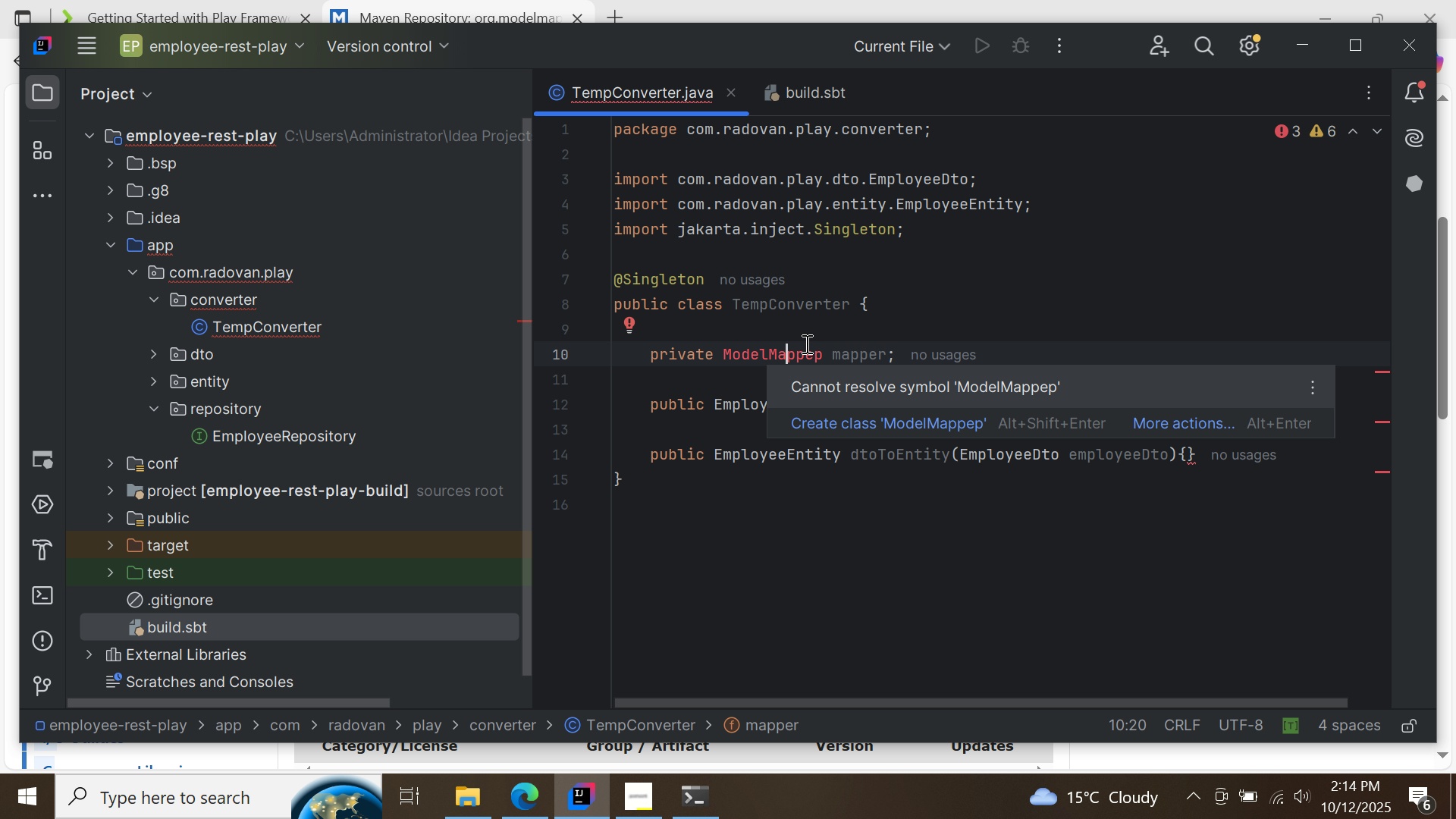 
left_click([823, 350])
 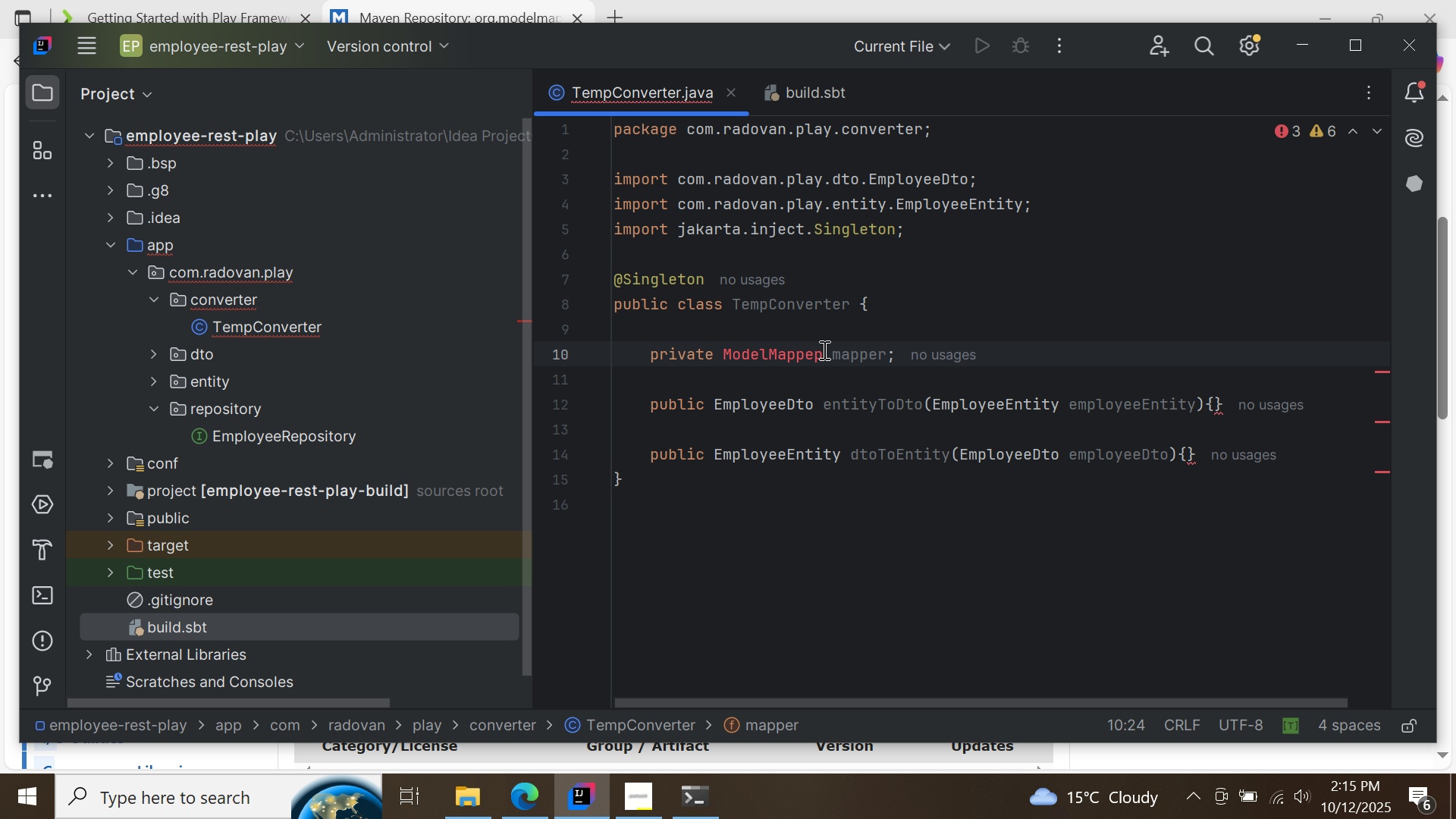 
key(Control+ControlLeft)
 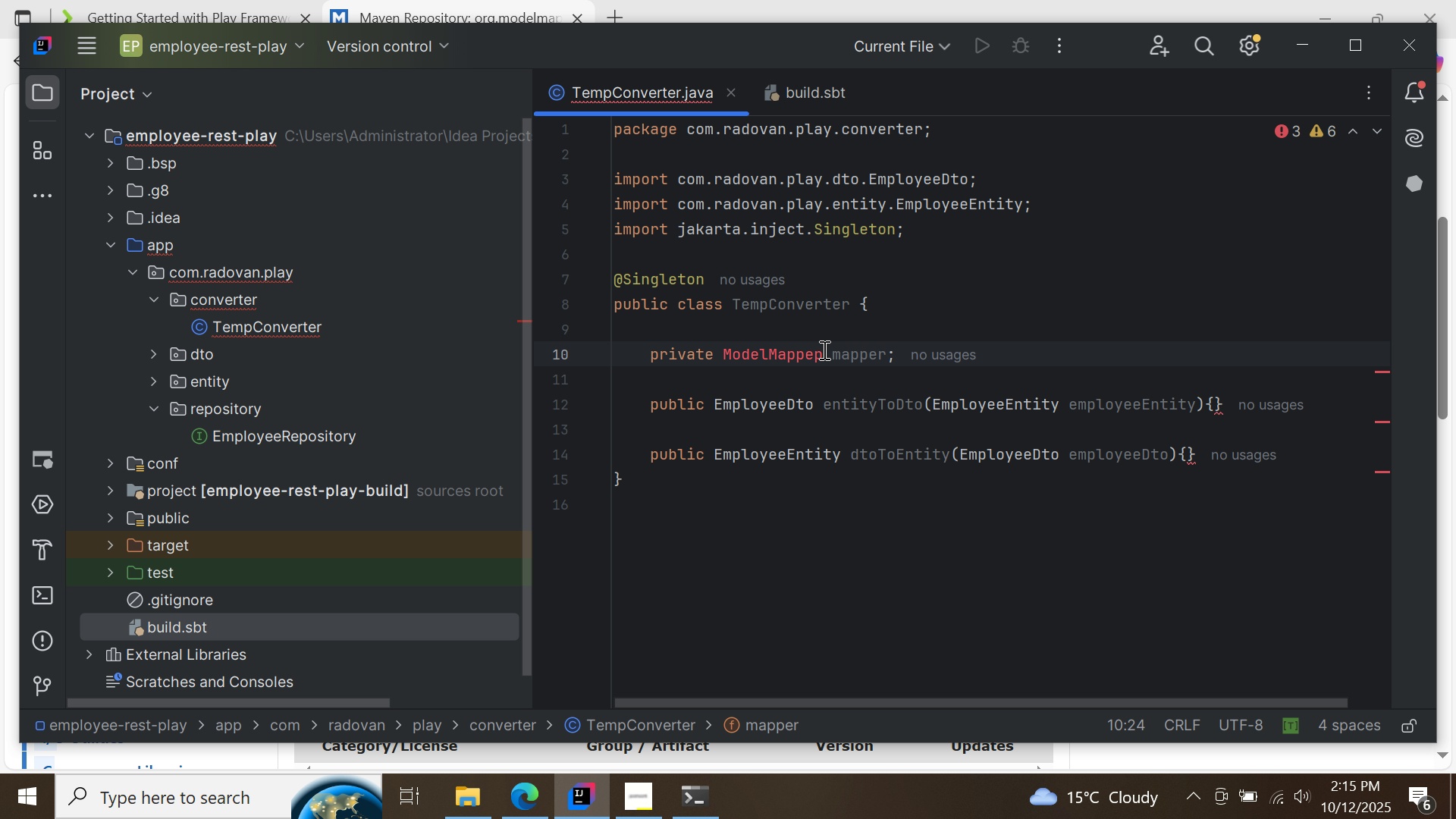 
key(Control+Space)
 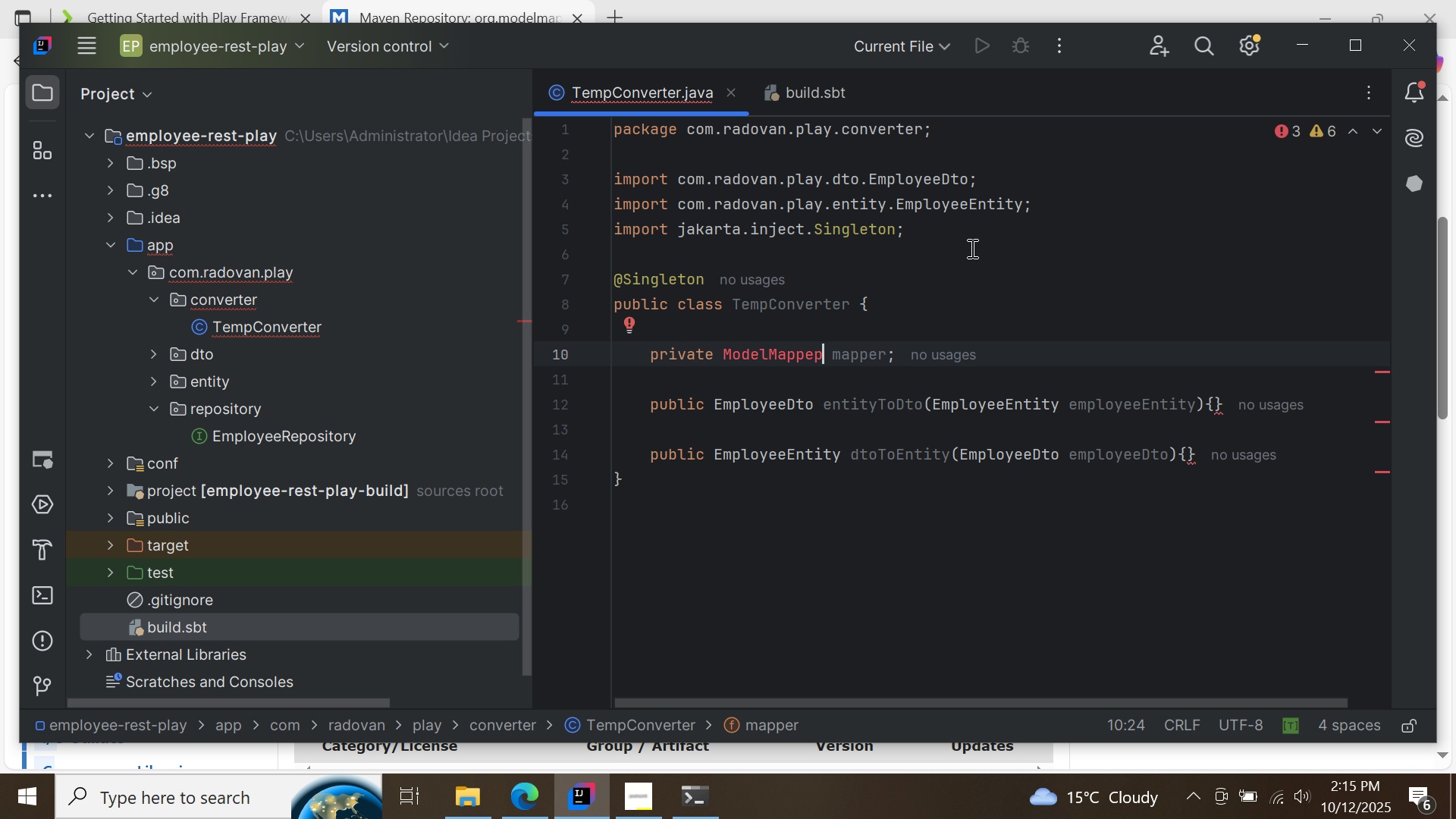 
left_click([799, 110])
 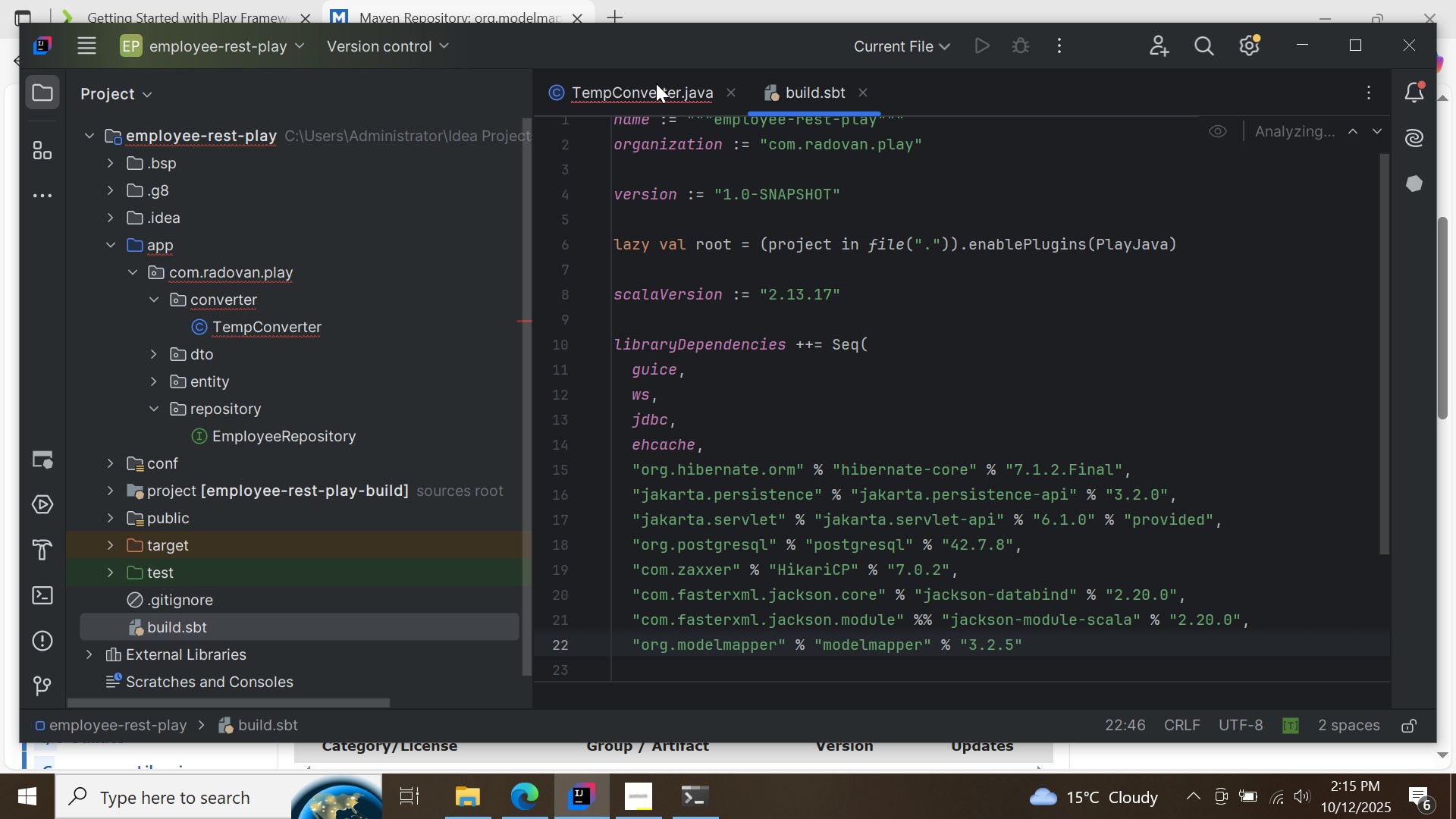 
left_click([642, 86])
 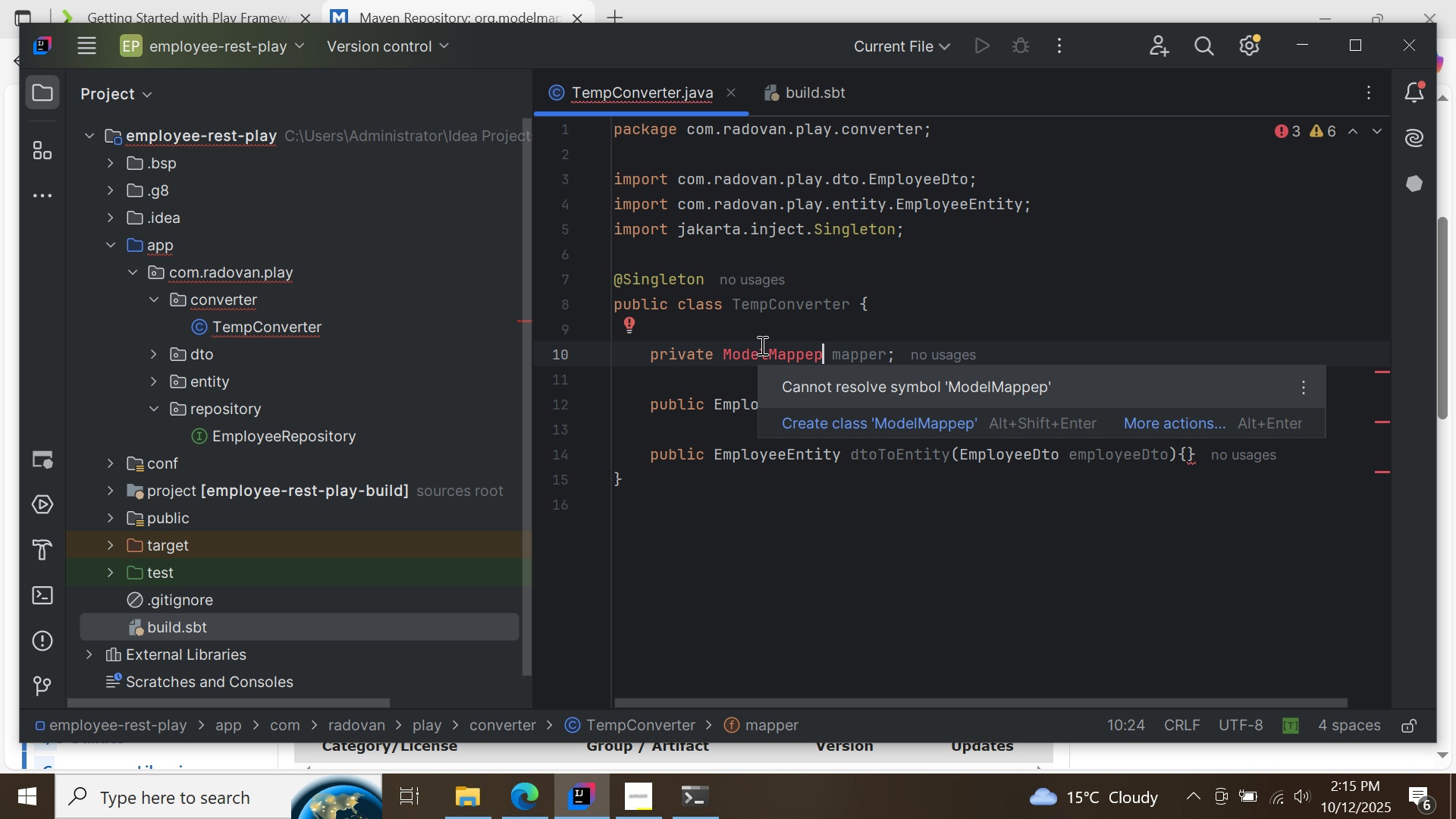 
left_click([761, 345])
 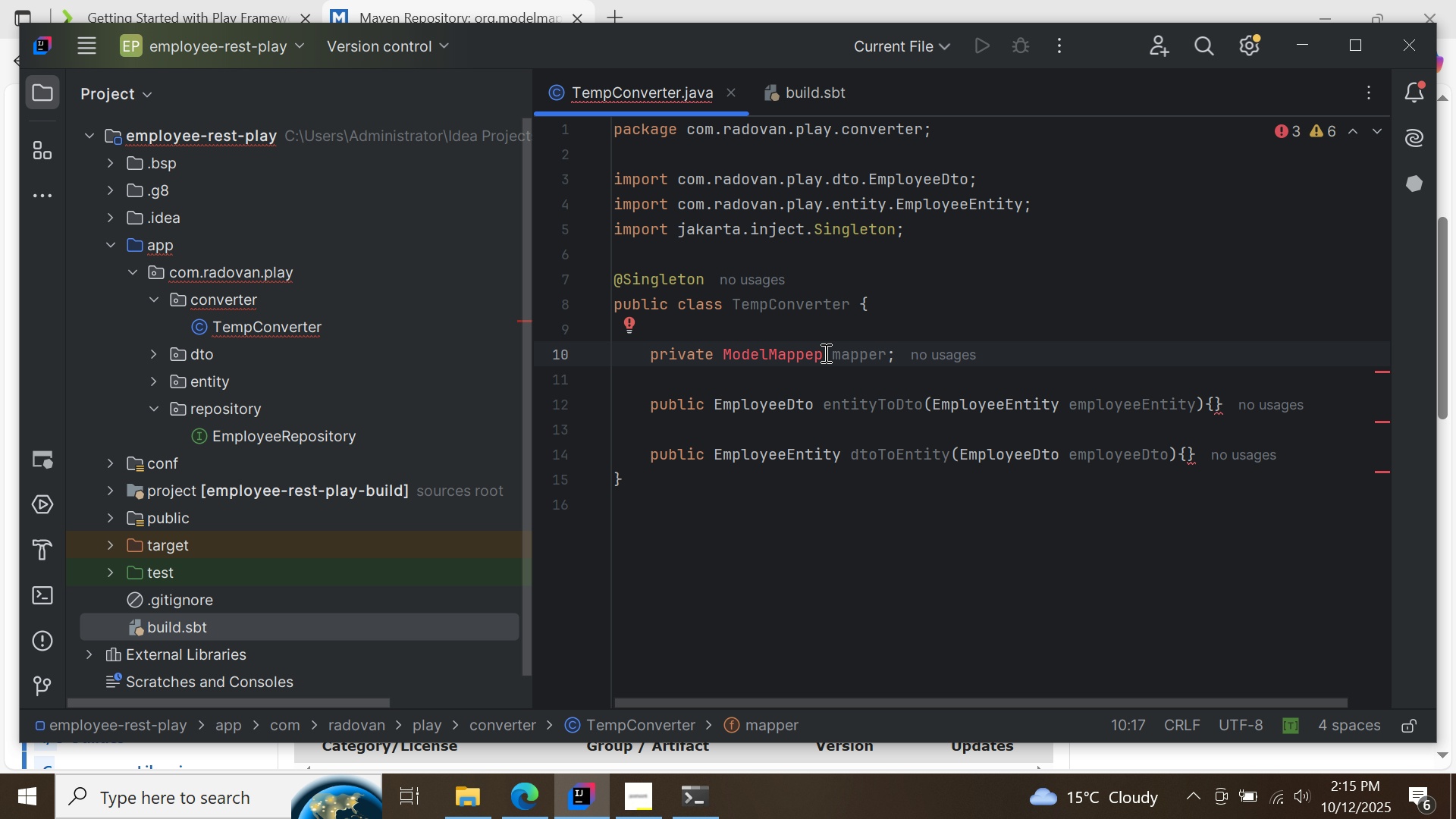 
left_click([824, 353])
 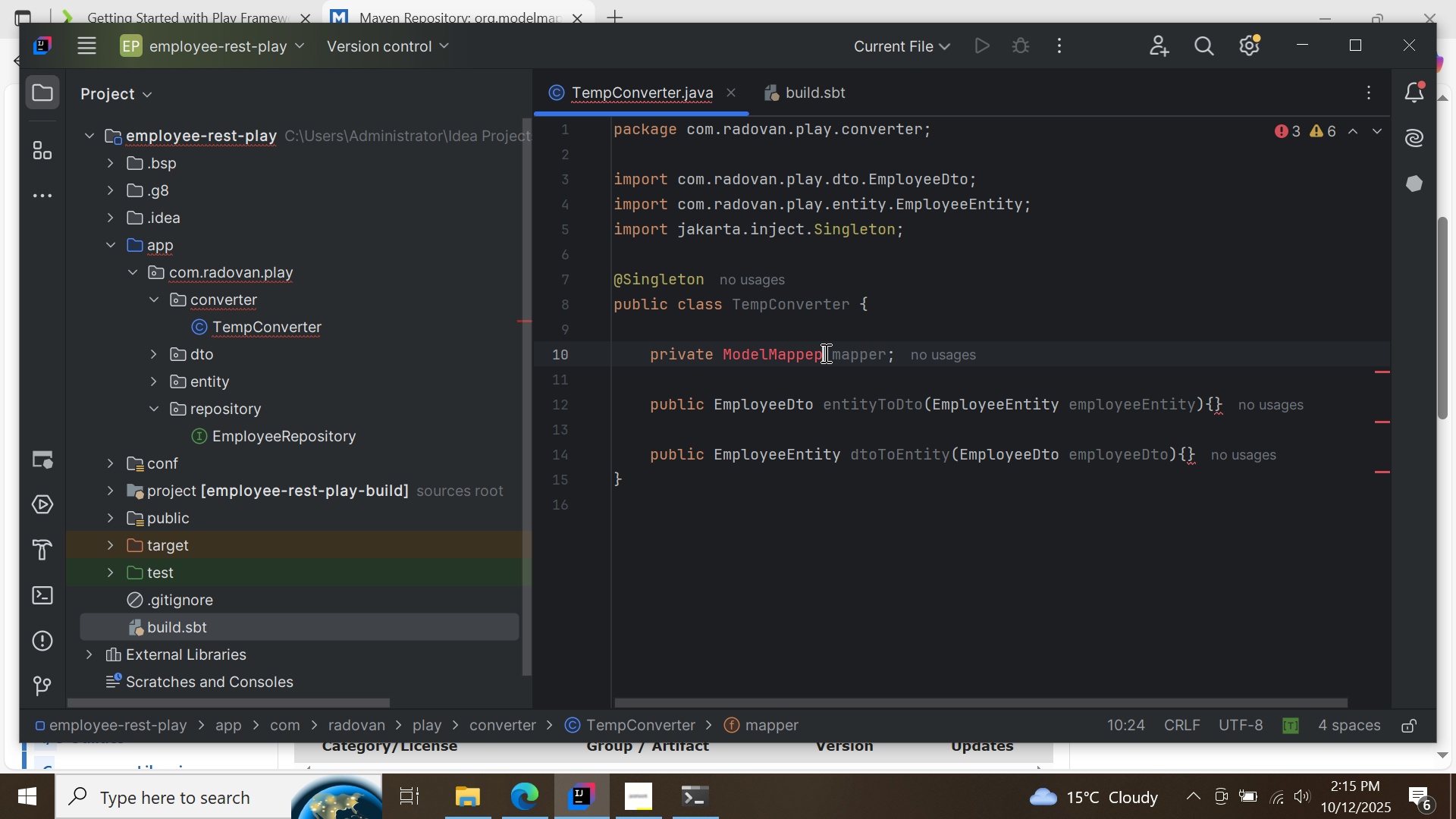 
key(Backspace)
 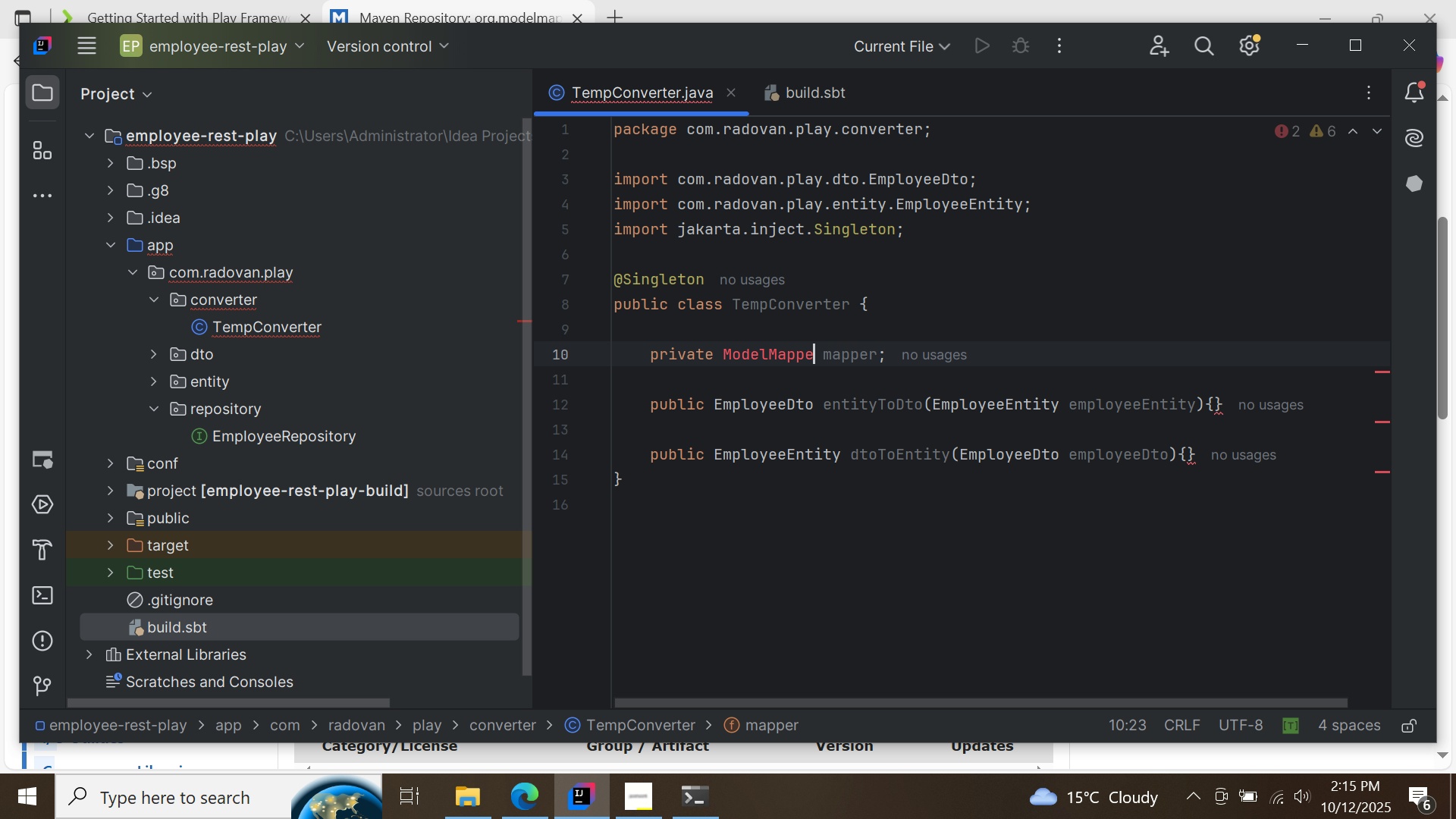 
key(Control+ControlLeft)
 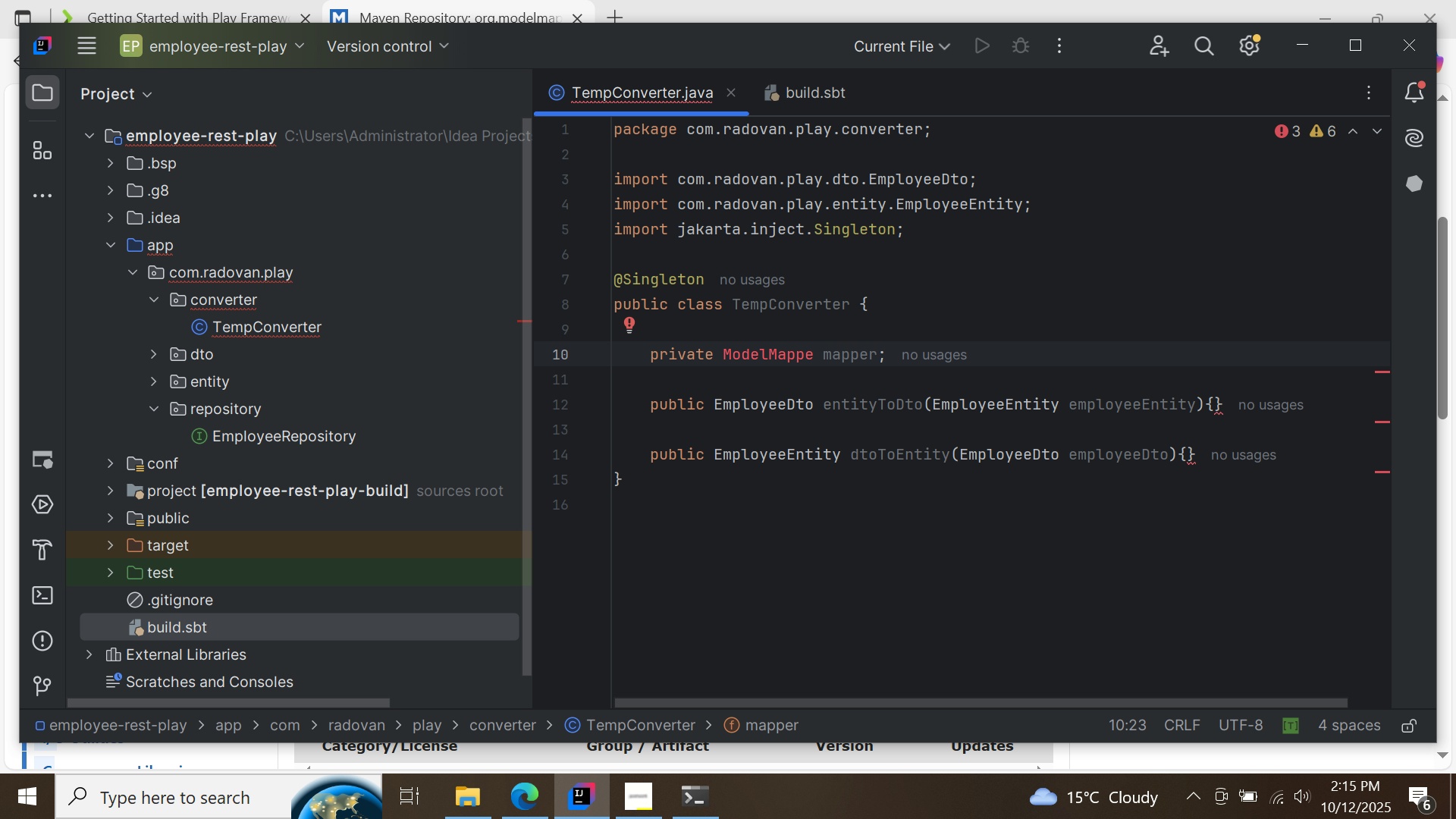 
key(Control+Space)
 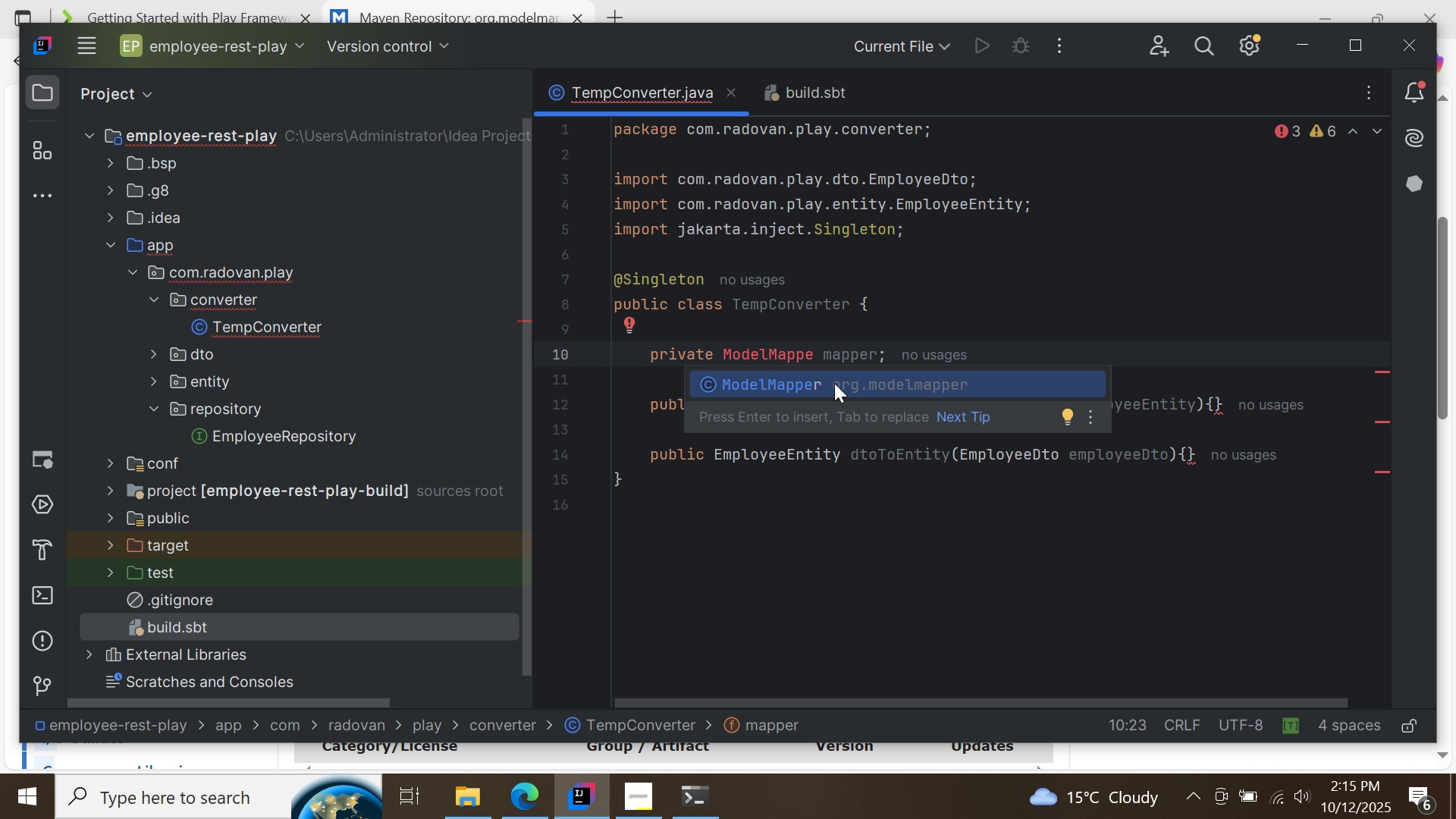 
double_click([834, 383])
 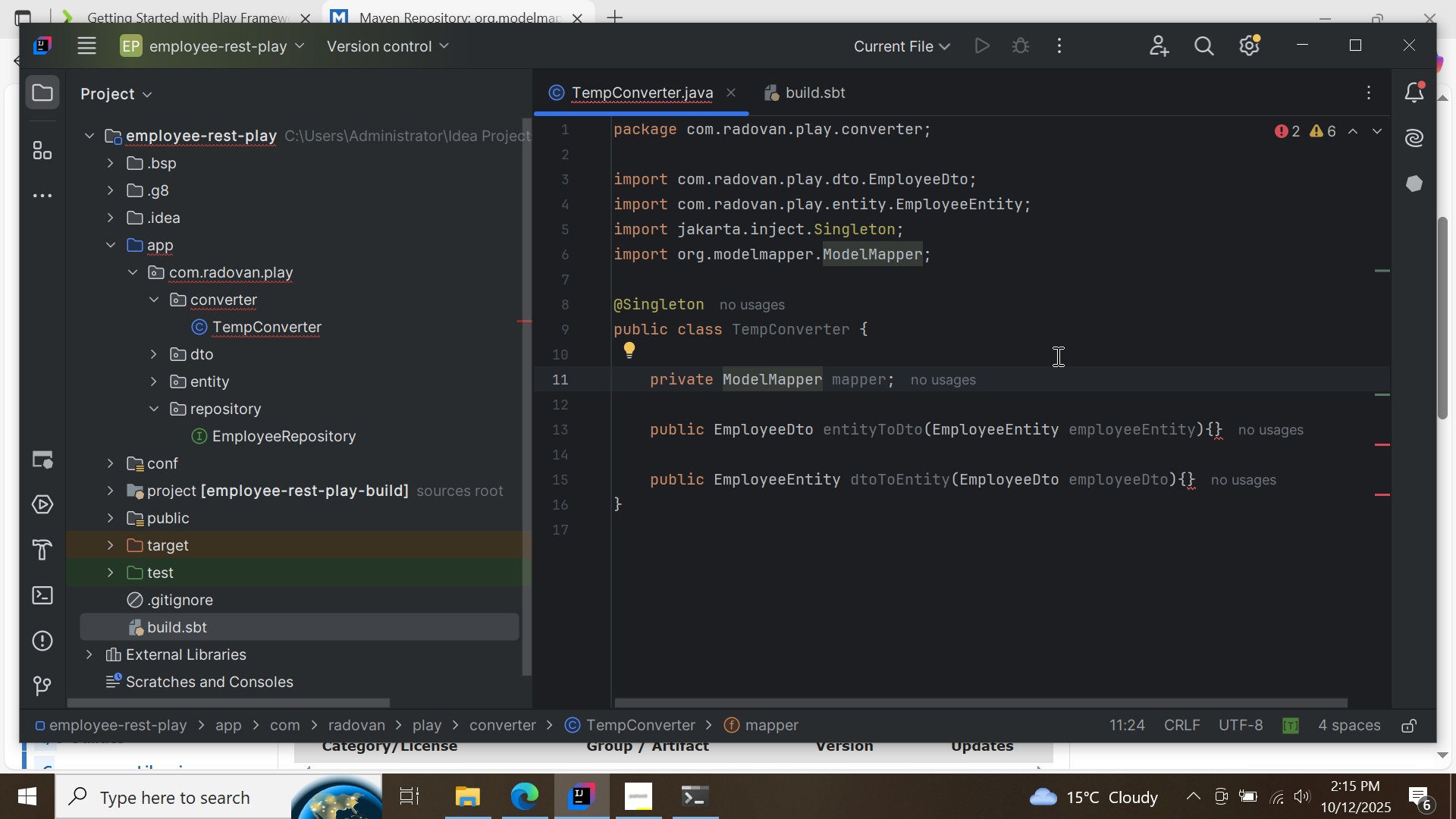 
left_click([901, 384])
 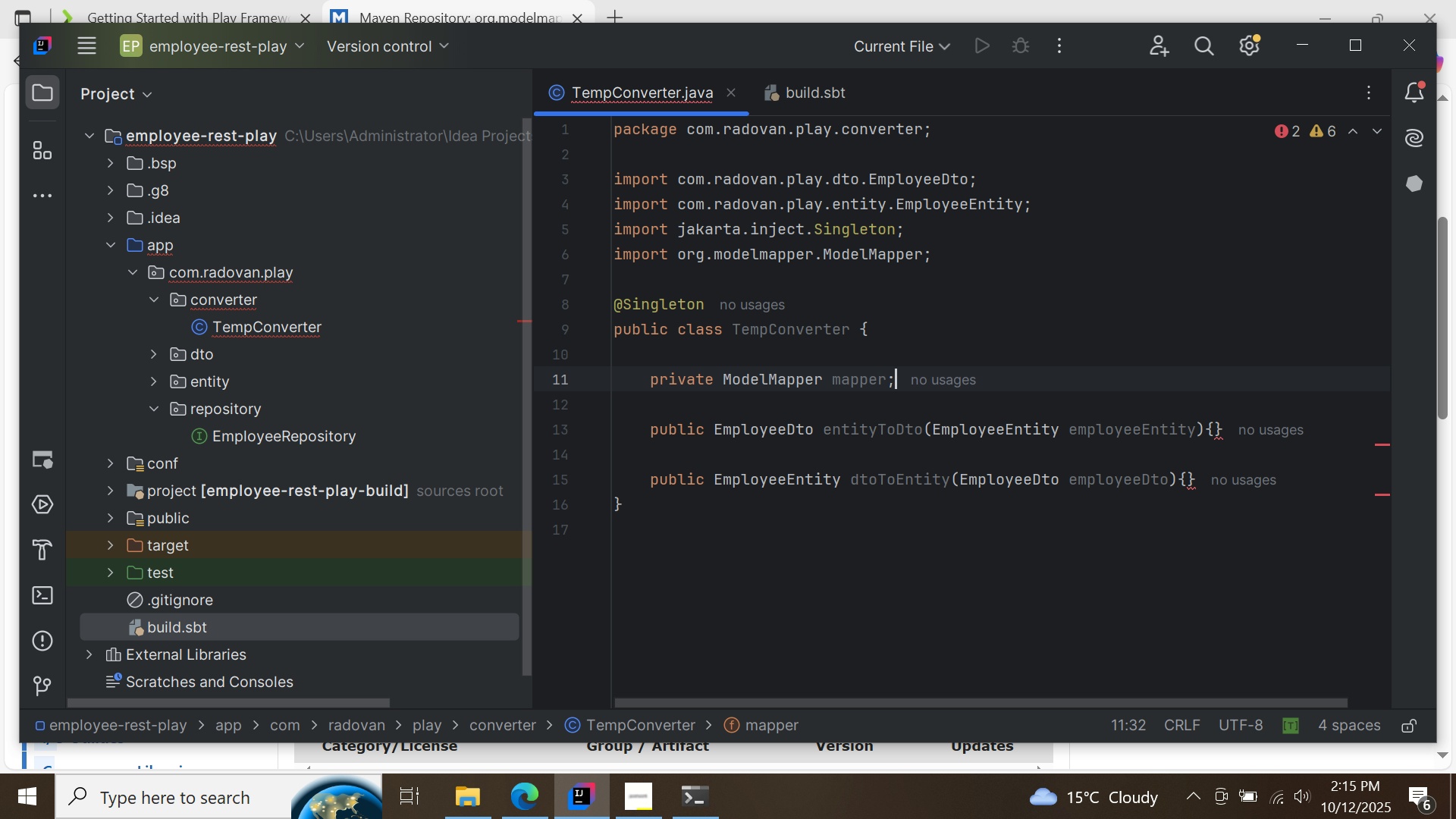 
key(Enter)
 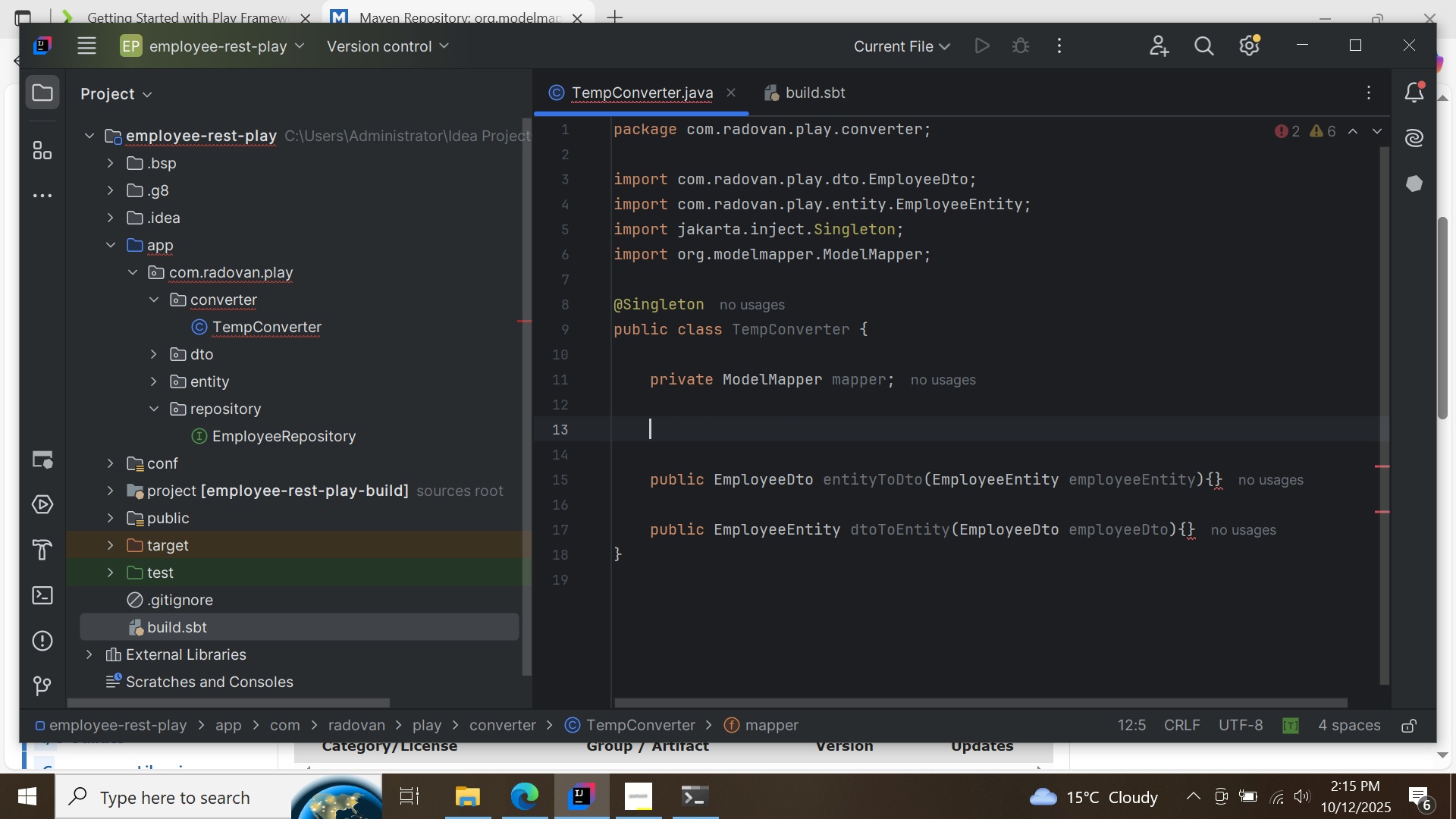 
key(Enter)
 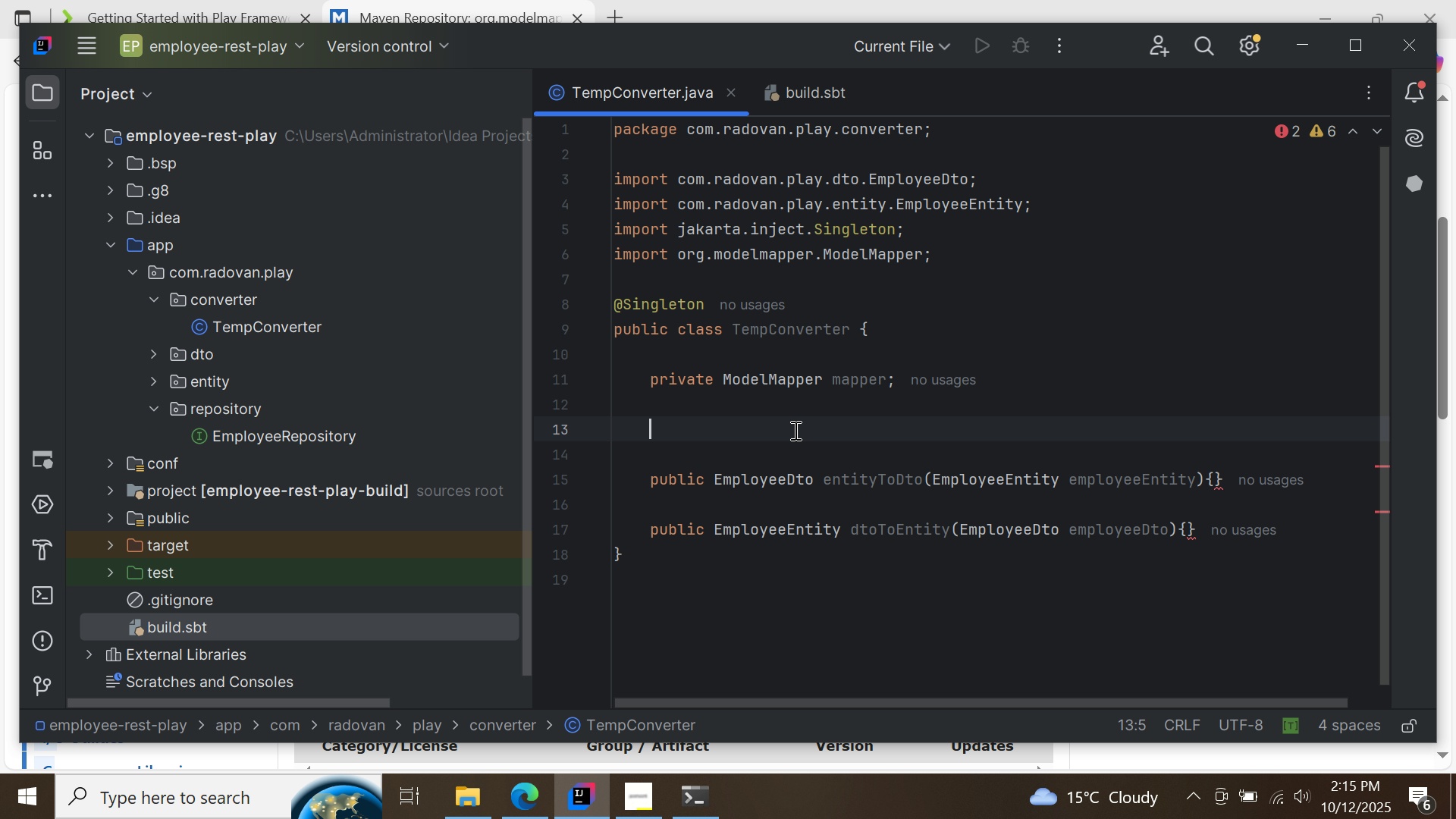 
right_click([794, 430])
 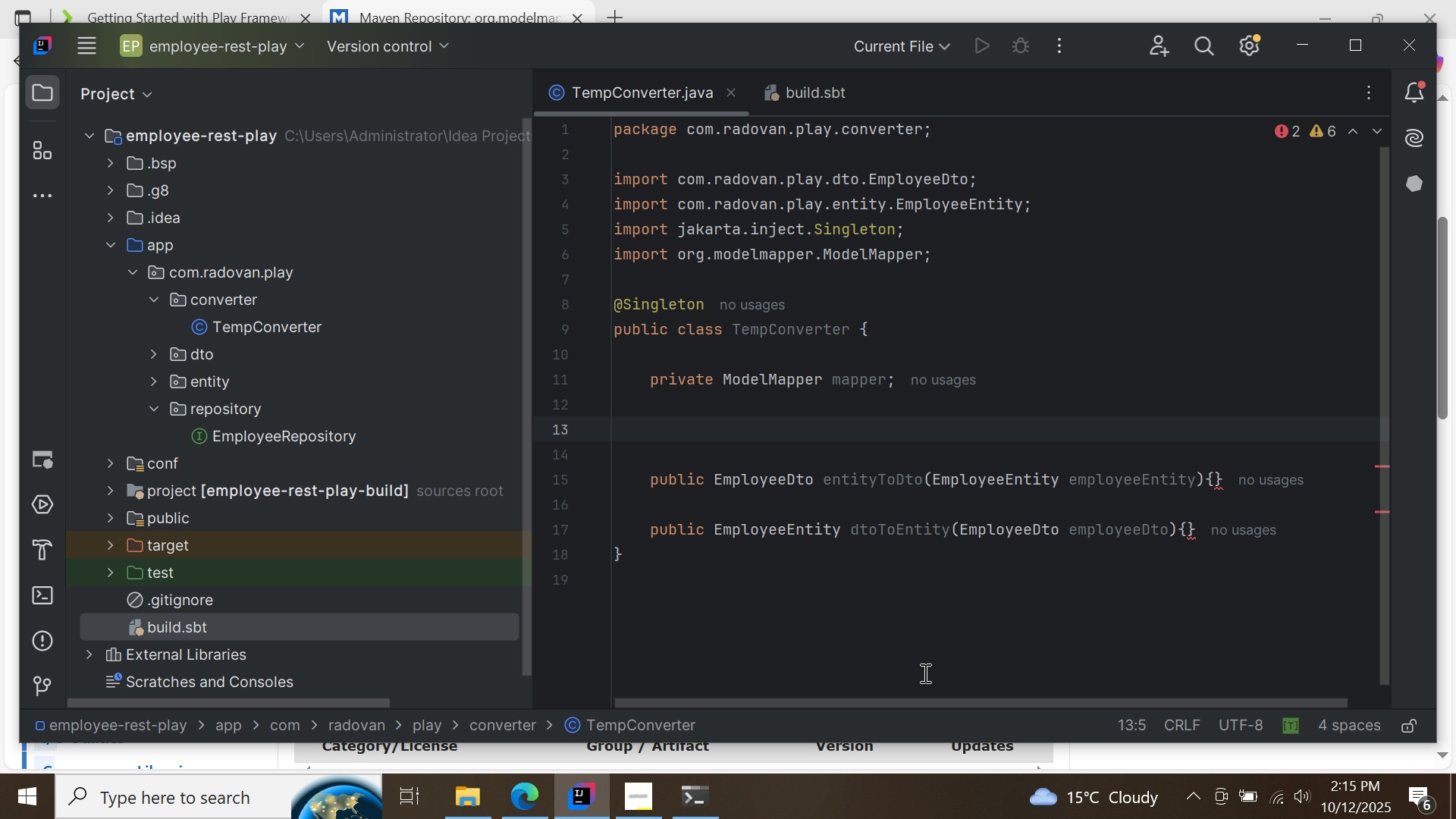 
left_click([924, 673])
 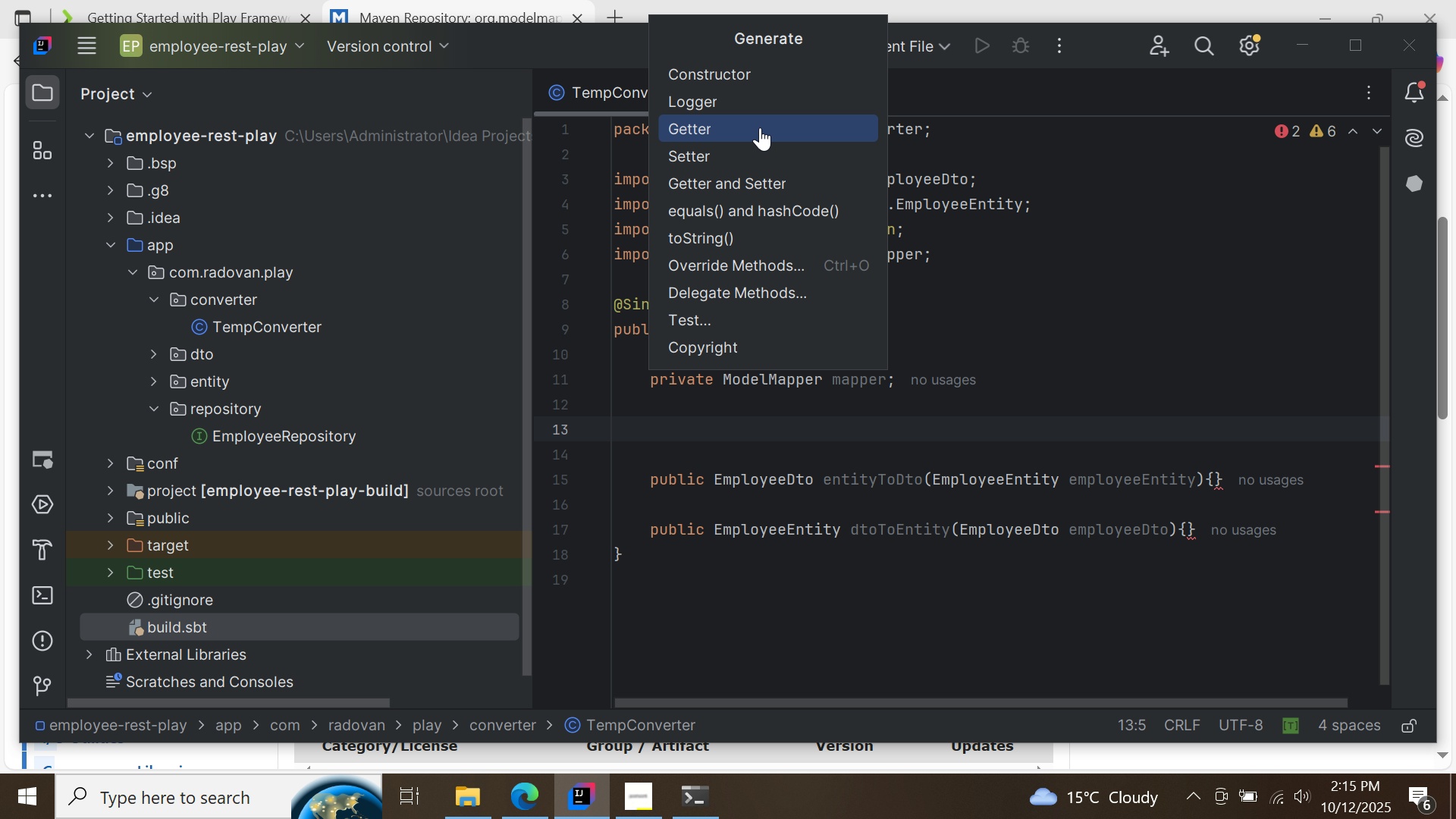 
left_click([759, 79])
 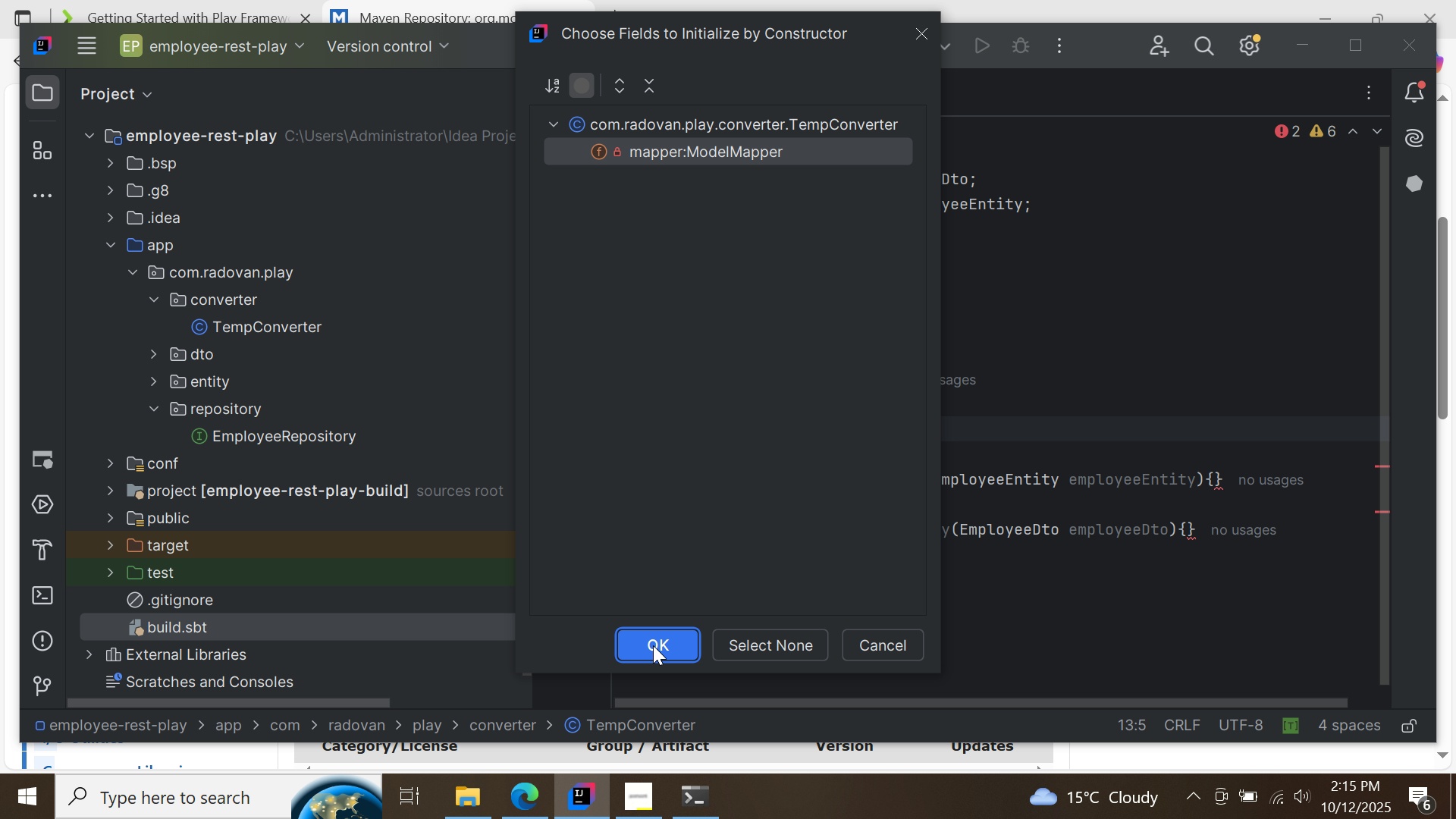 
left_click([653, 645])
 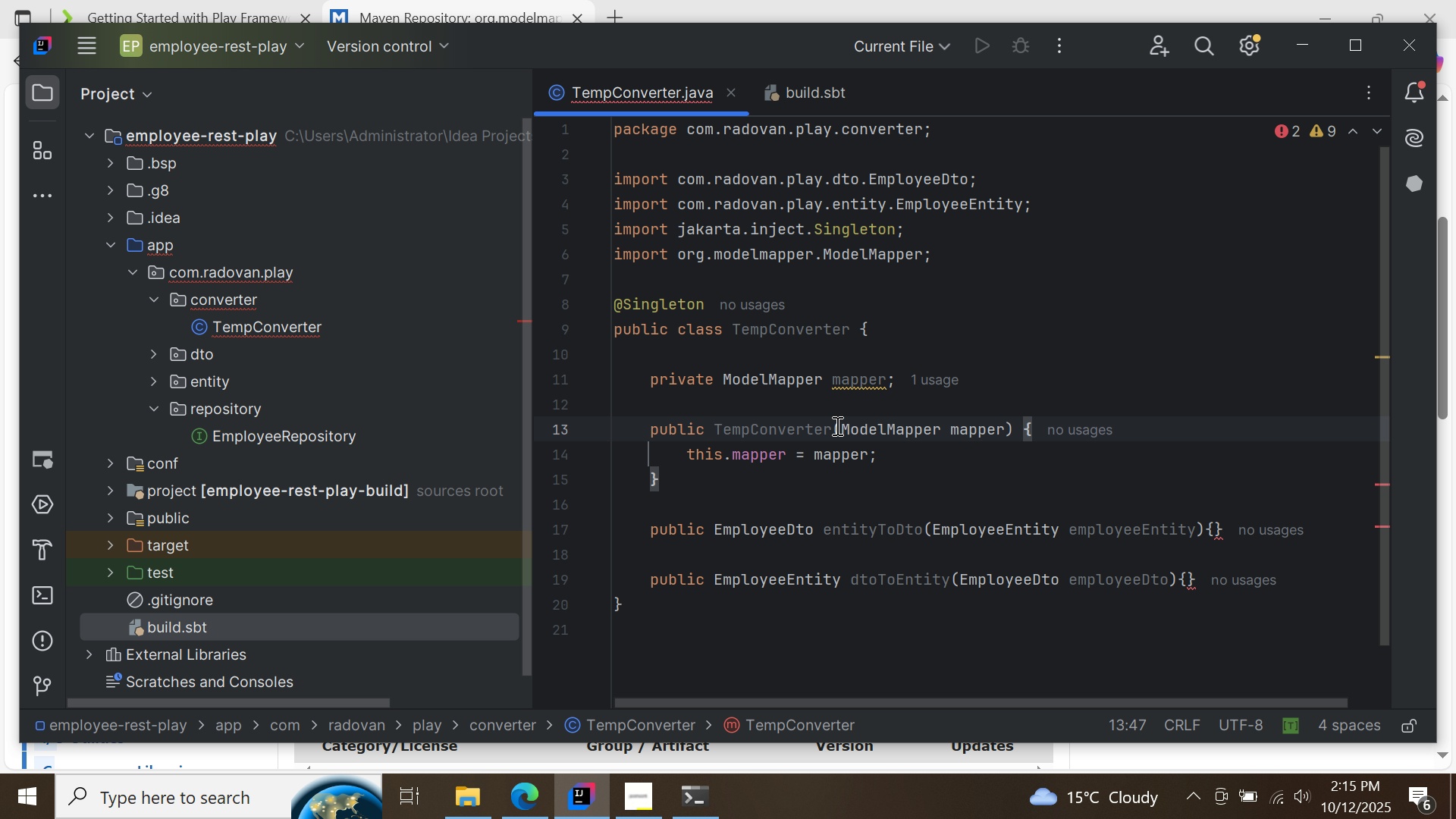 
left_click([830, 428])
 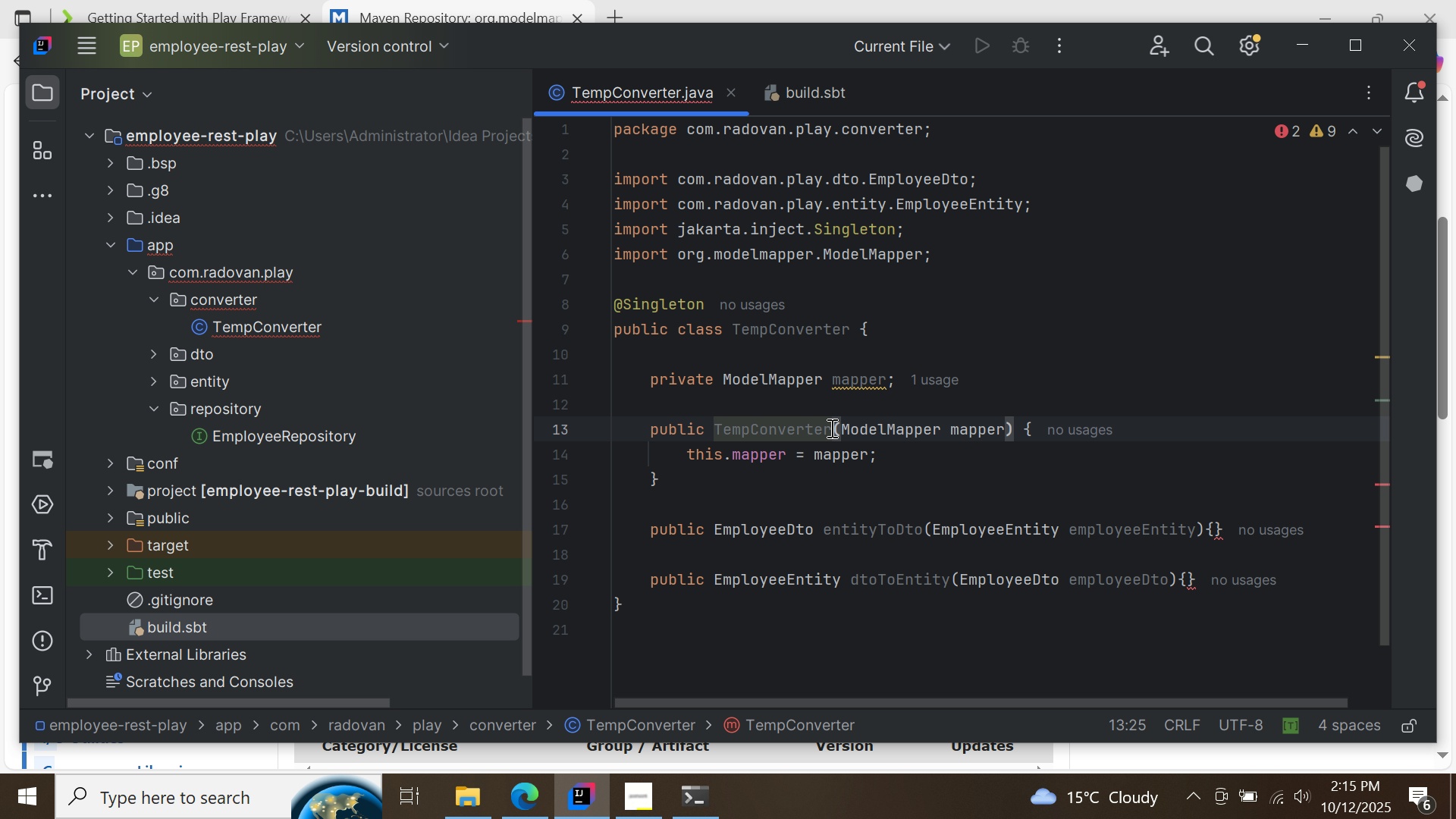 
hold_key(key=Backspace, duration=0.98)
 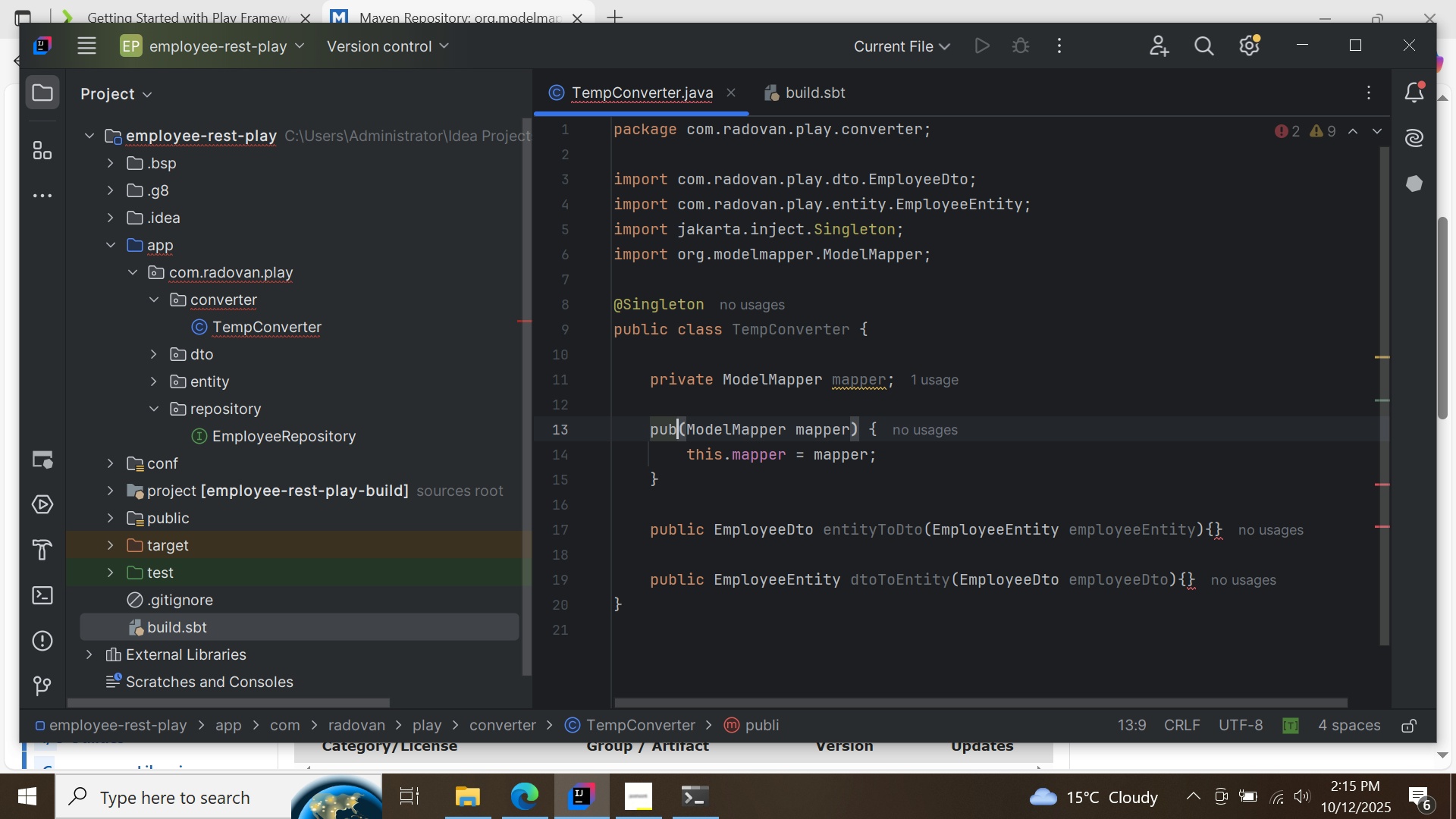 
key(Backspace)
key(Backspace)
key(Backspace)
type(rivate void initialize)
 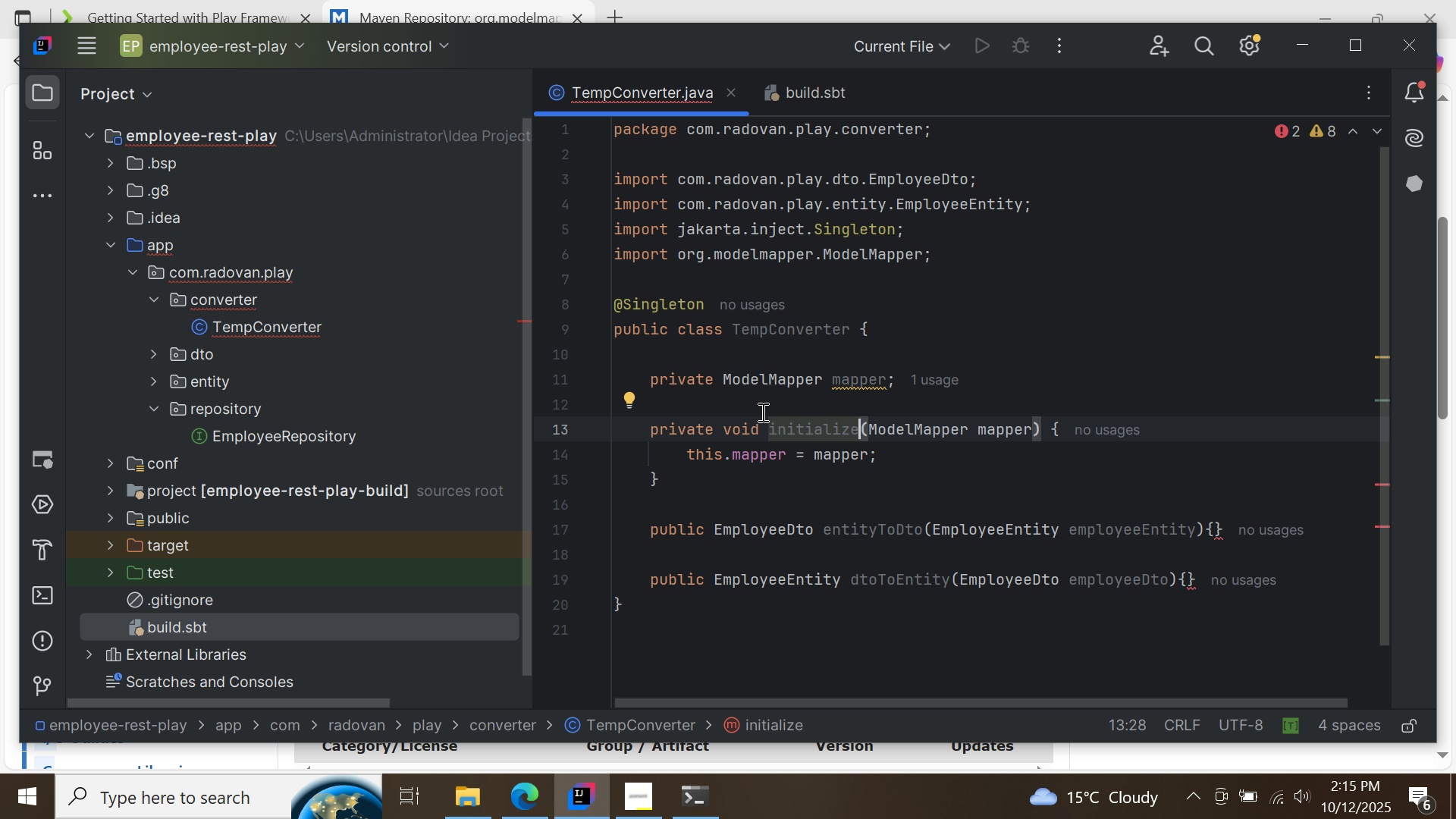 
left_click([757, 404])
 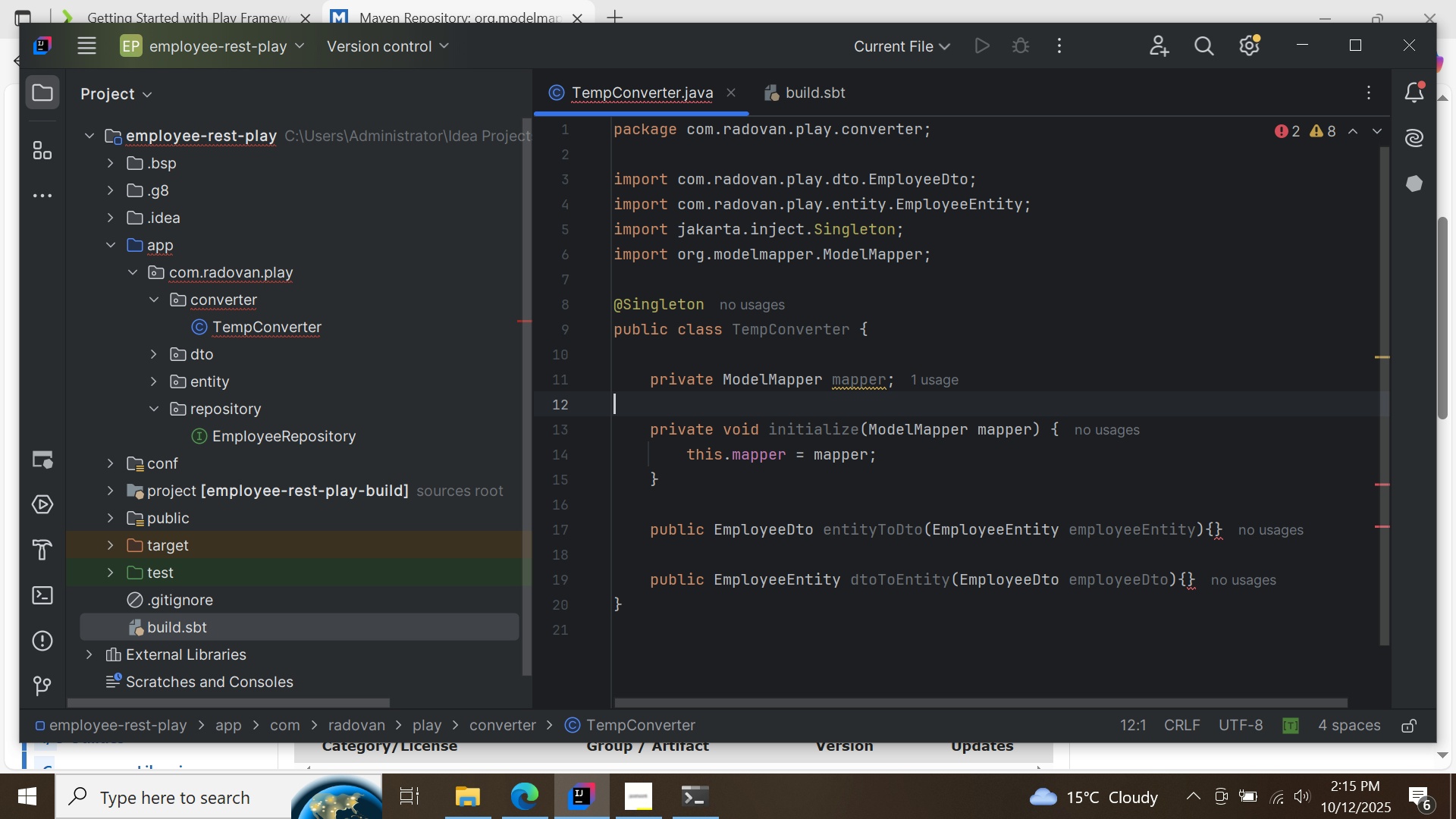 
key(Enter)
 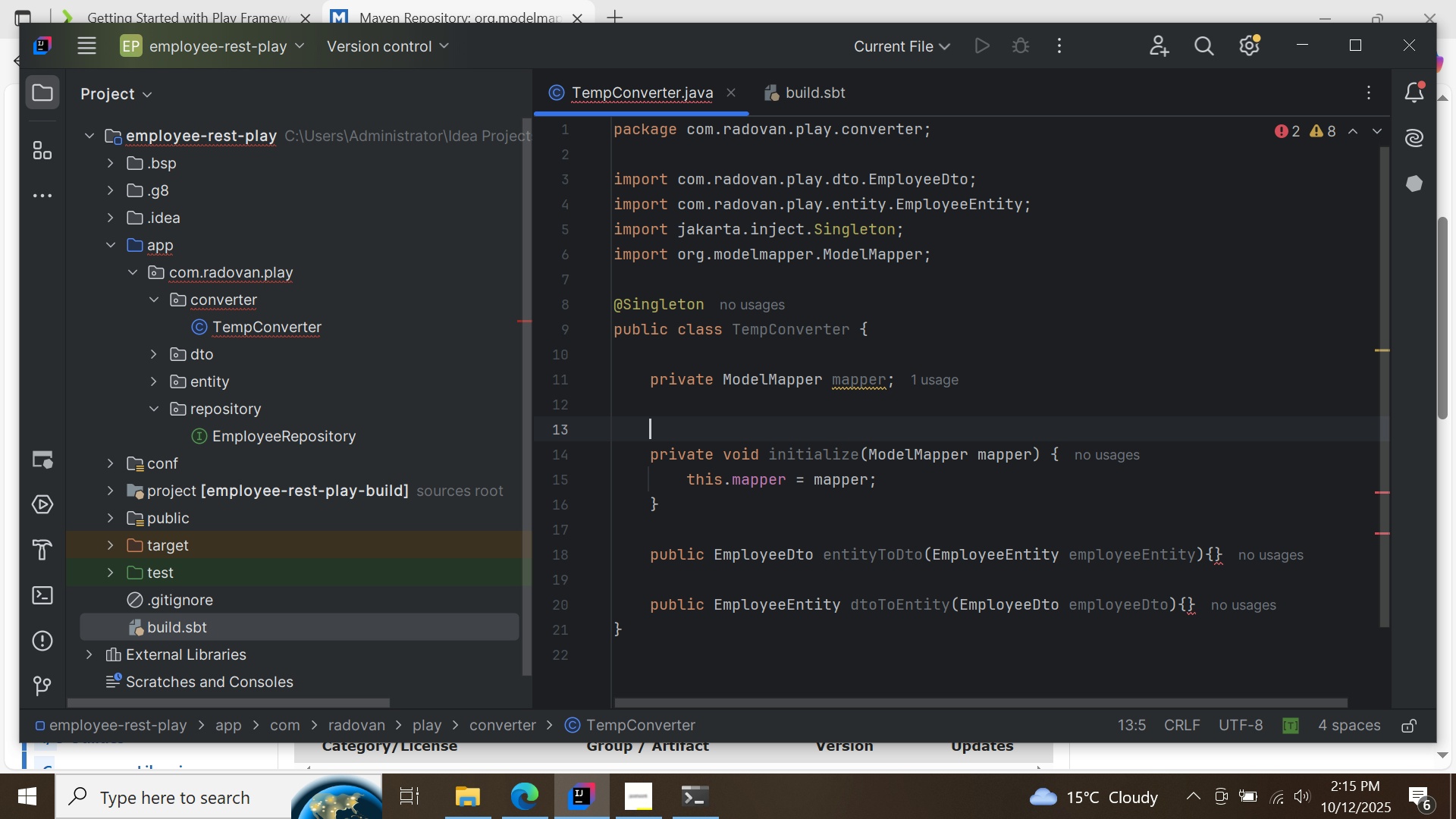 
type(@Inject)
 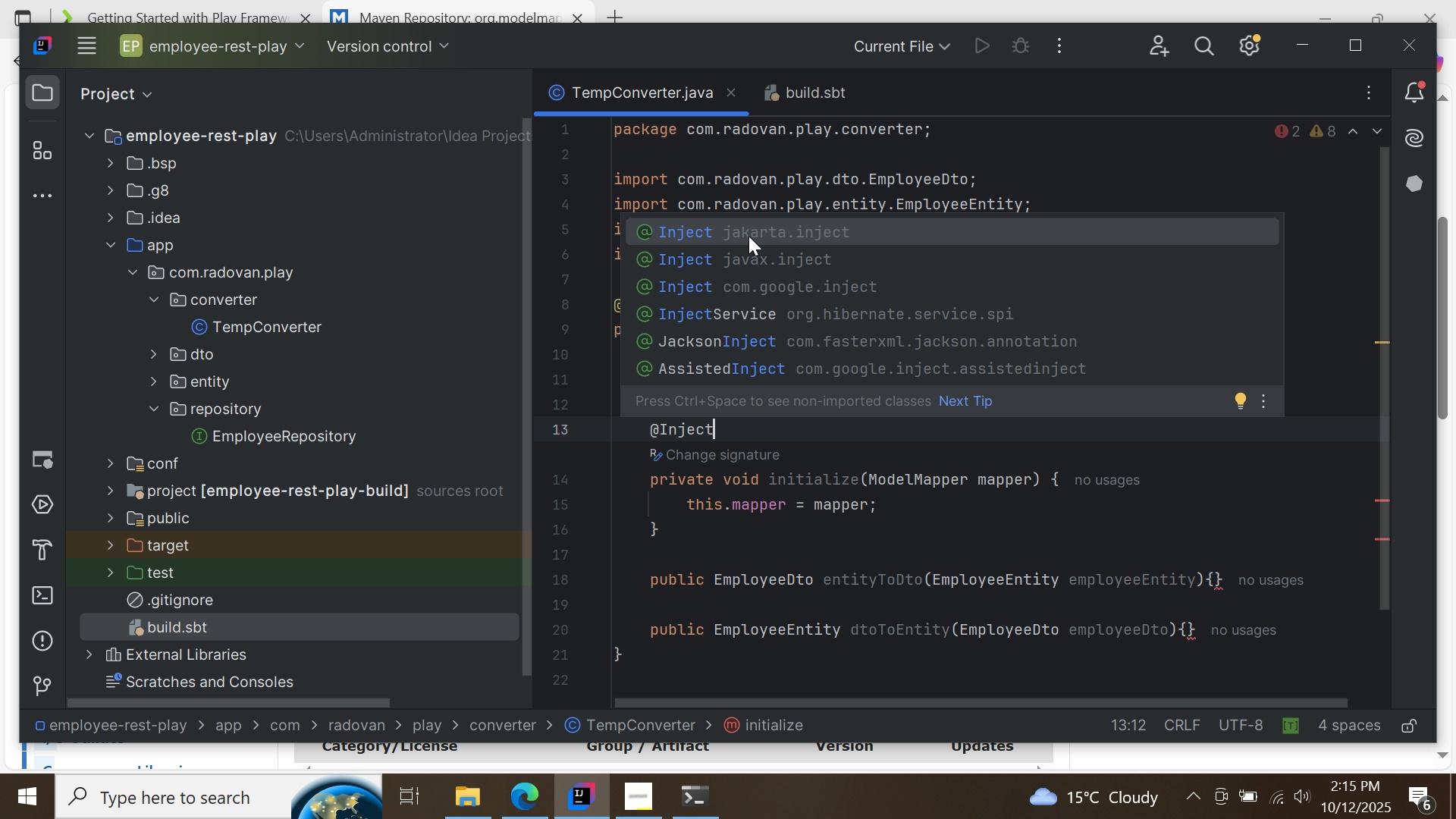 
double_click([748, 239])
 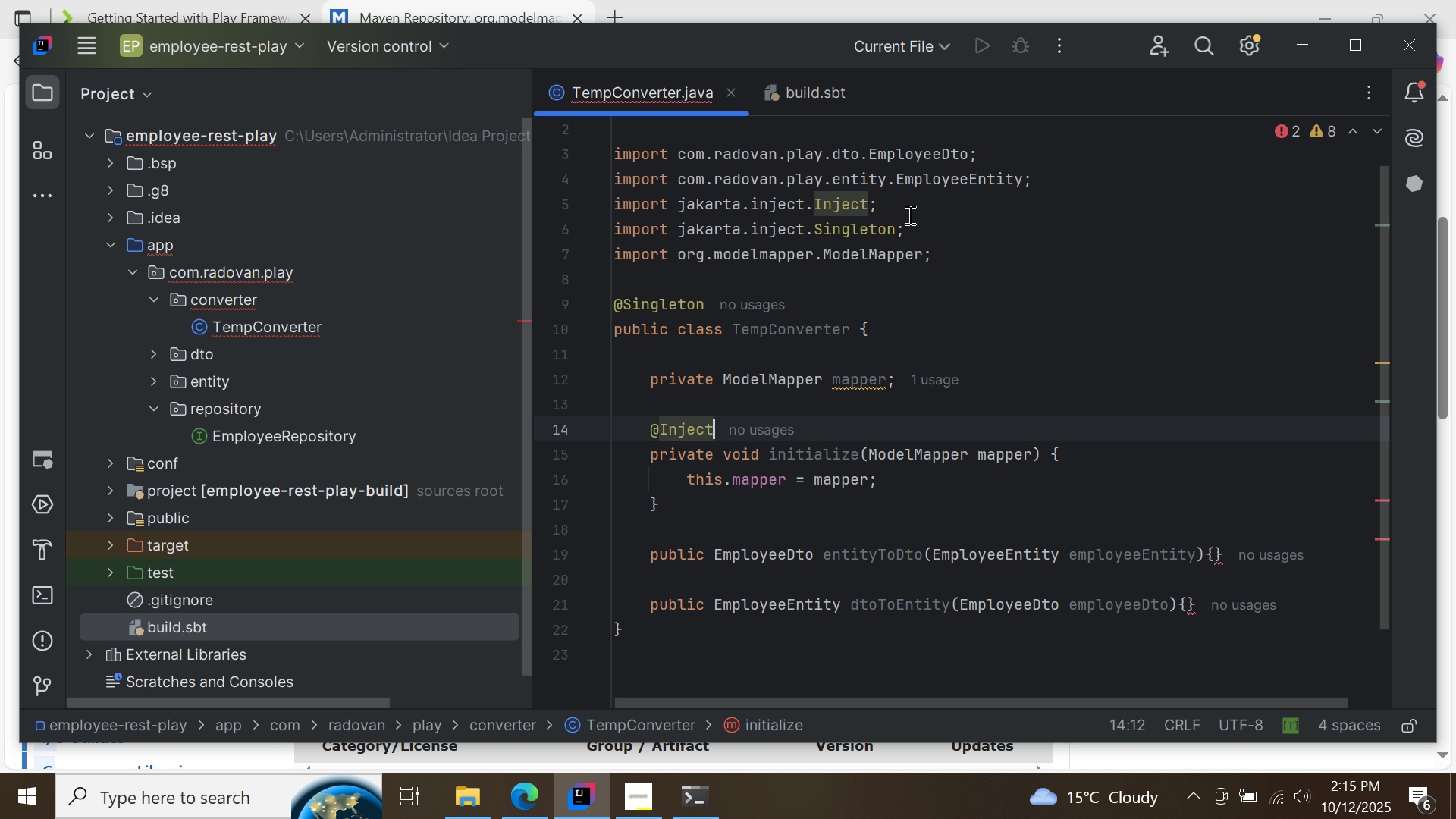 
left_click([968, 249])
 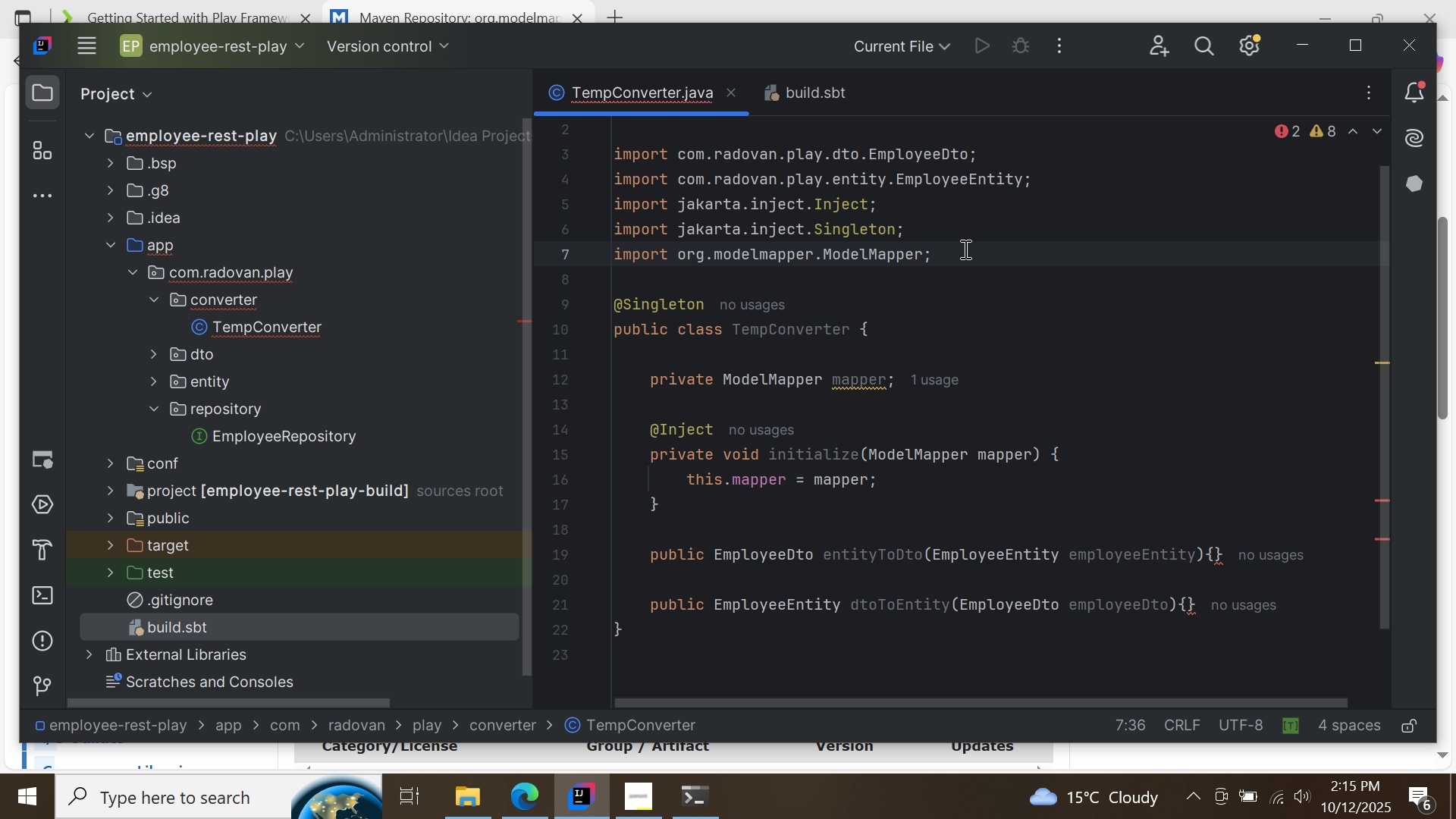 
key(Enter)
 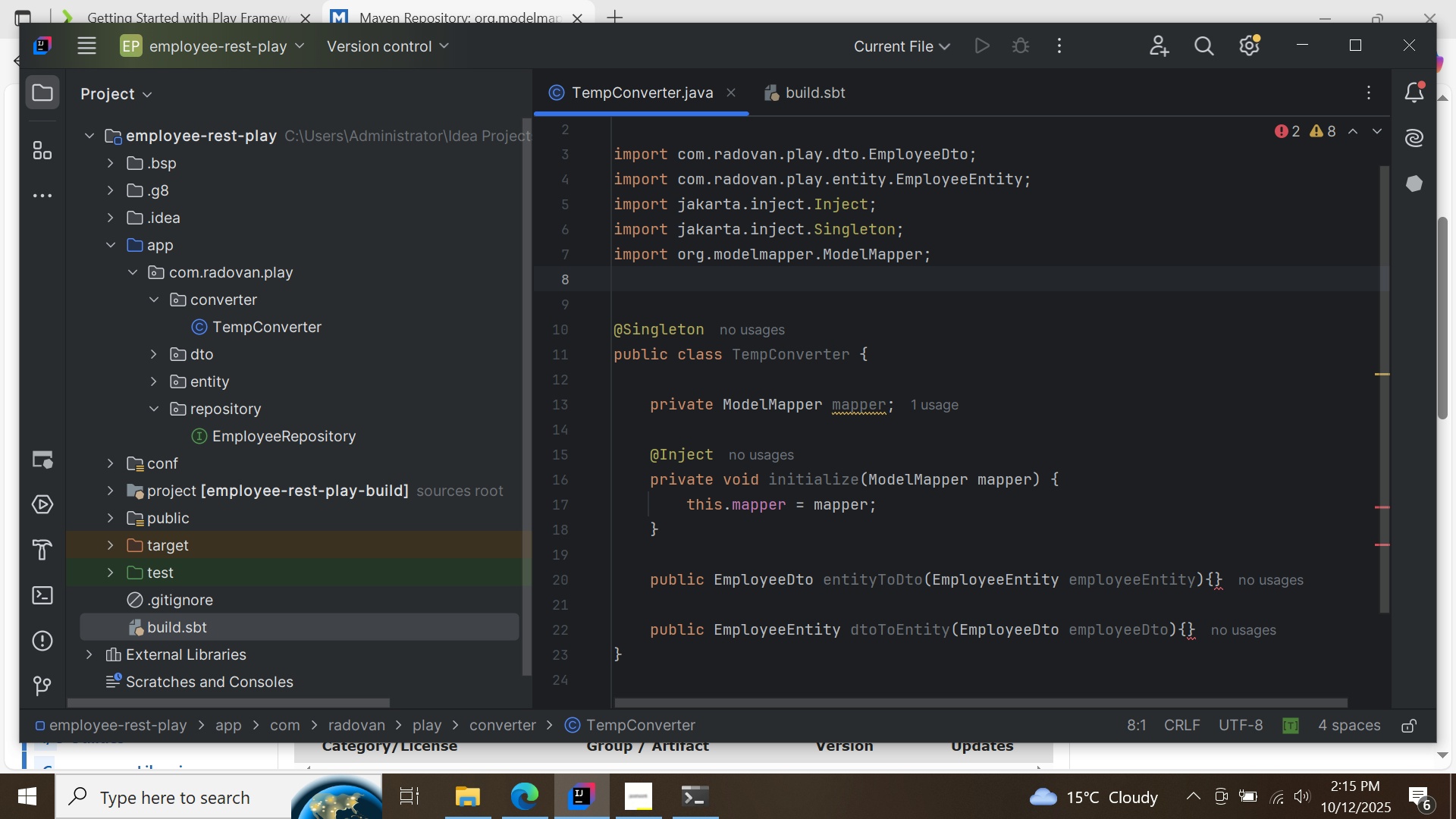 
key(ArrowDown)
 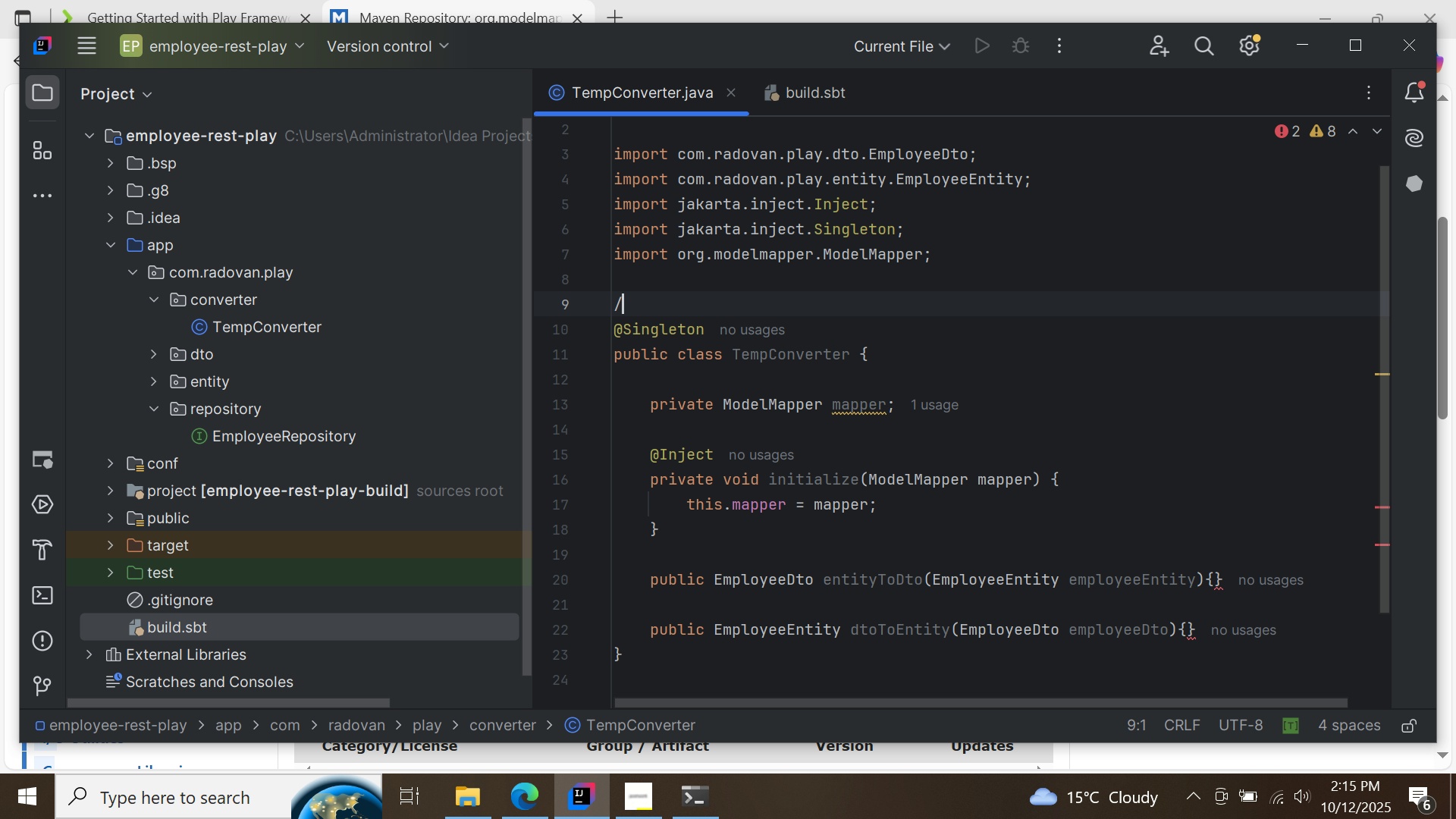 
type(//cob)
key(Backspace)
type(nverts entity to dto and vice vre)
key(Backspace)
key(Backspace)
type(ersa)
 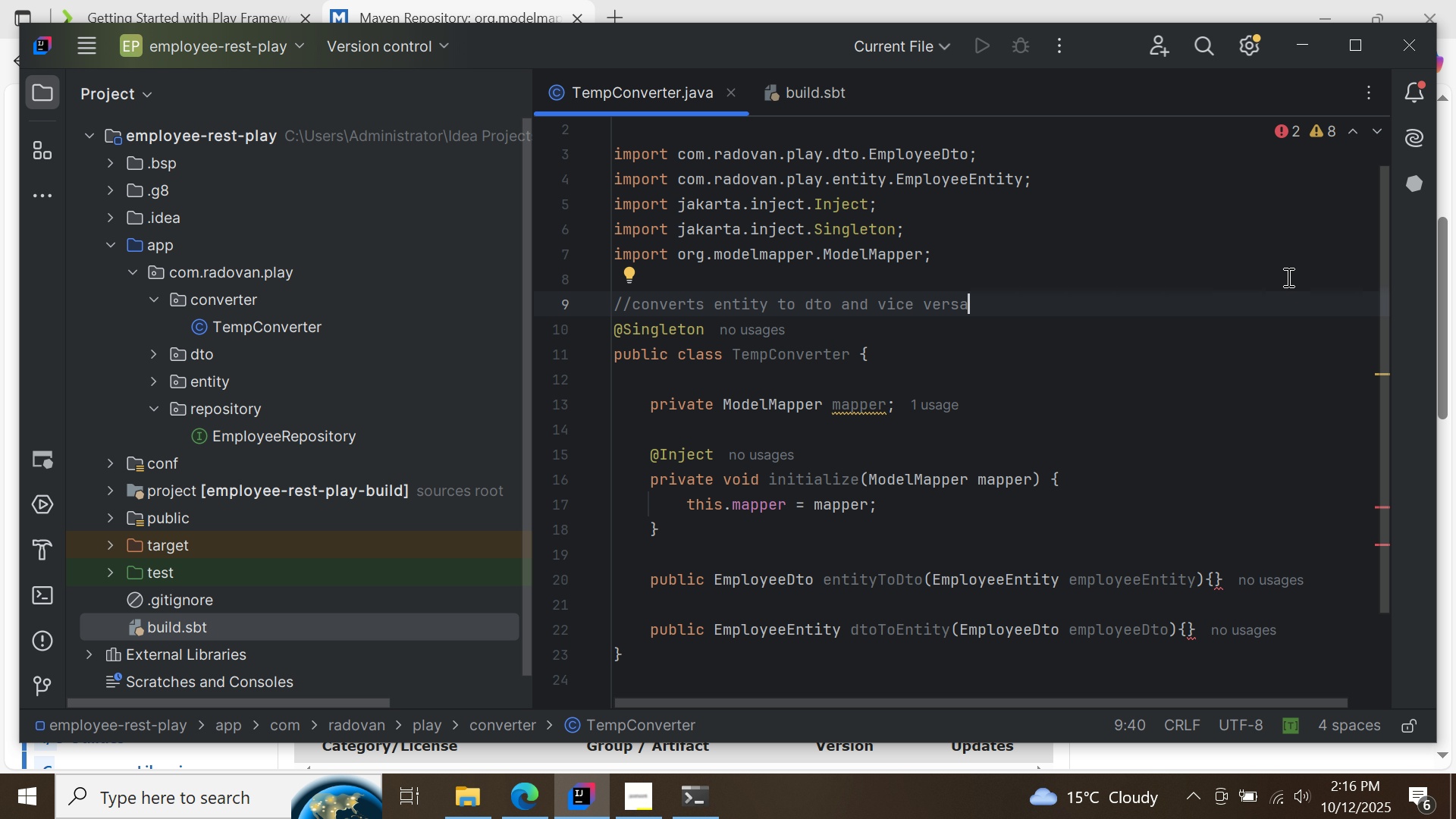 
left_click_drag(start_coordinate=[1383, 240], to_coordinate=[1398, 352])
 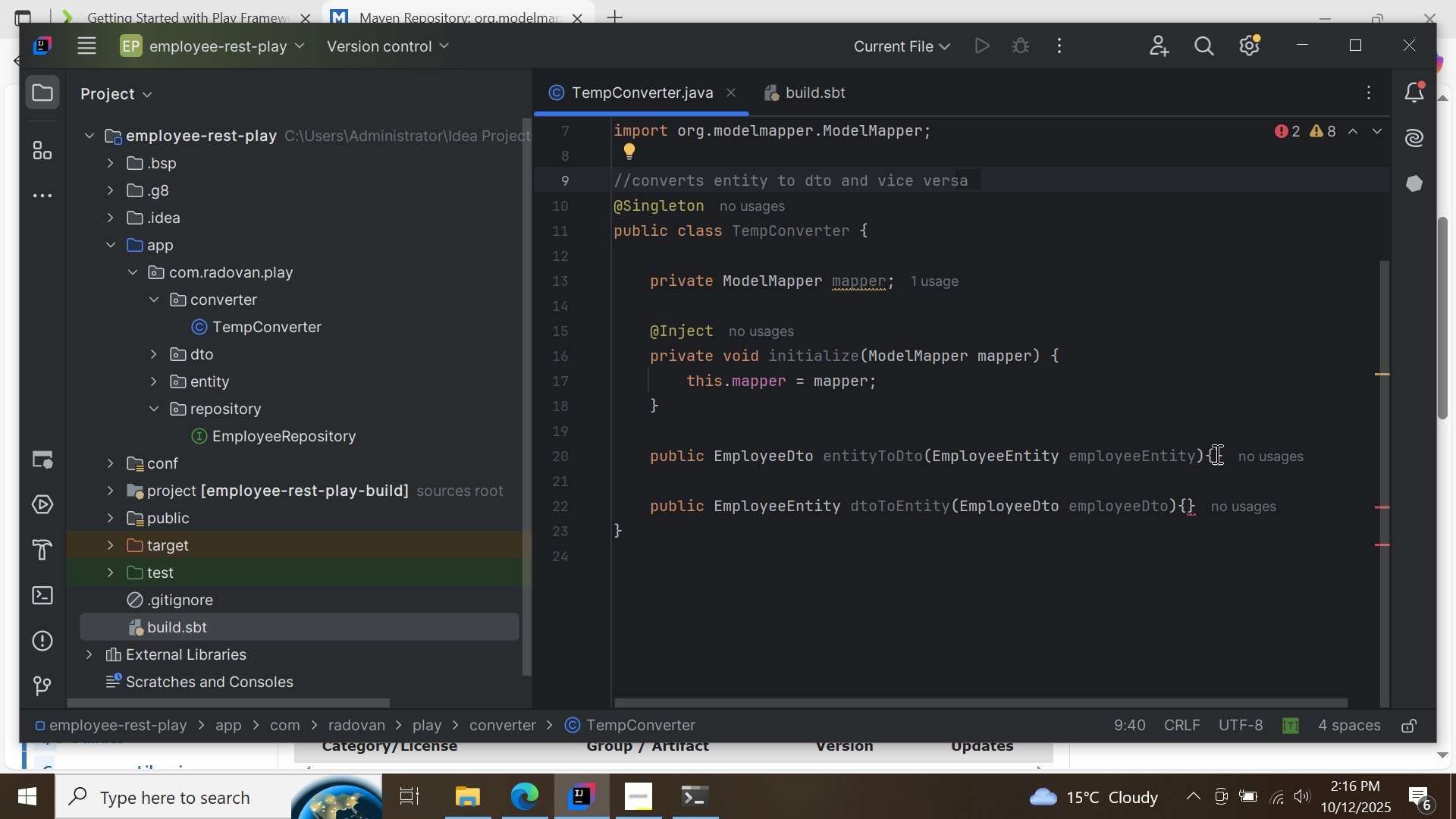 
left_click([1216, 453])
 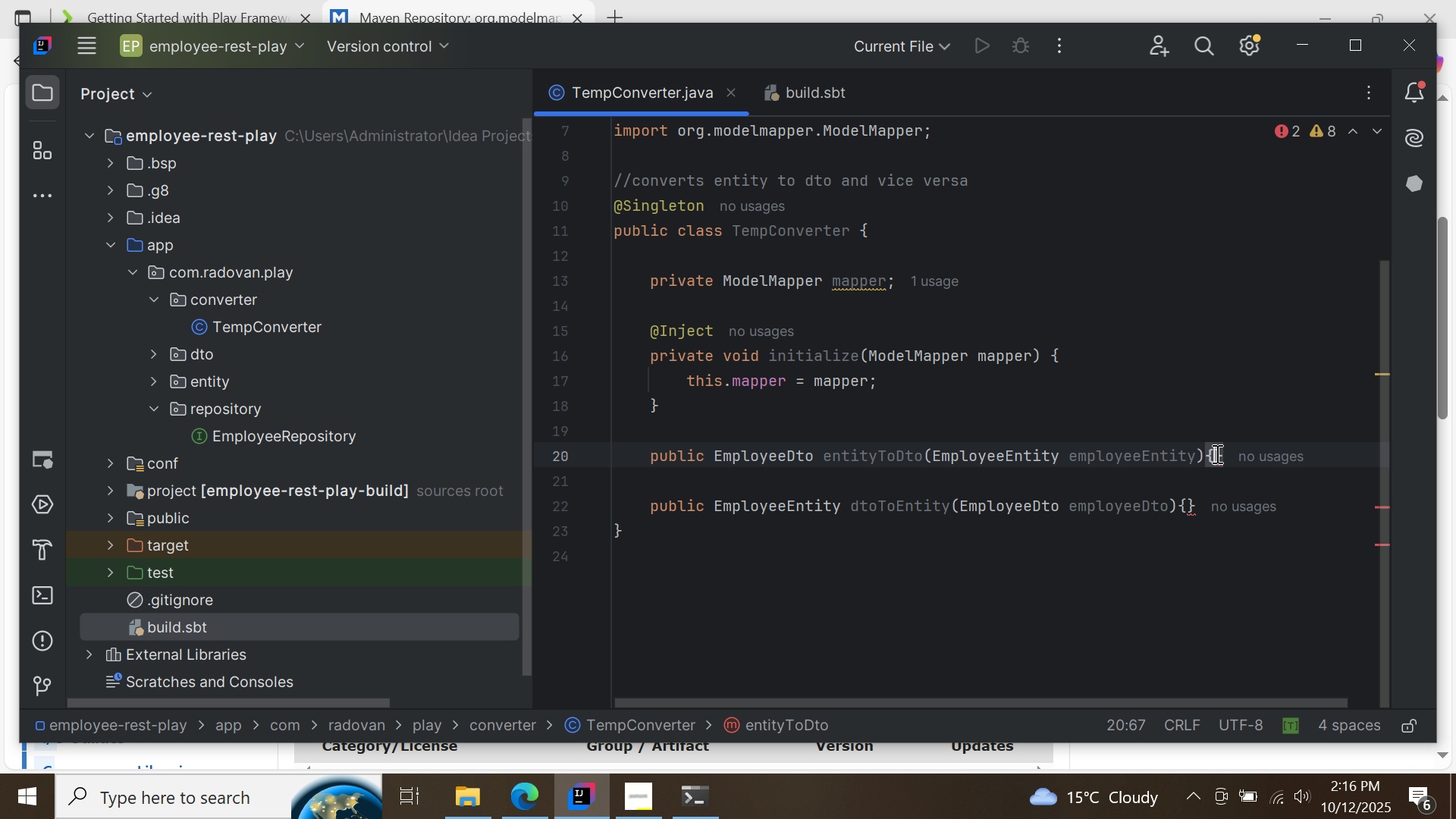 
key(Enter)
 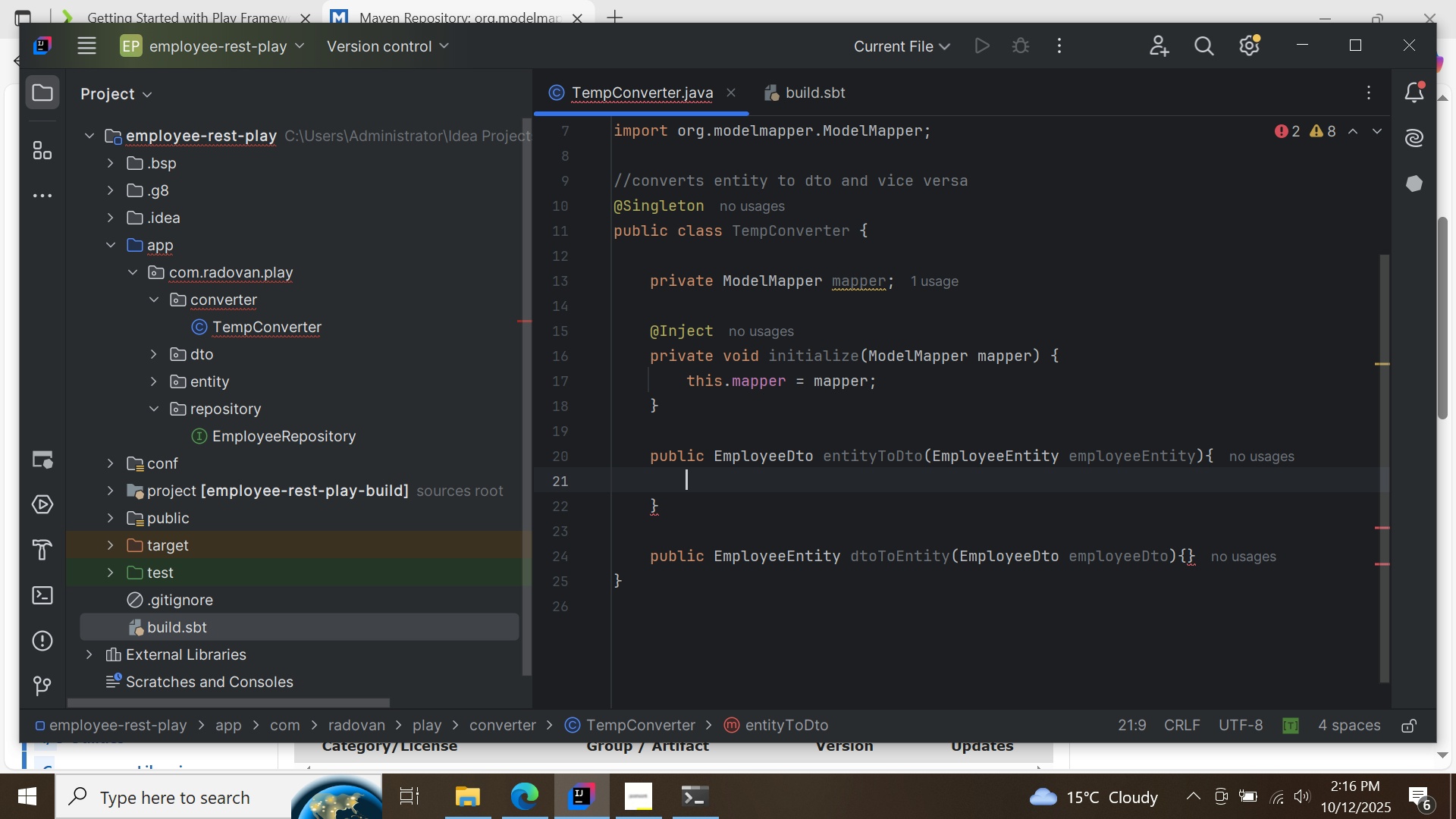 
type(return m)
 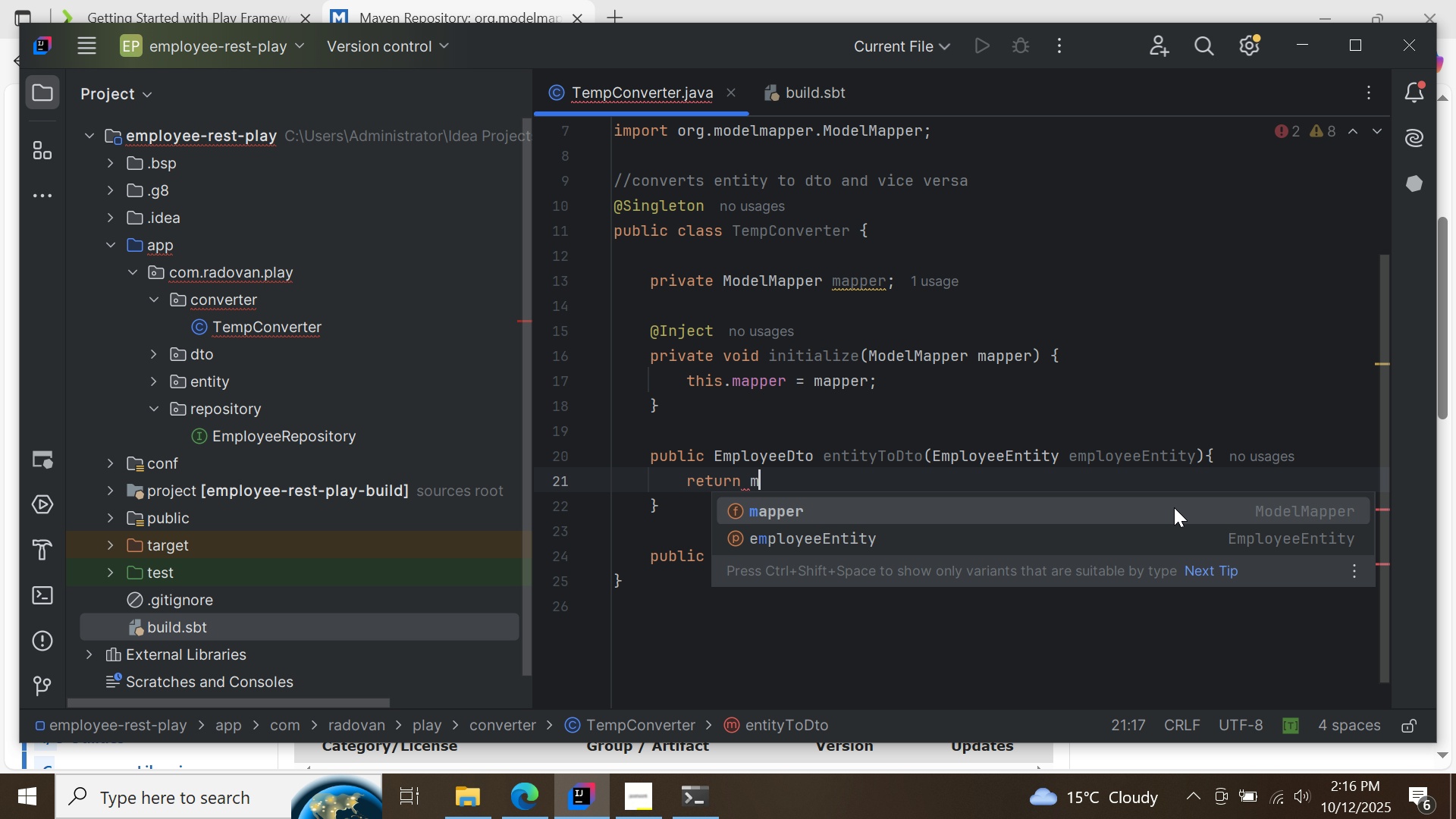 
double_click([1174, 507])
 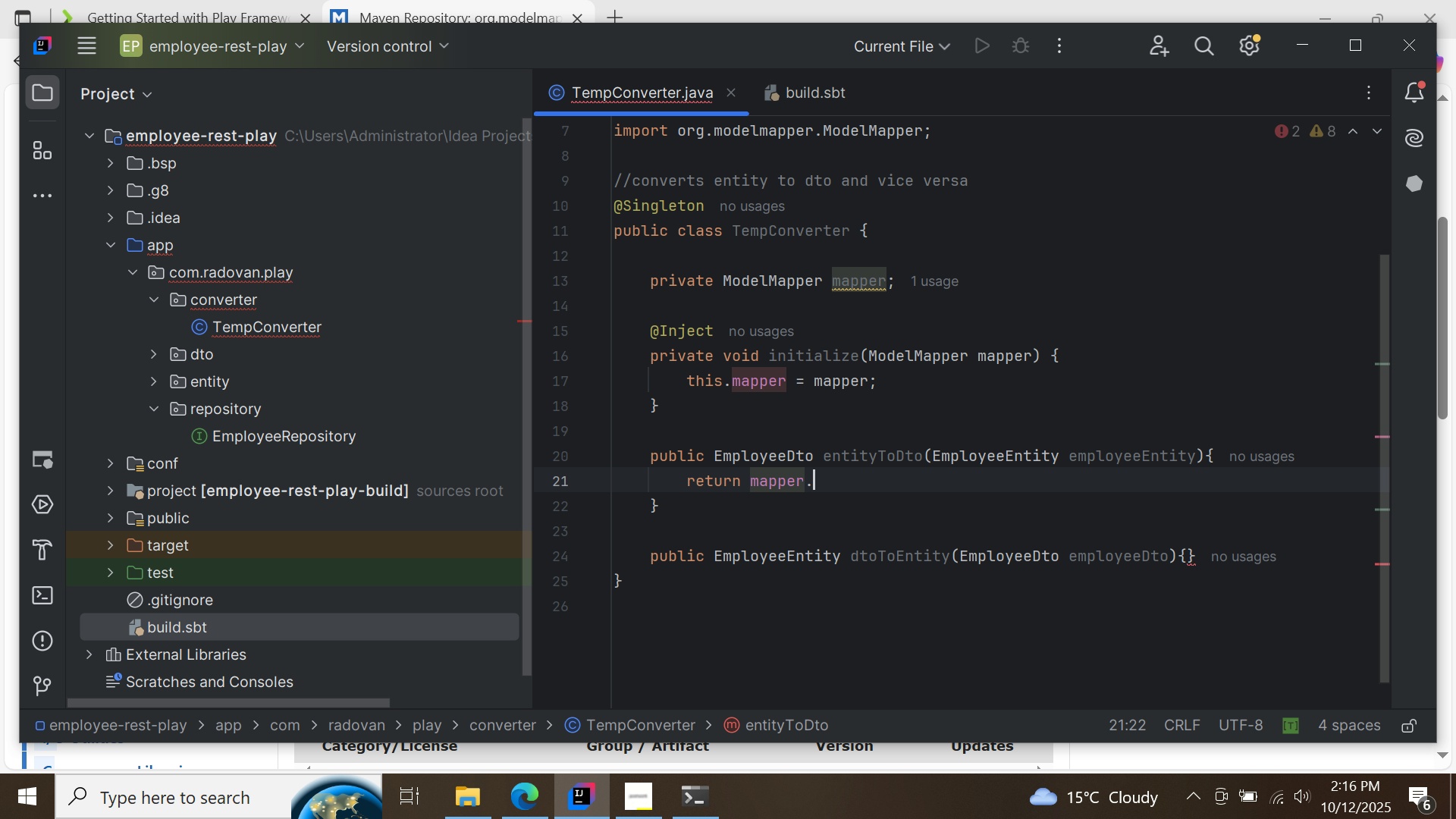 
key(Period)
 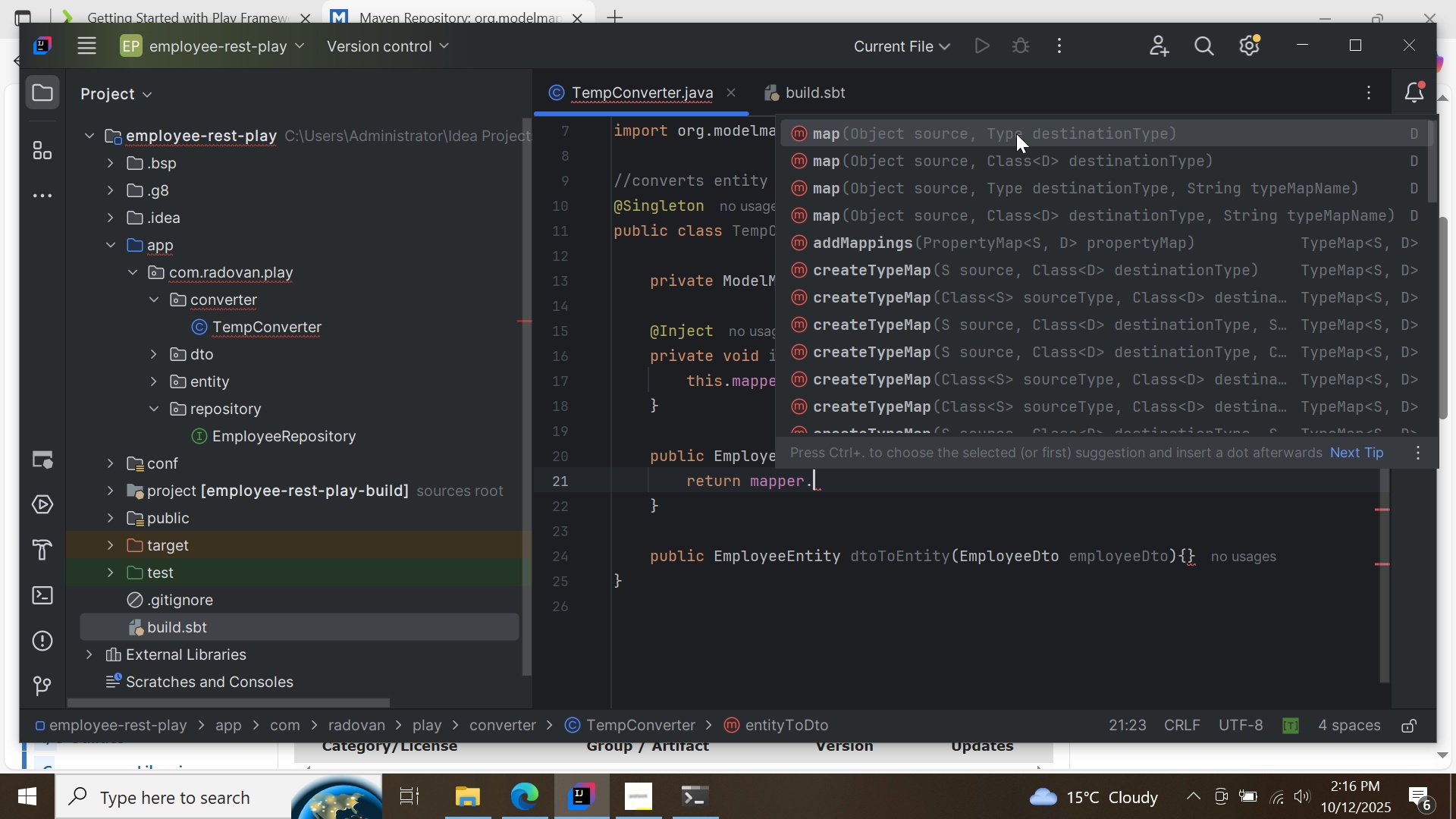 
double_click([1016, 133])
 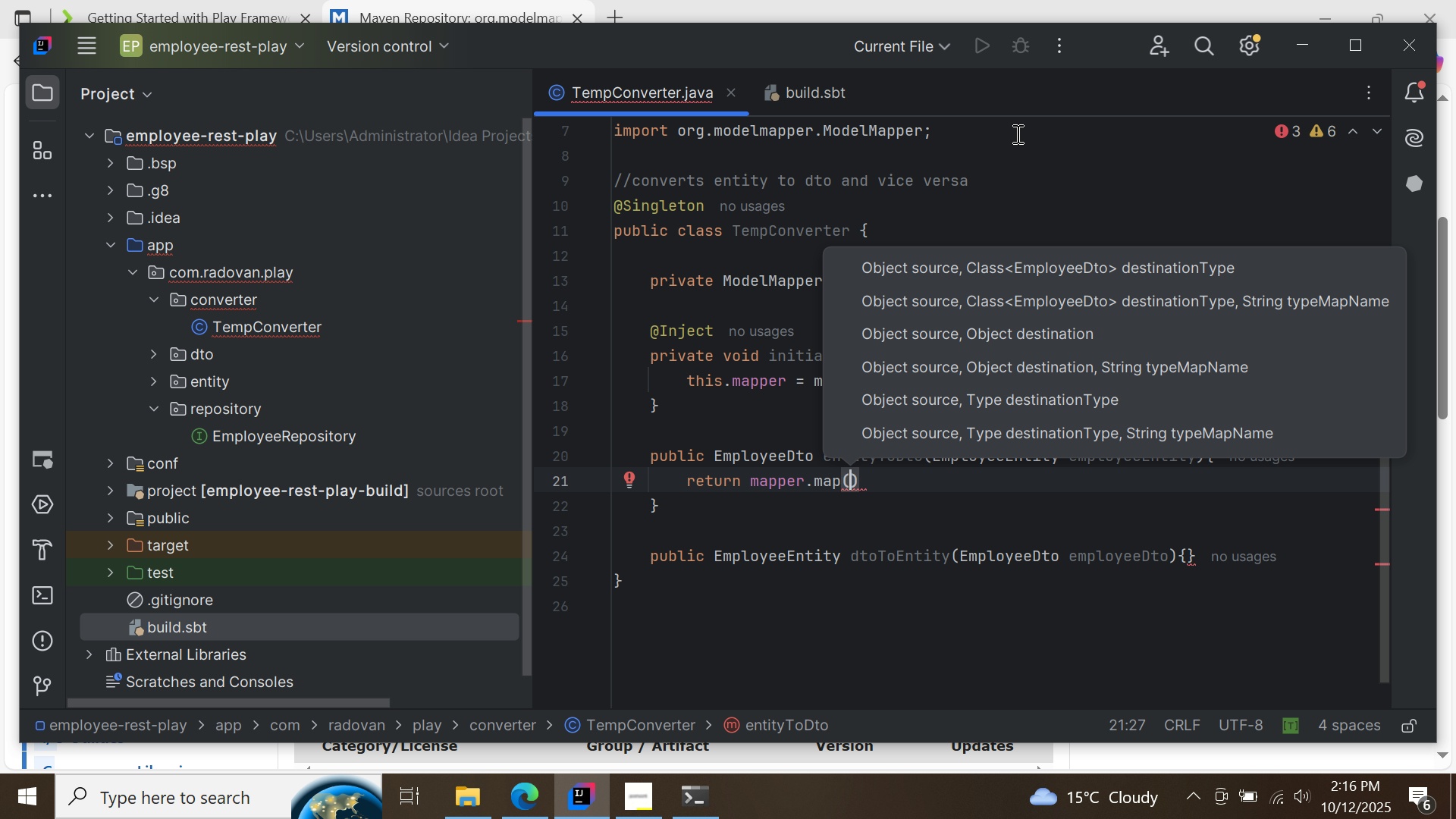 
key(E)
 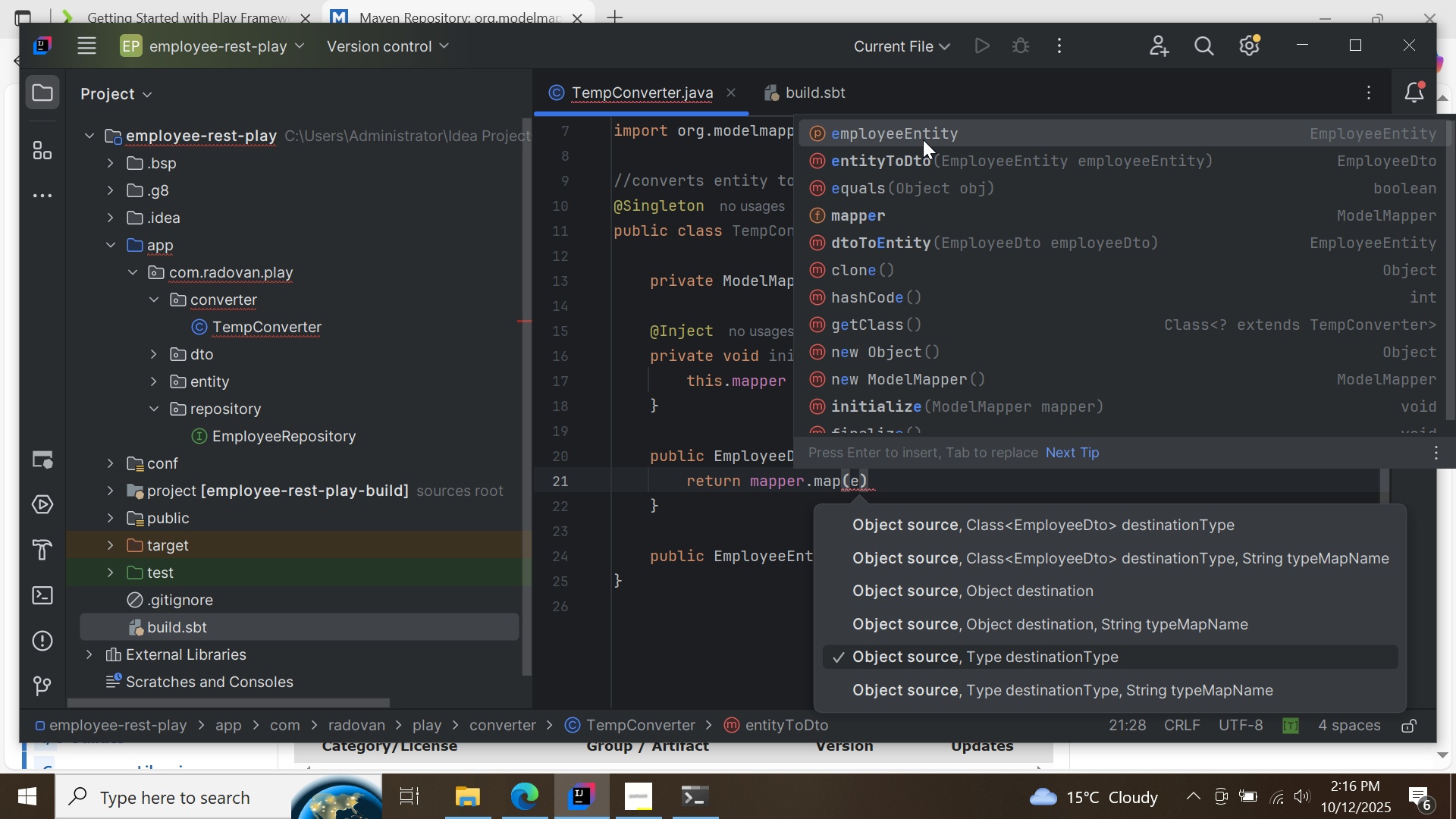 
double_click([923, 140])
 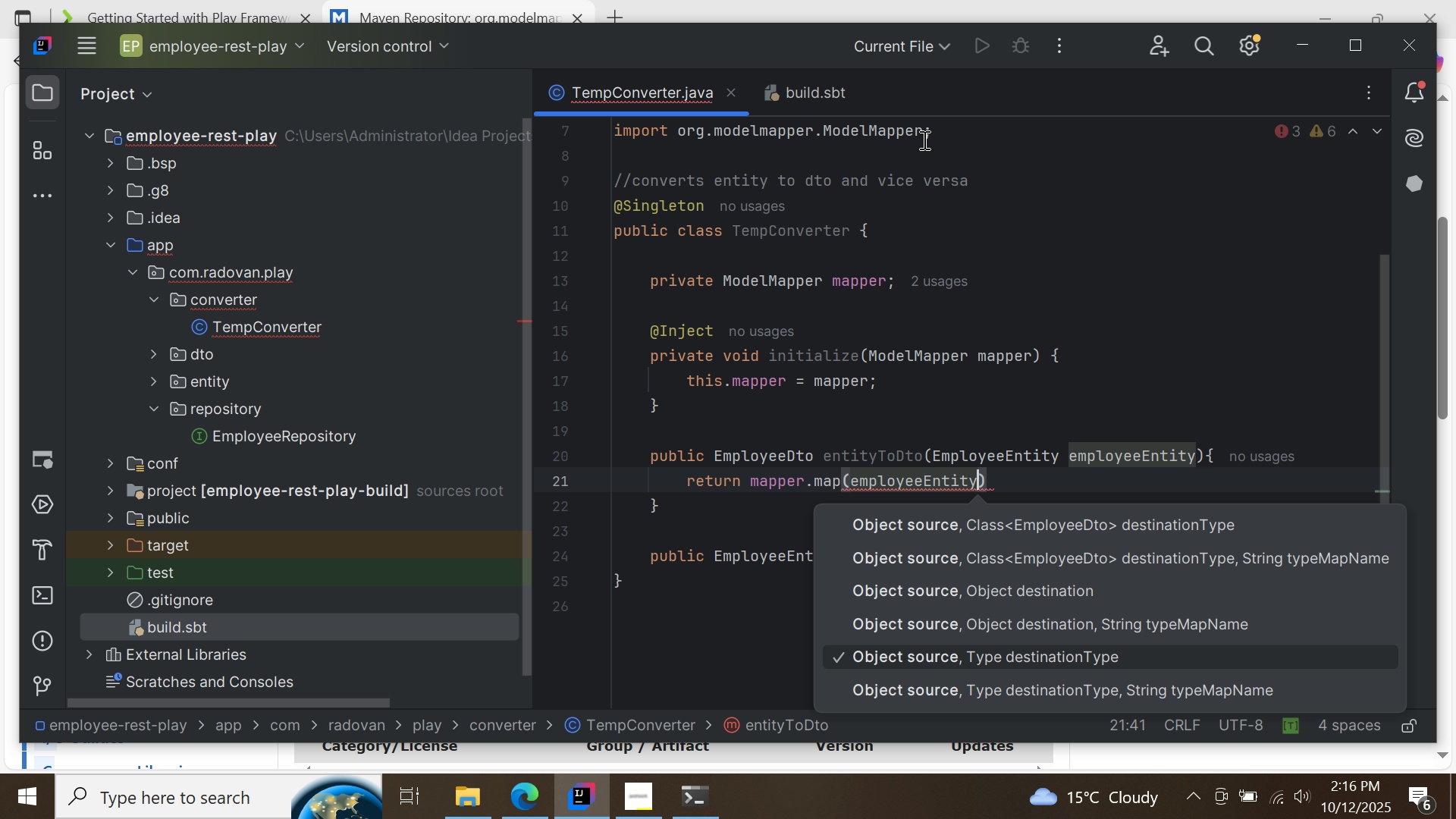 
key(Comma)
 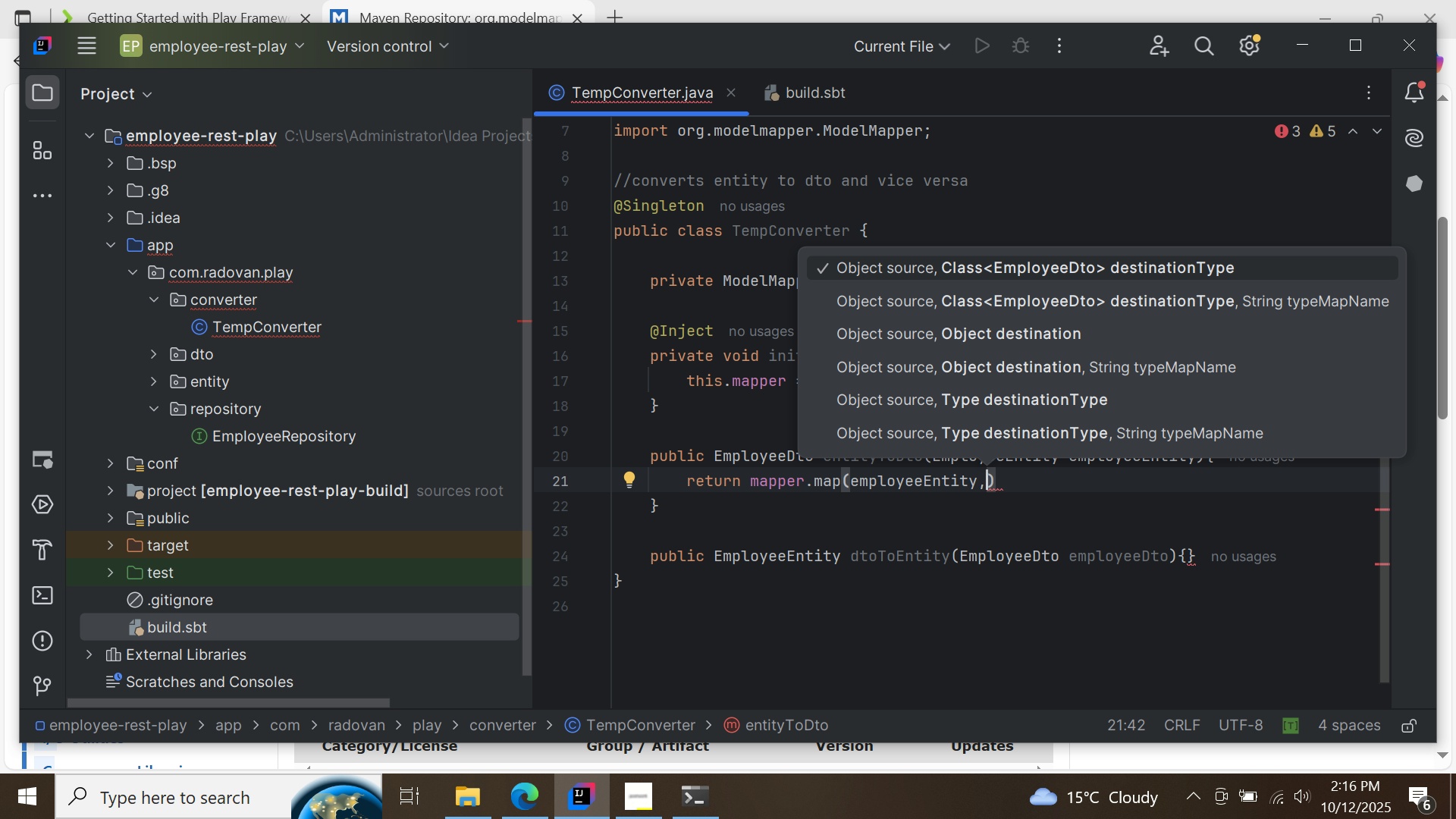 
key(CapsLock)
 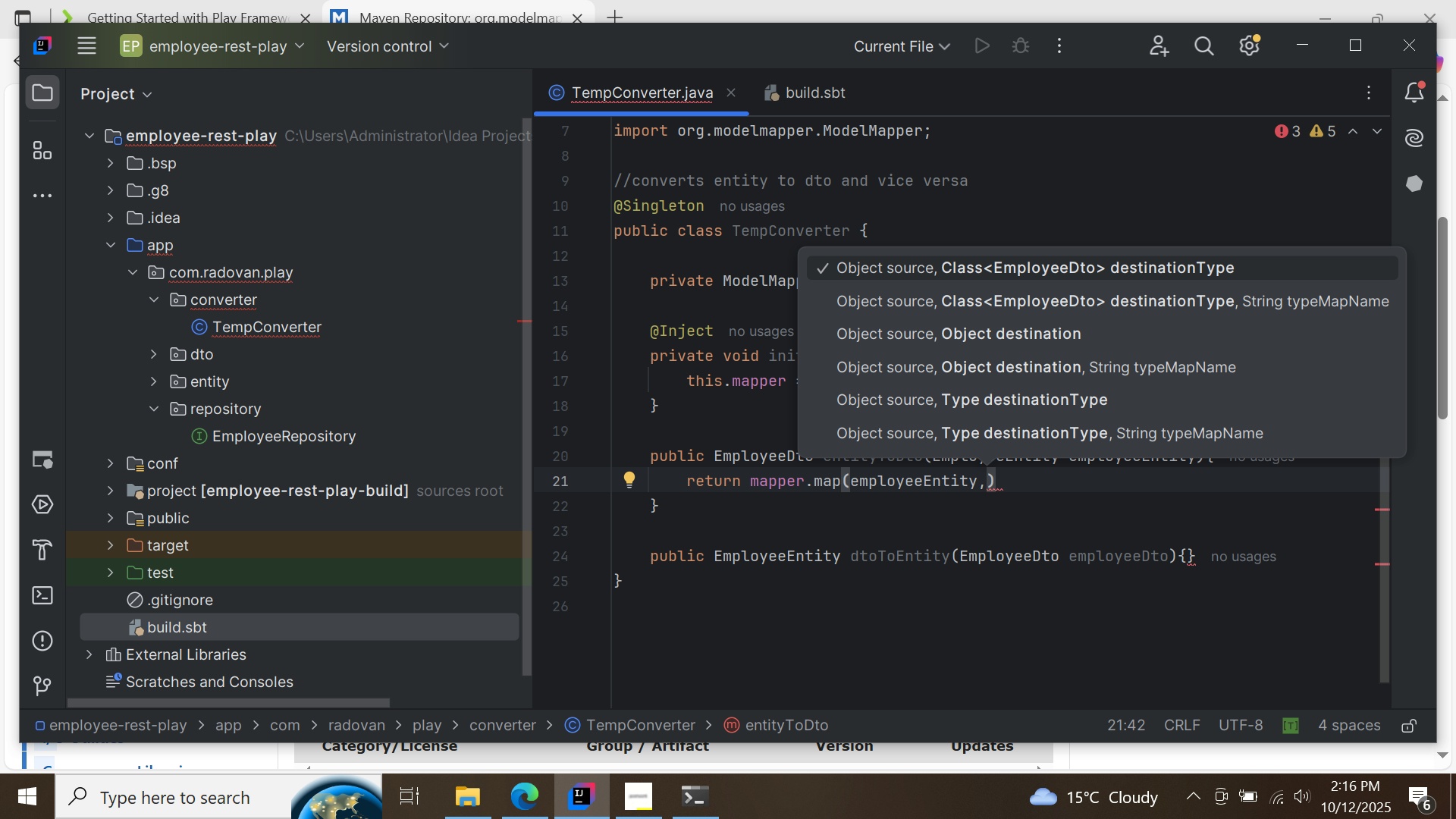 
type(Empl)
 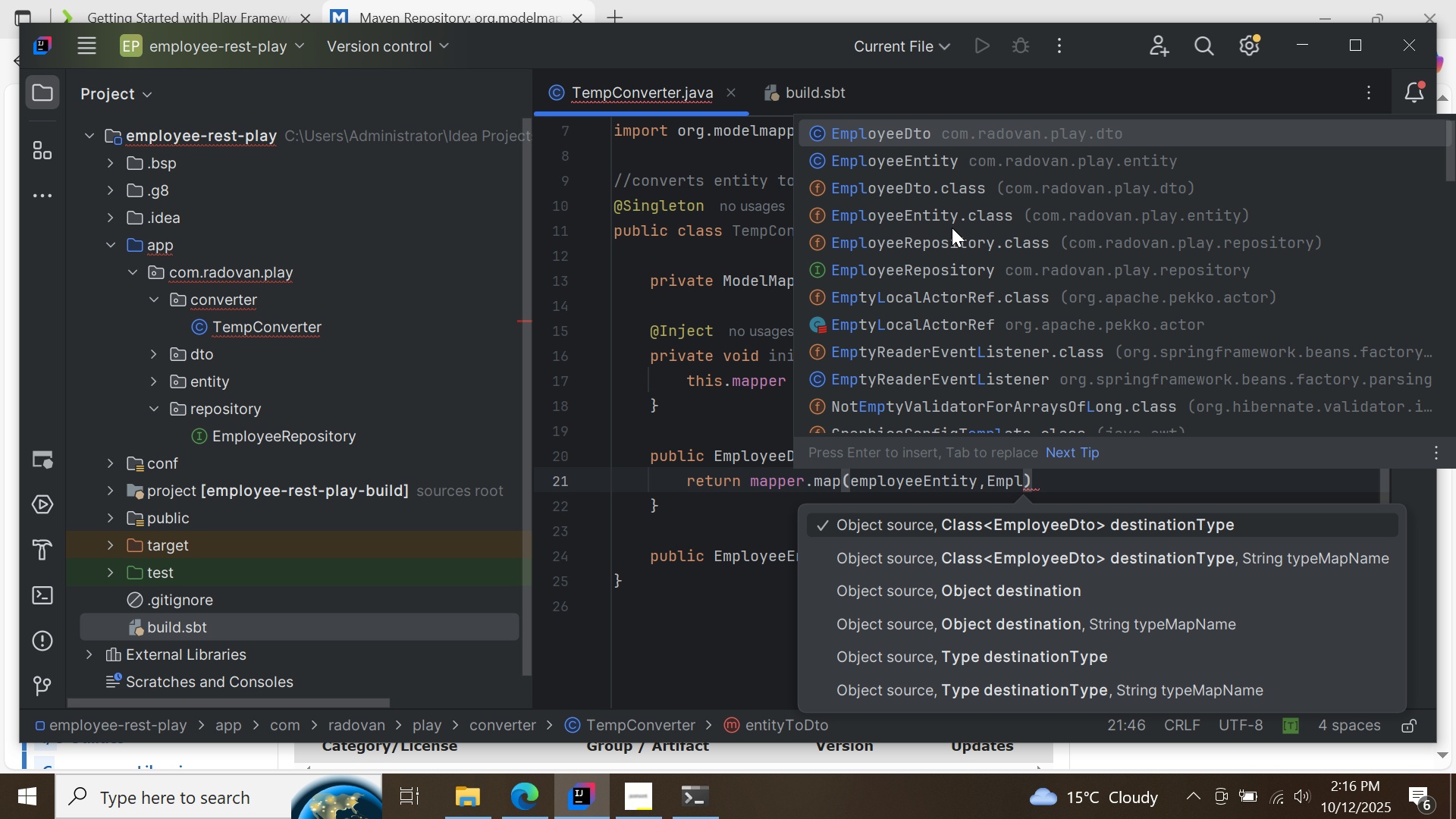 
double_click([956, 184])
 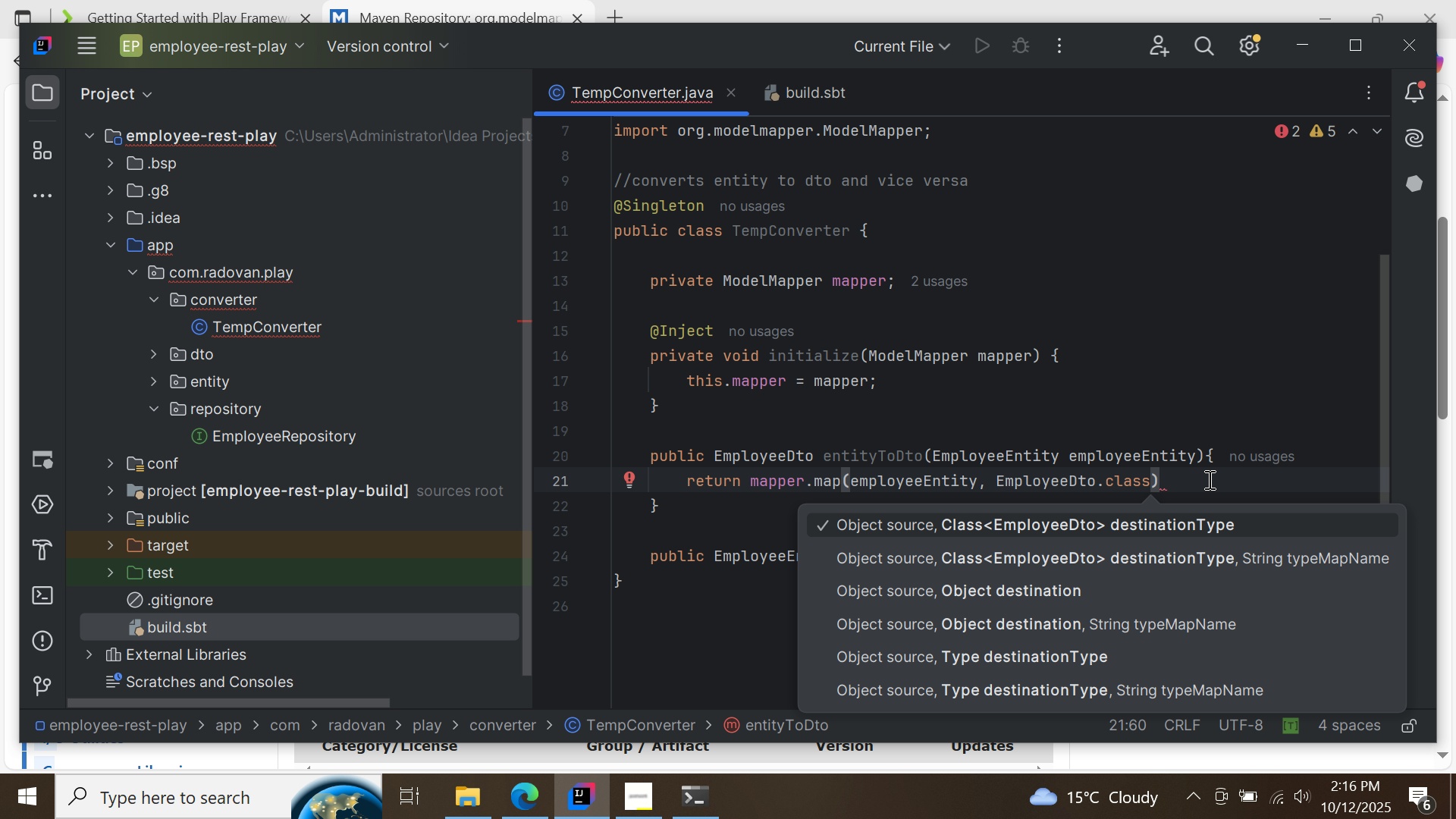 
left_click([1208, 479])
 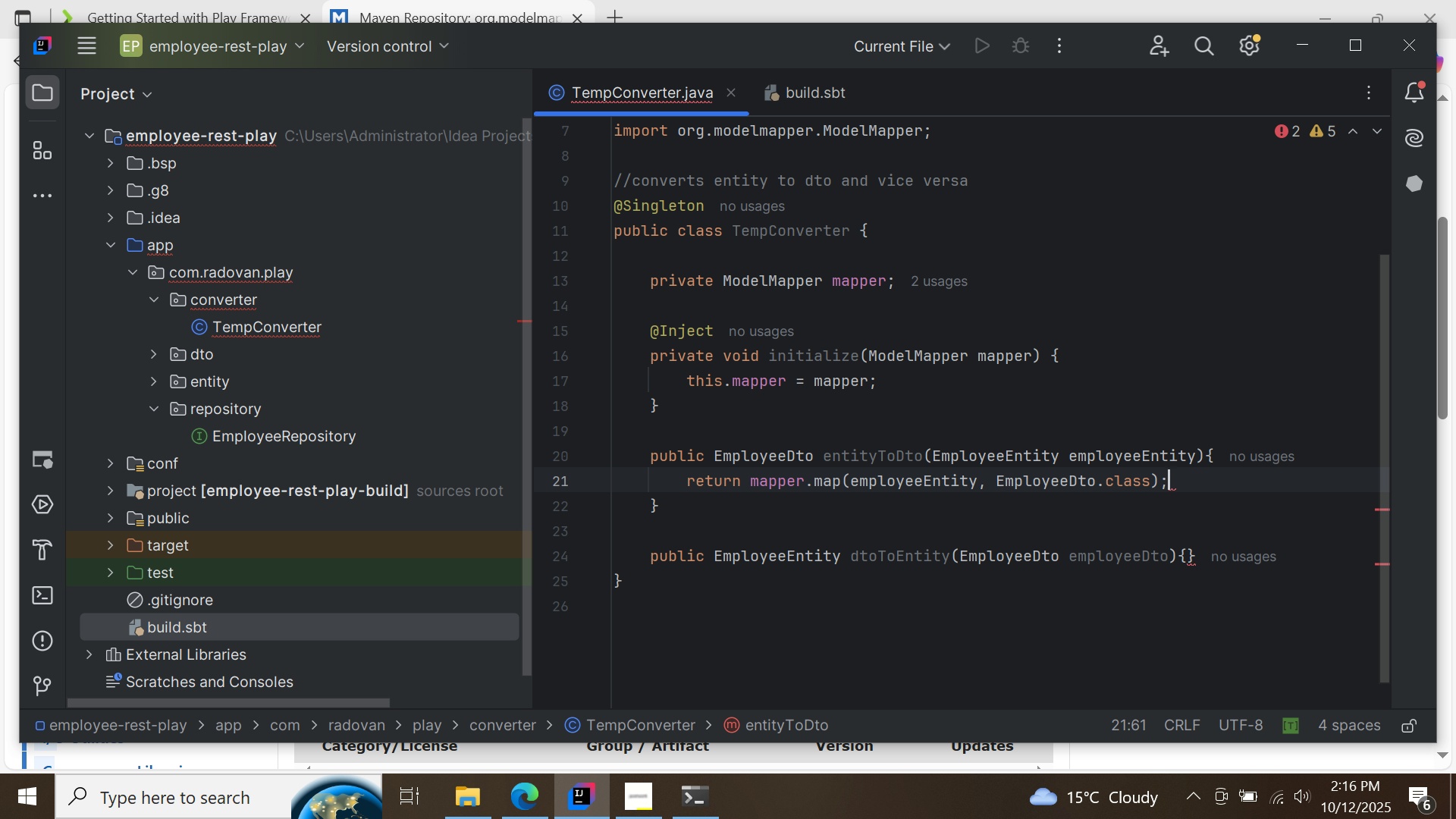 
key(Semicolon)
 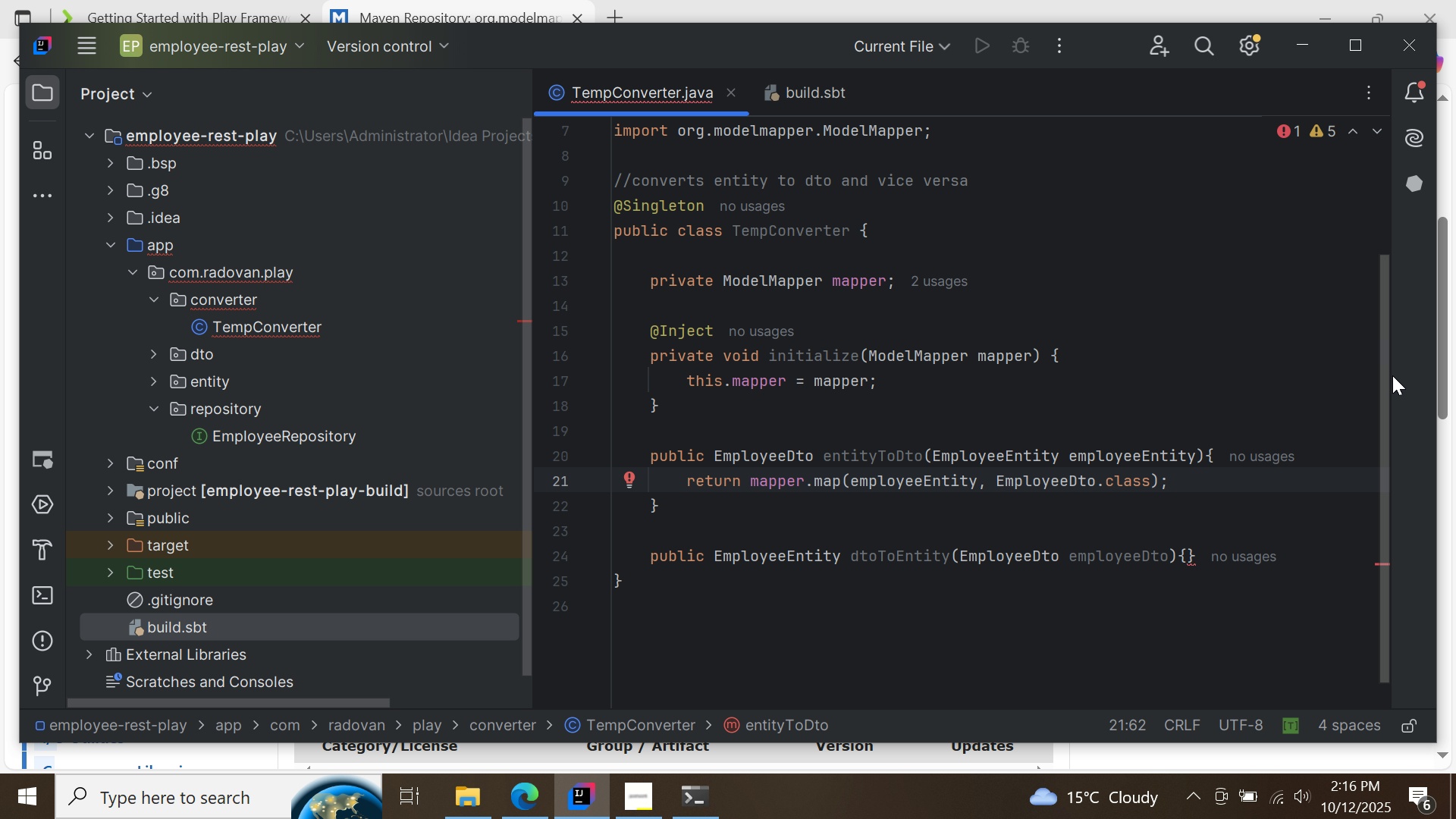 
left_click_drag(start_coordinate=[1384, 369], to_coordinate=[1389, 445])
 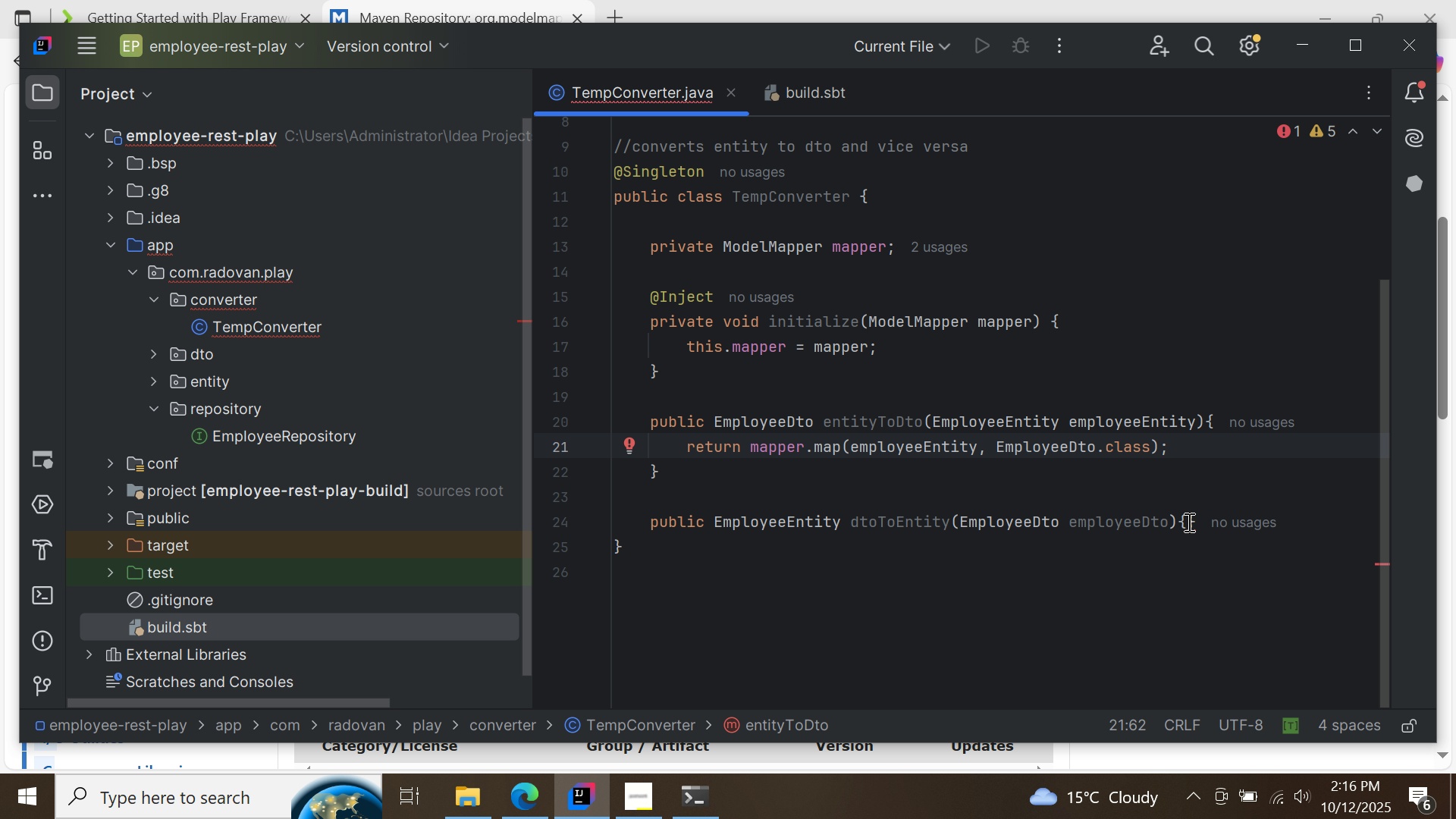 
left_click([1188, 522])
 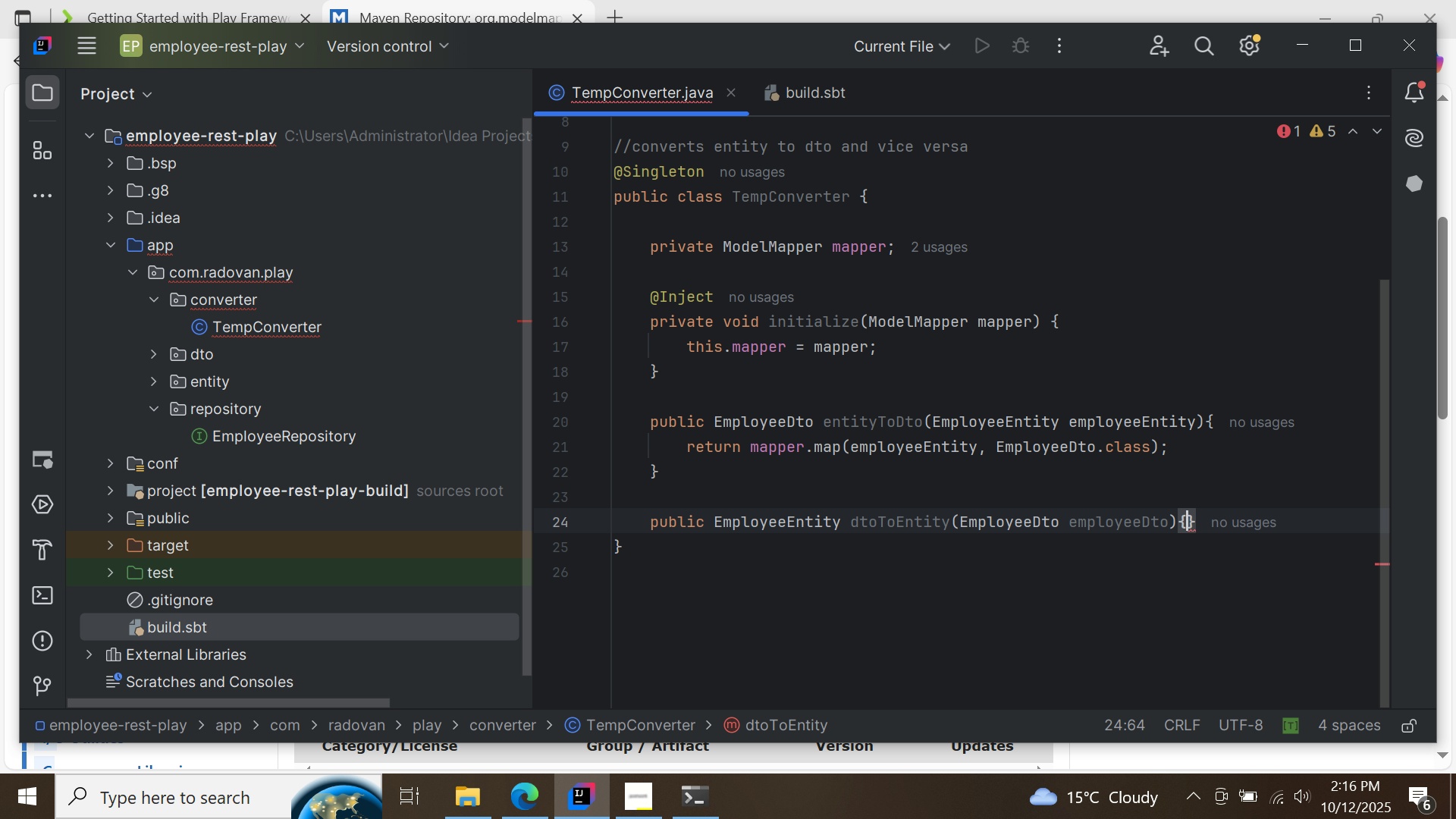 
key(Enter)
 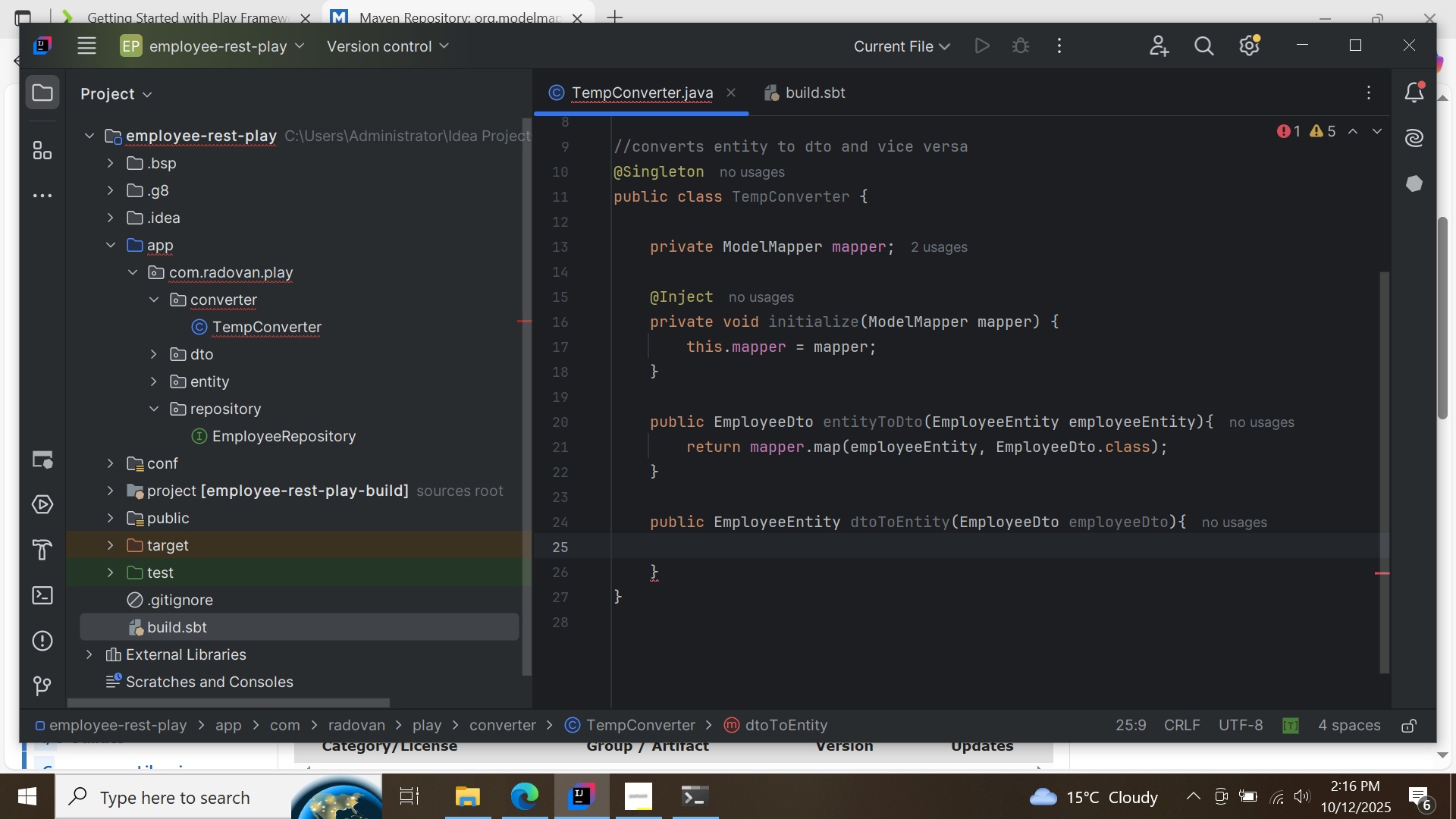 
type(return mapp)
 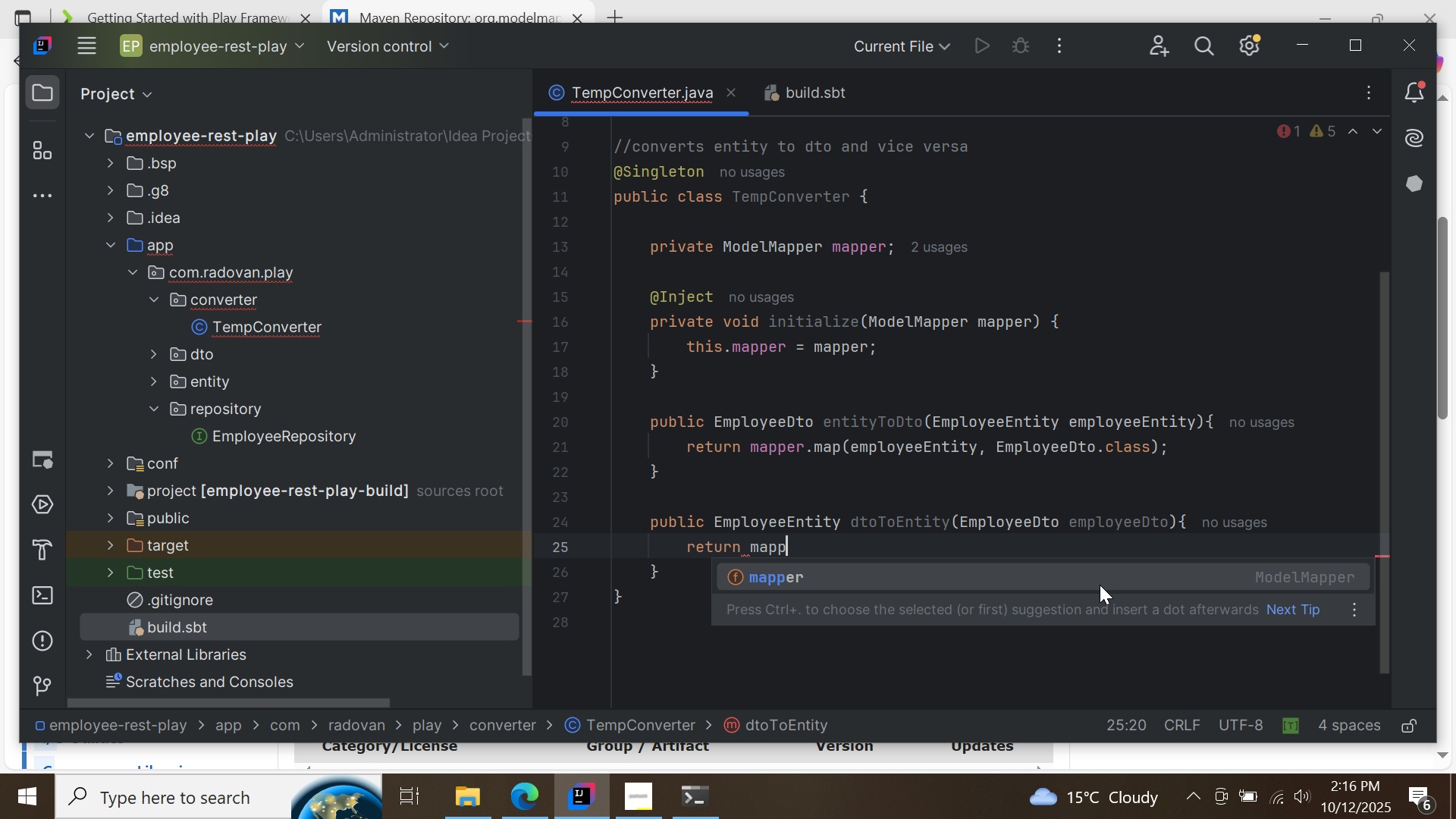 
left_click([1100, 585])
 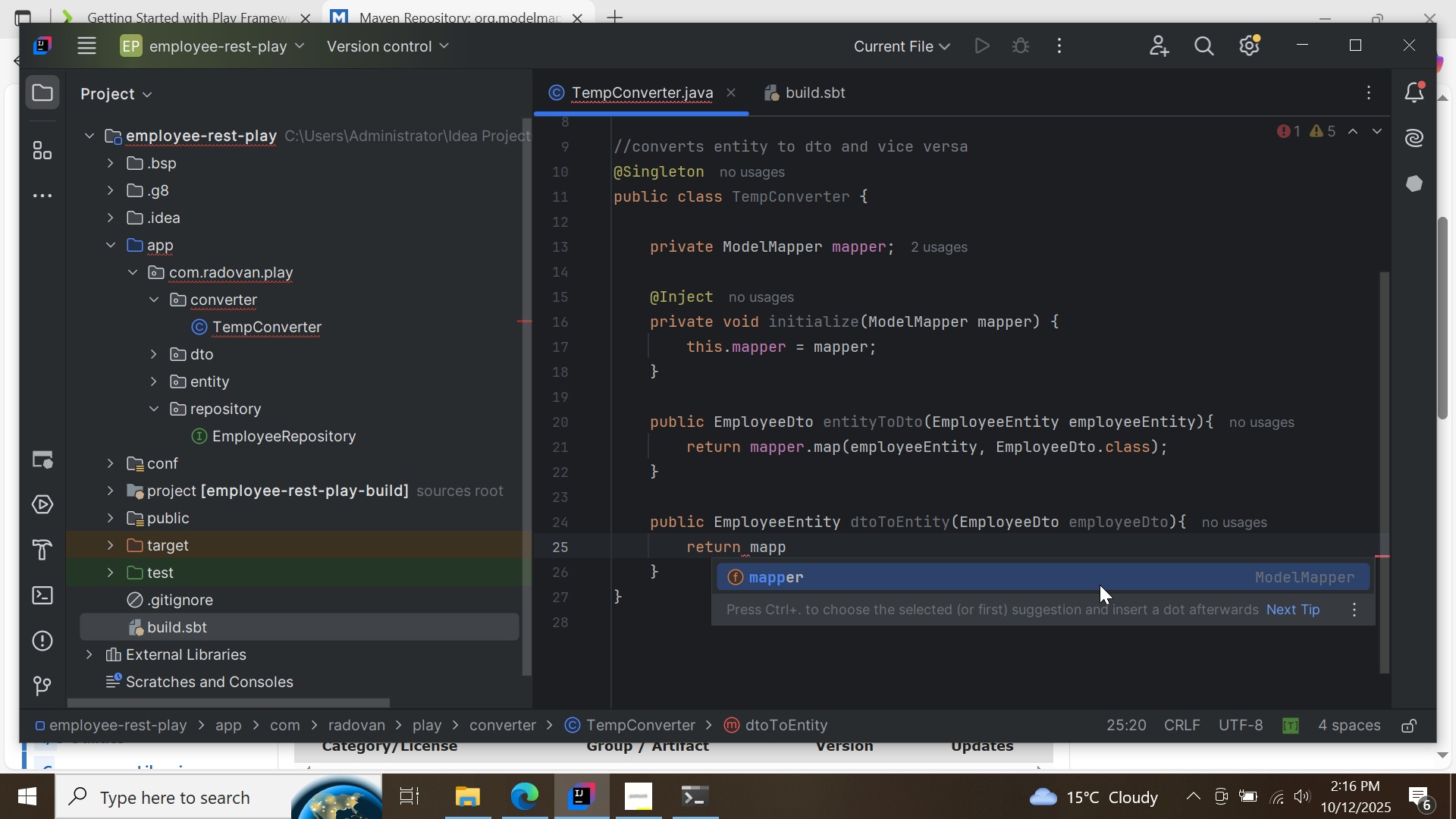 
double_click([1100, 585])
 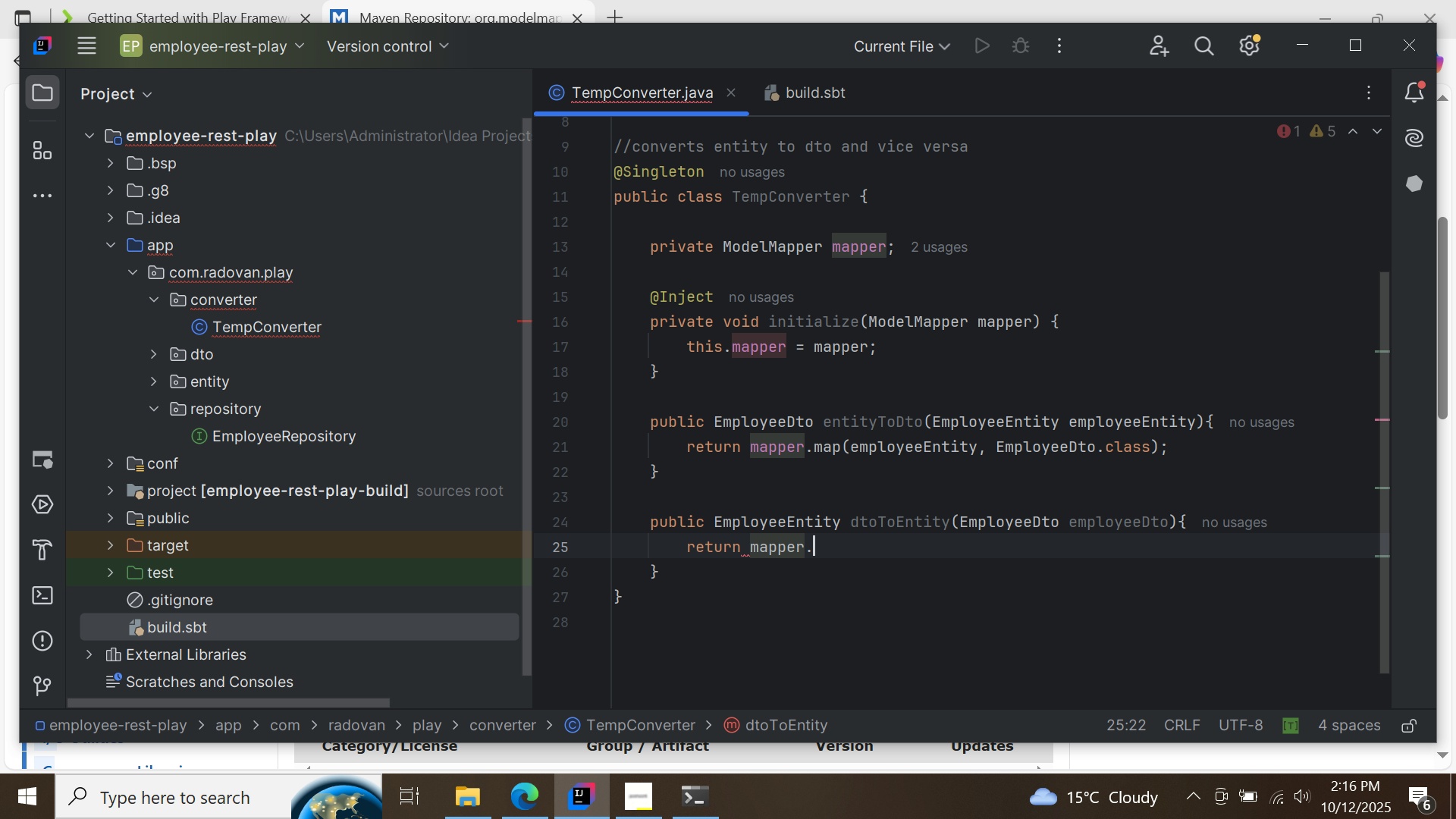 
key(Period)
 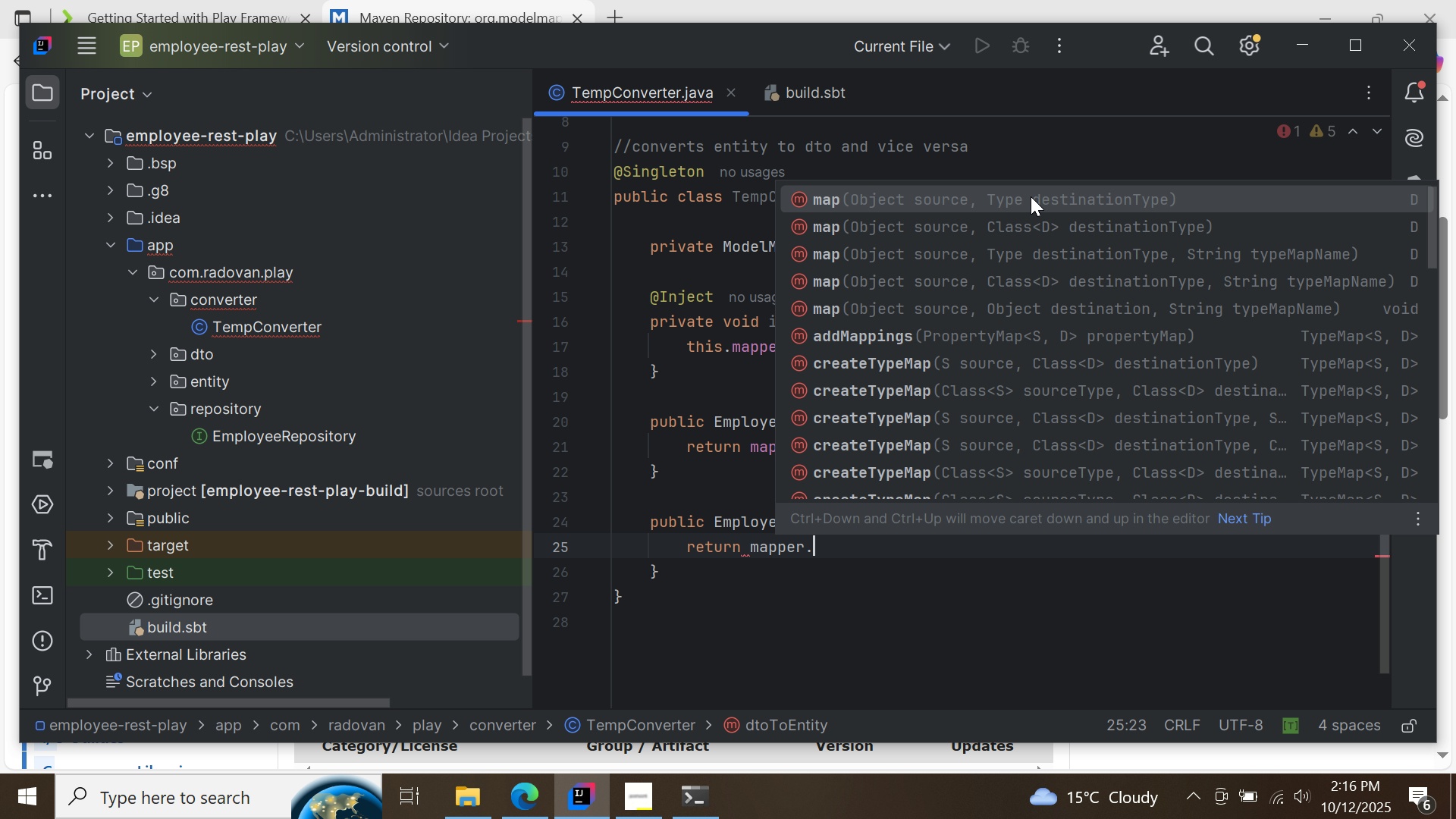 
double_click([1031, 196])
 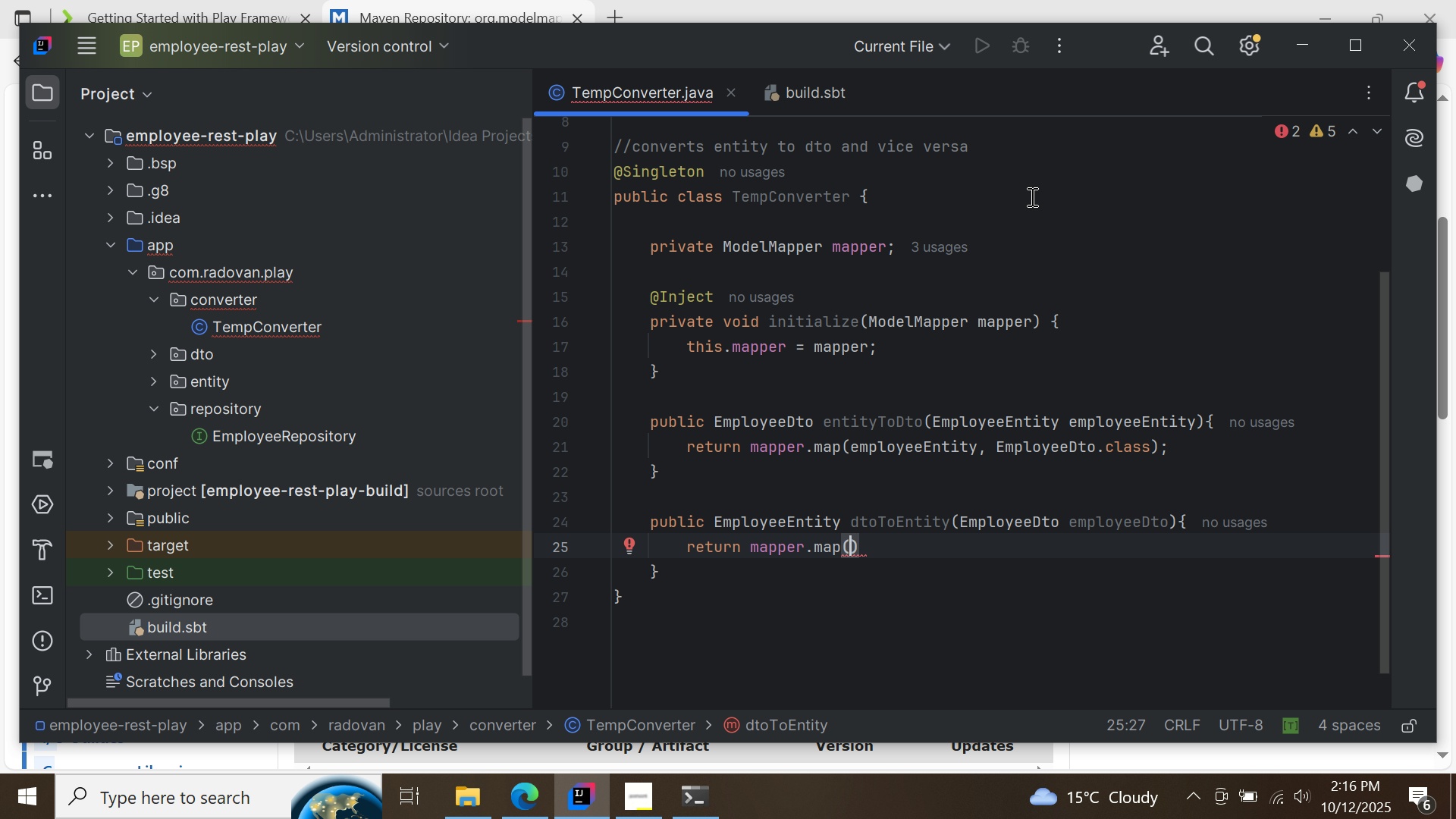 
key(E)
 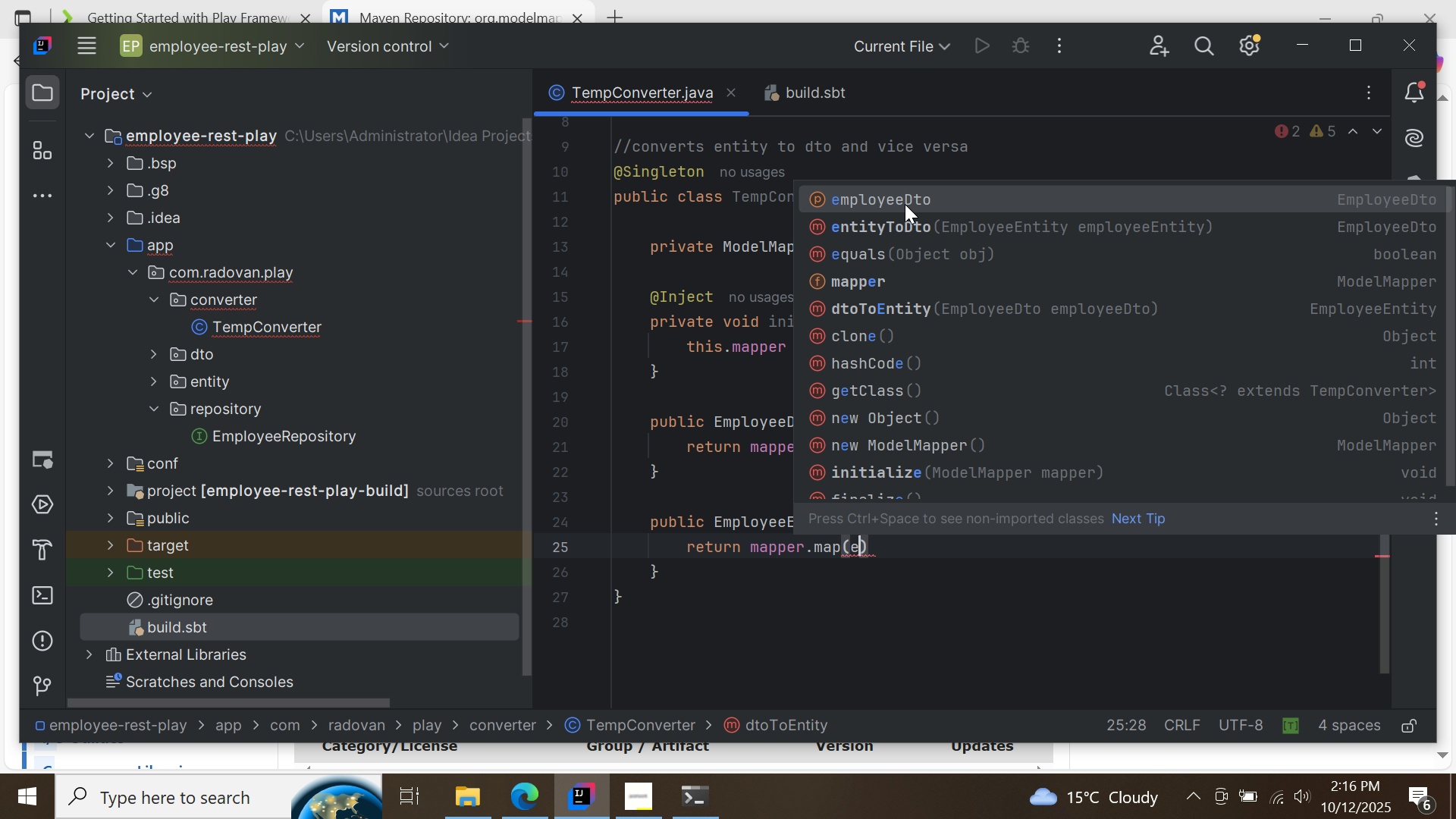 
double_click([905, 204])
 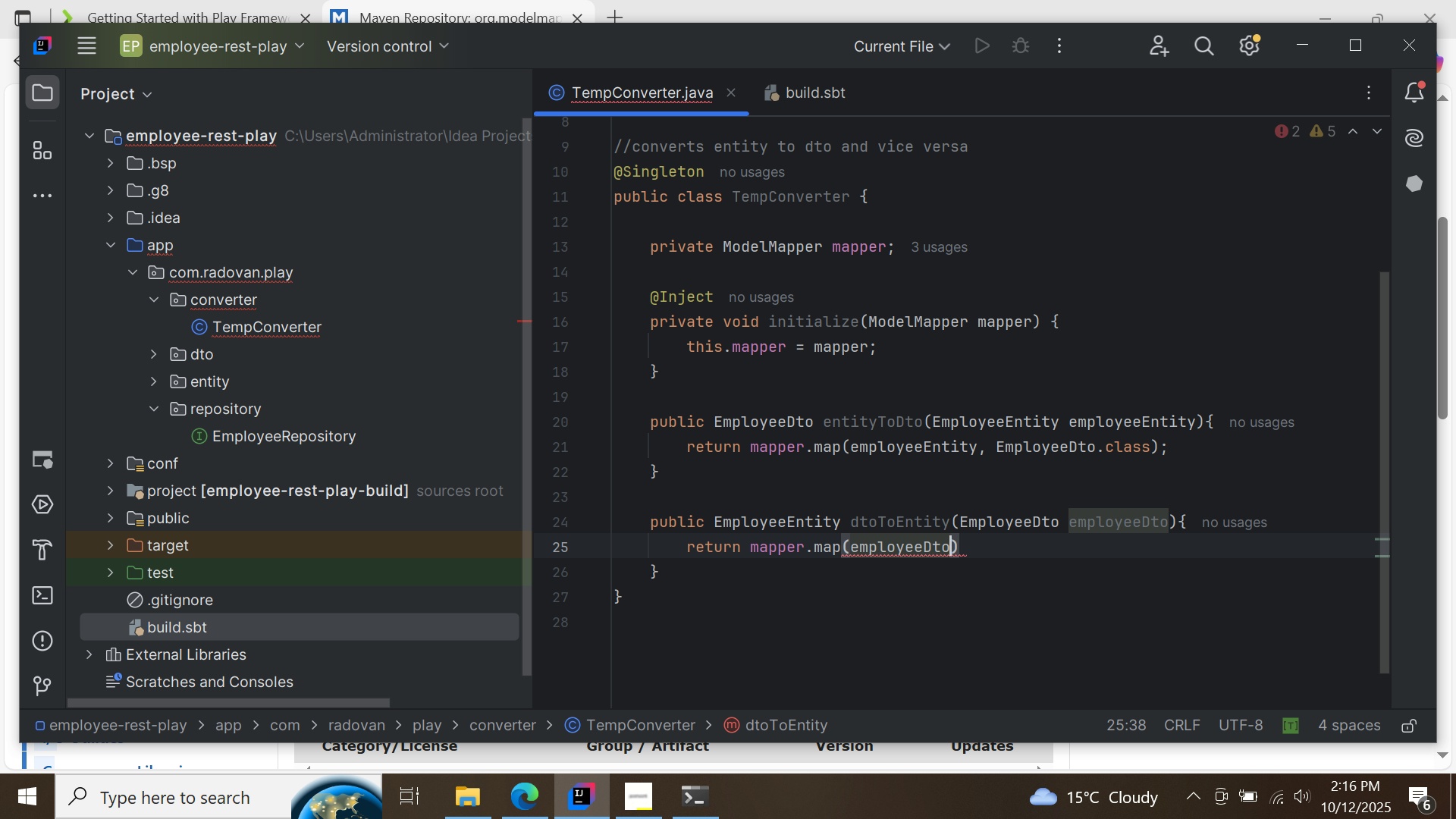 
key(Comma)
 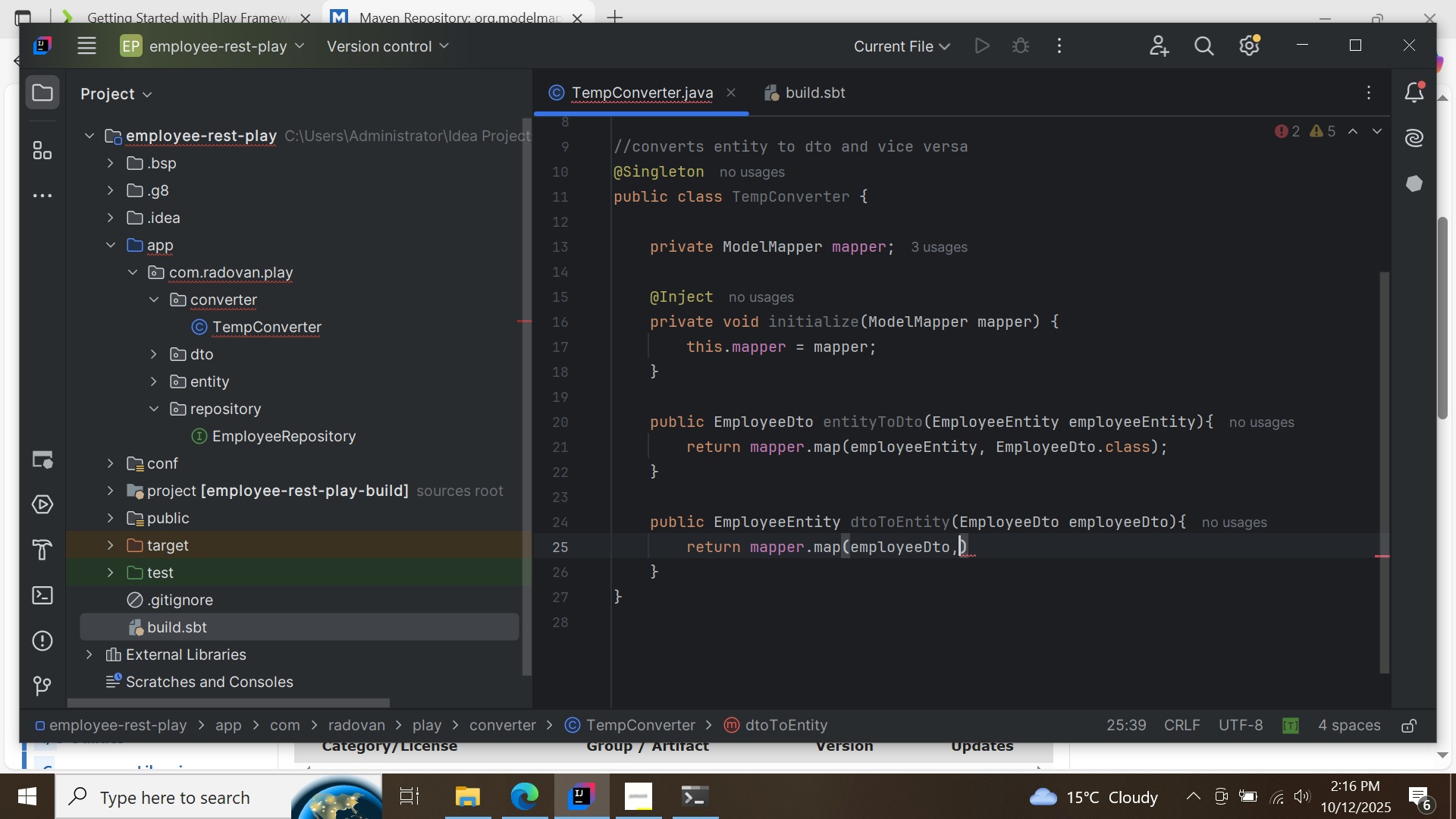 
key(CapsLock)
 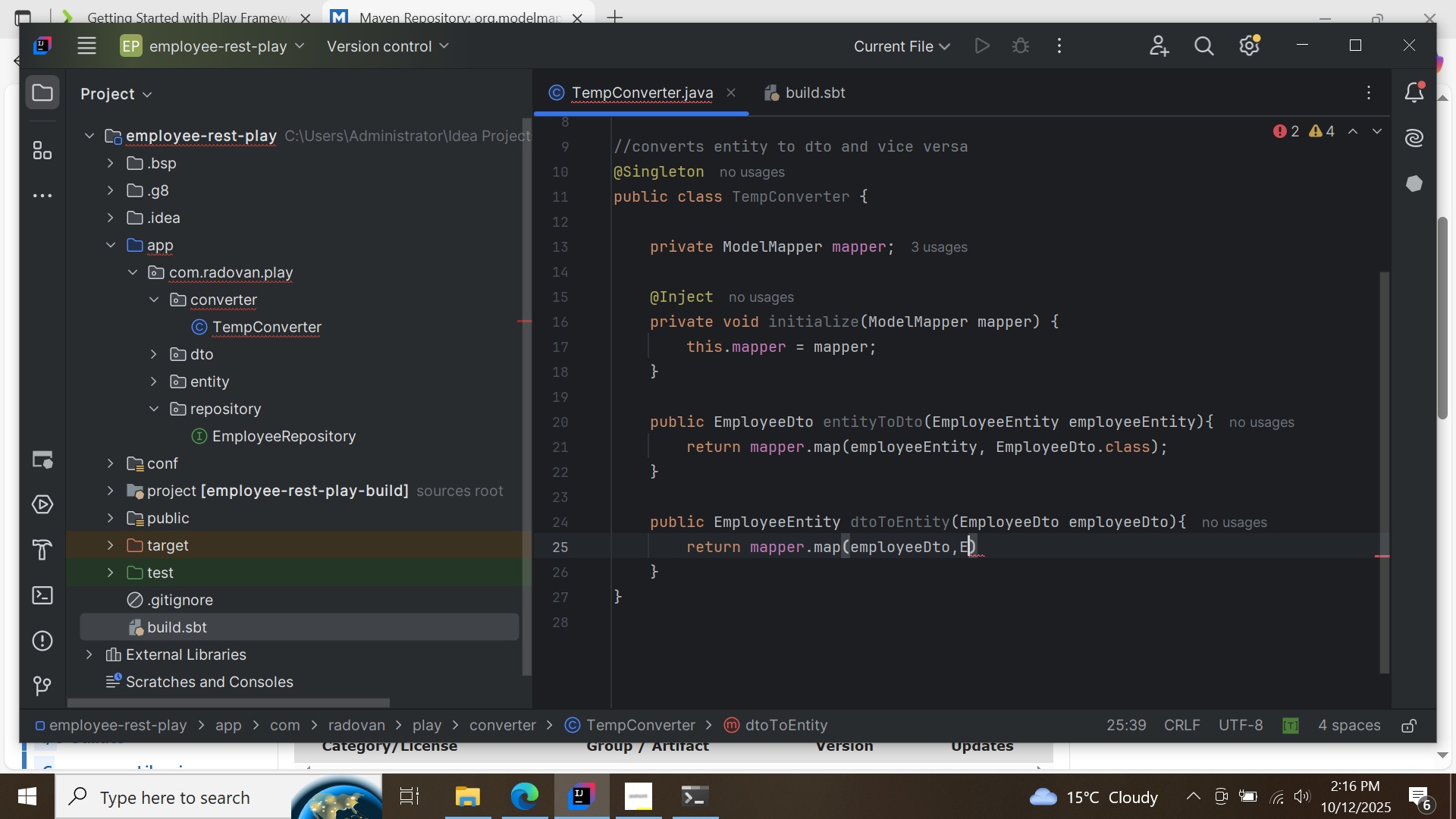 
key(E)
 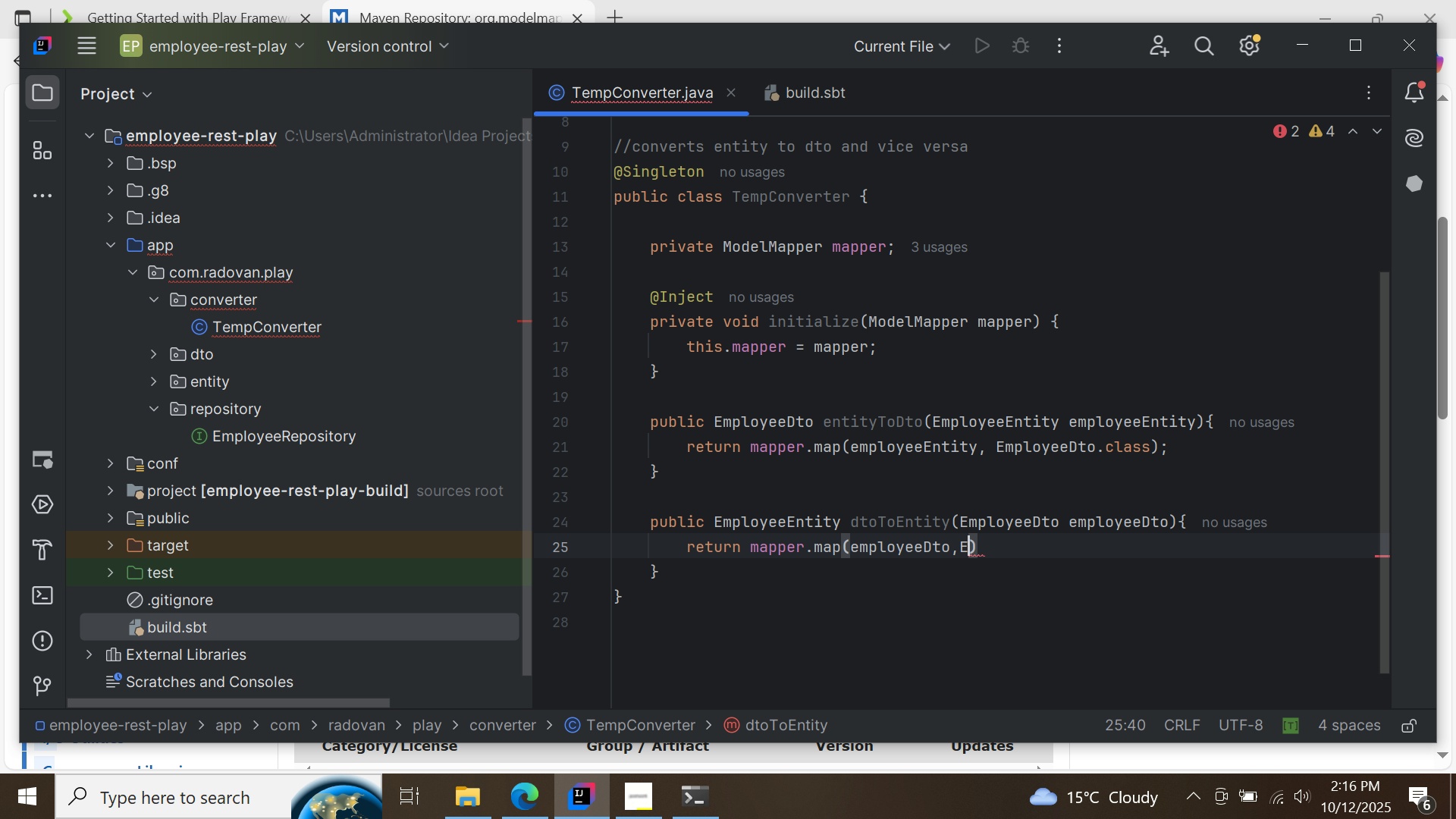 
key(CapsLock)
 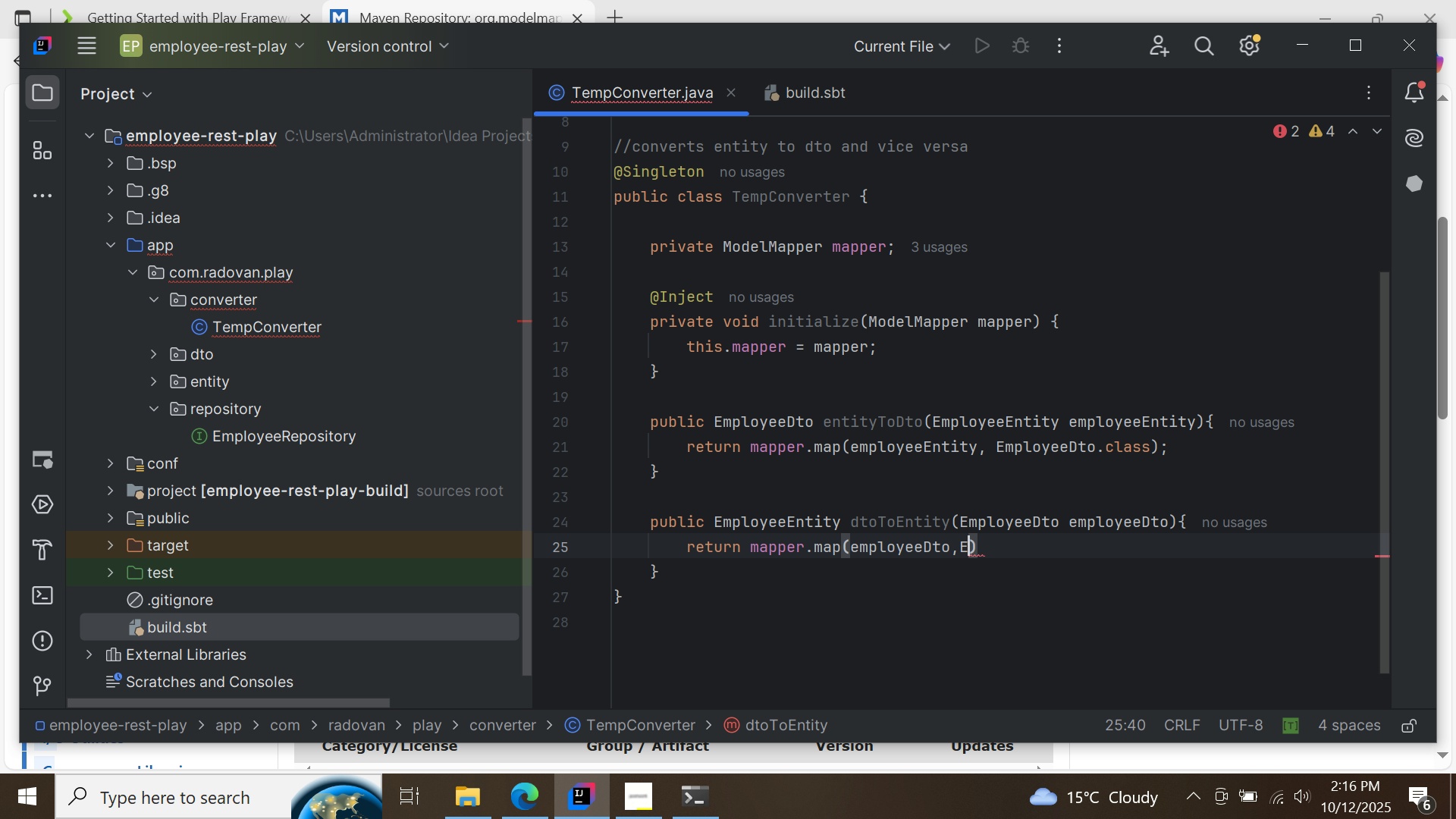 
key(M)
 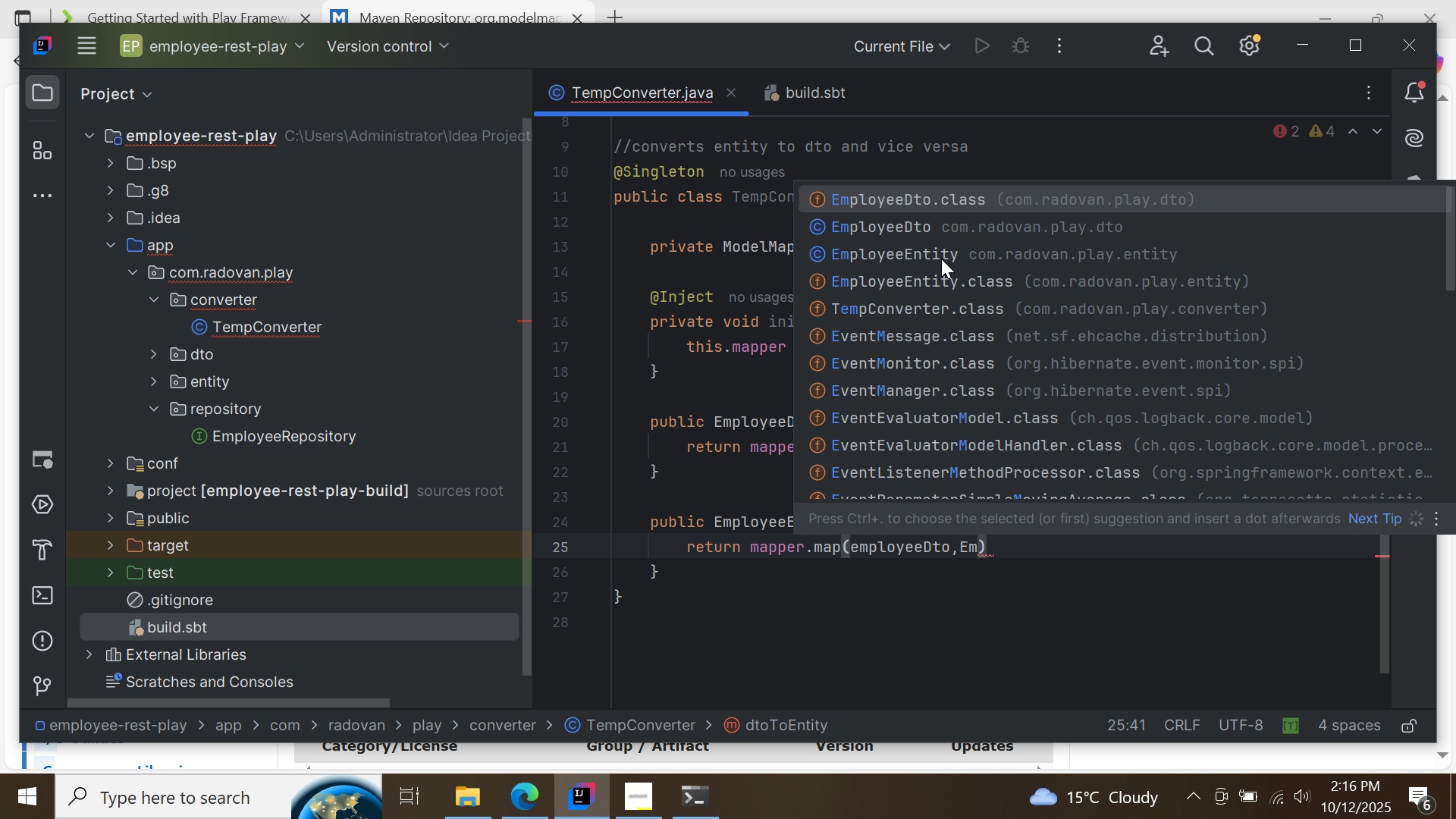 
double_click([943, 281])
 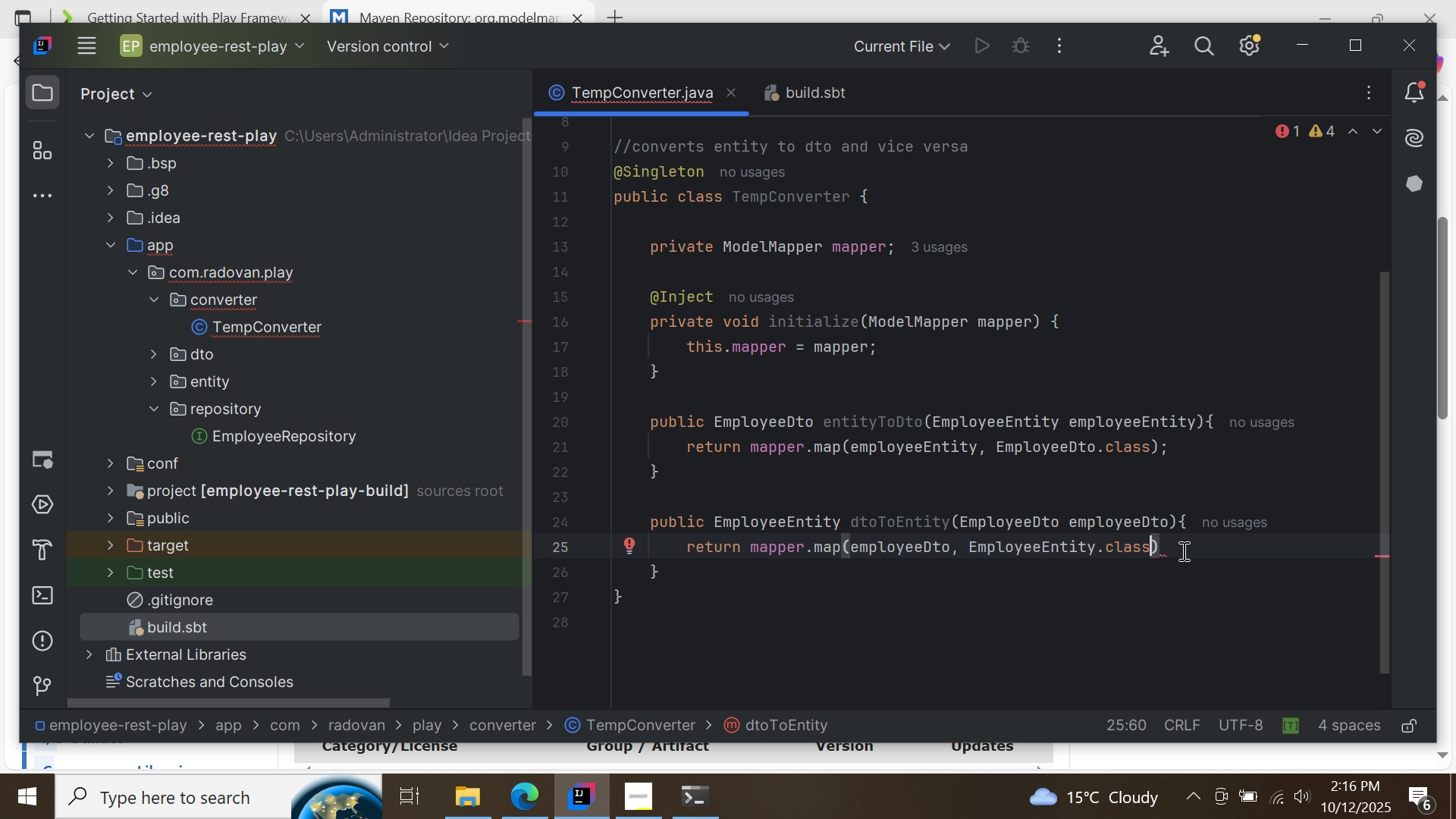 
left_click([1182, 551])
 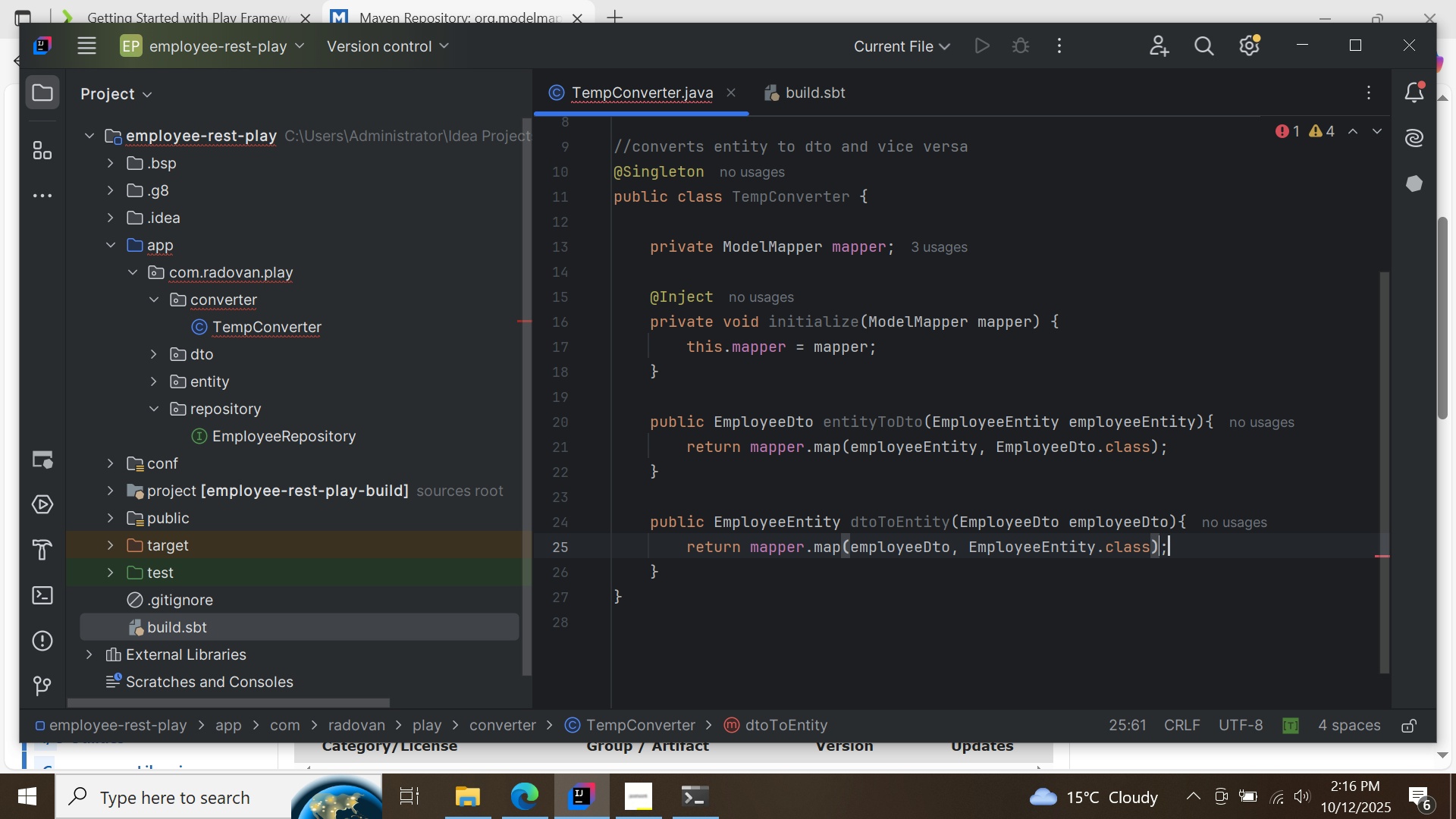 
key(Semicolon)
 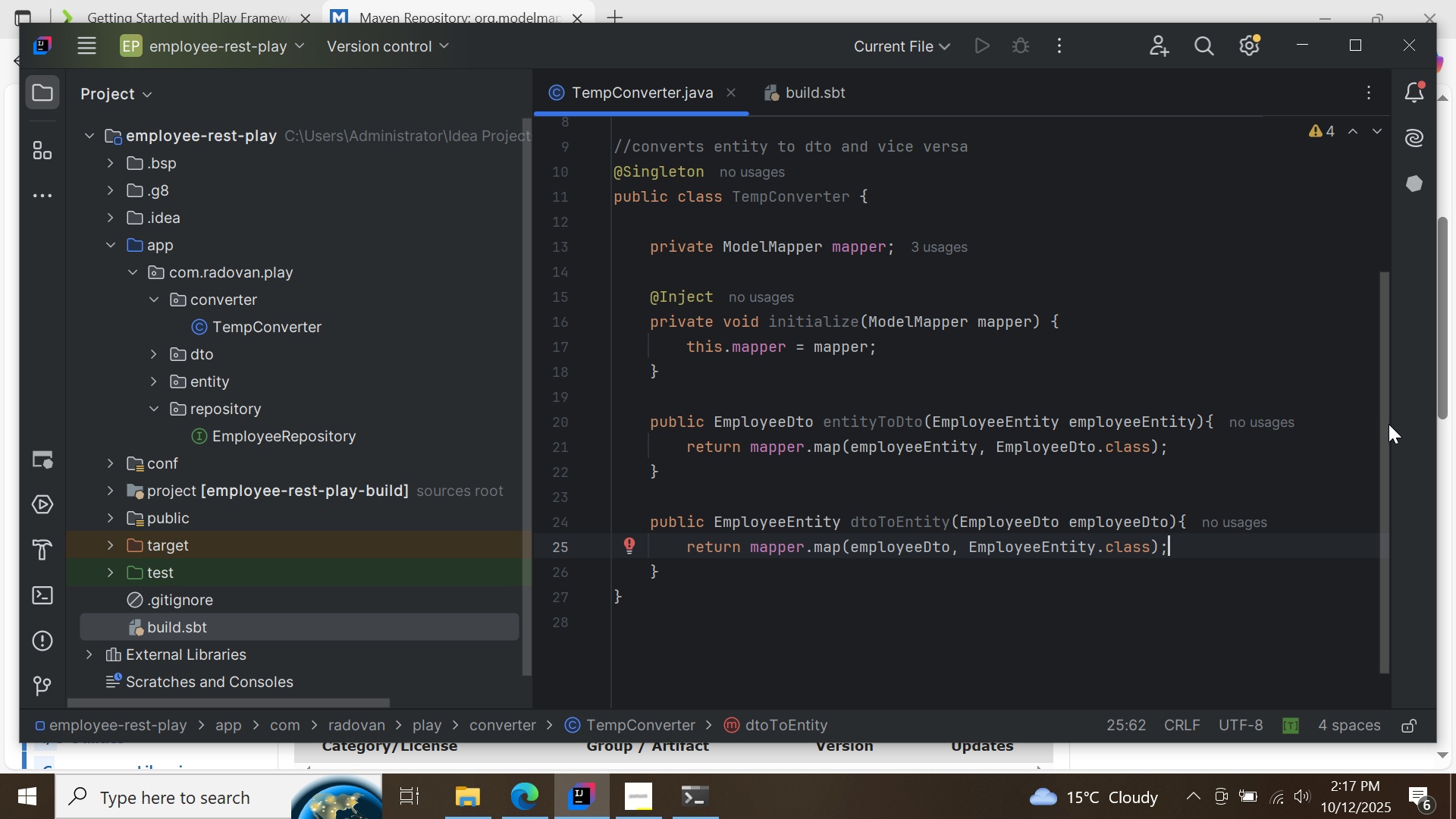 
left_click_drag(start_coordinate=[1385, 413], to_coordinate=[1390, 440])
 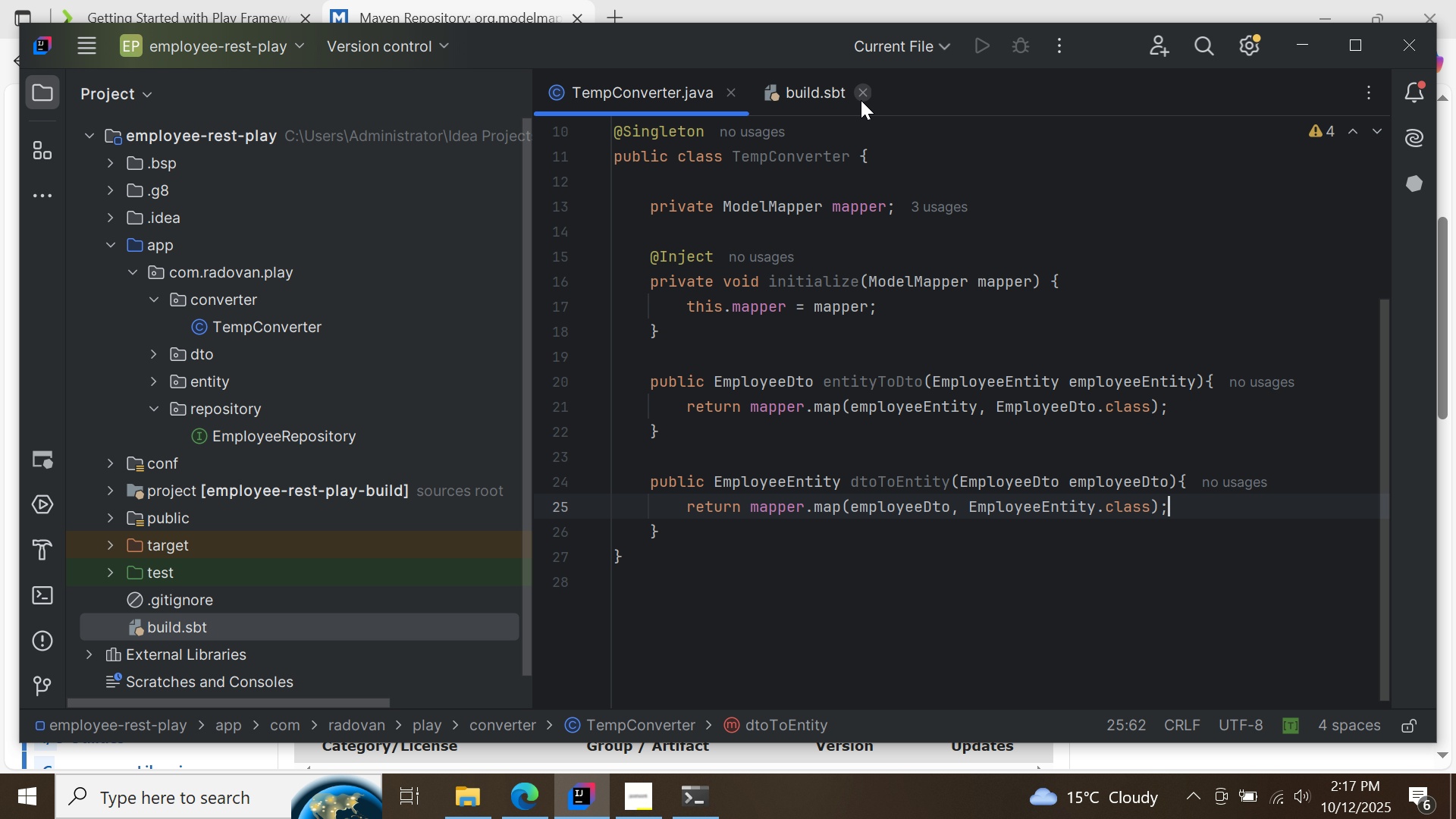 
left_click([861, 96])
 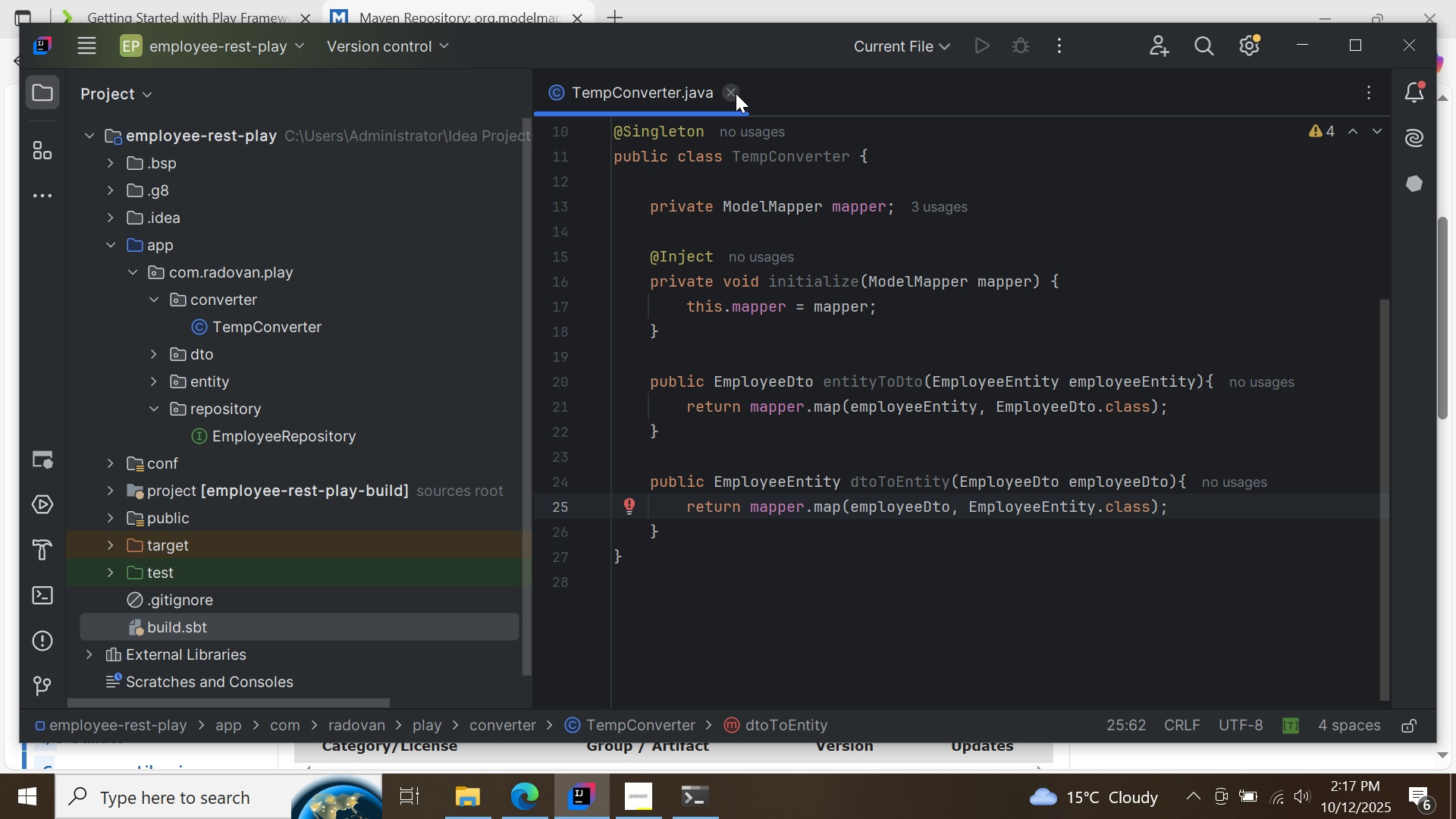 
left_click_drag(start_coordinate=[736, 93], to_coordinate=[726, 96])
 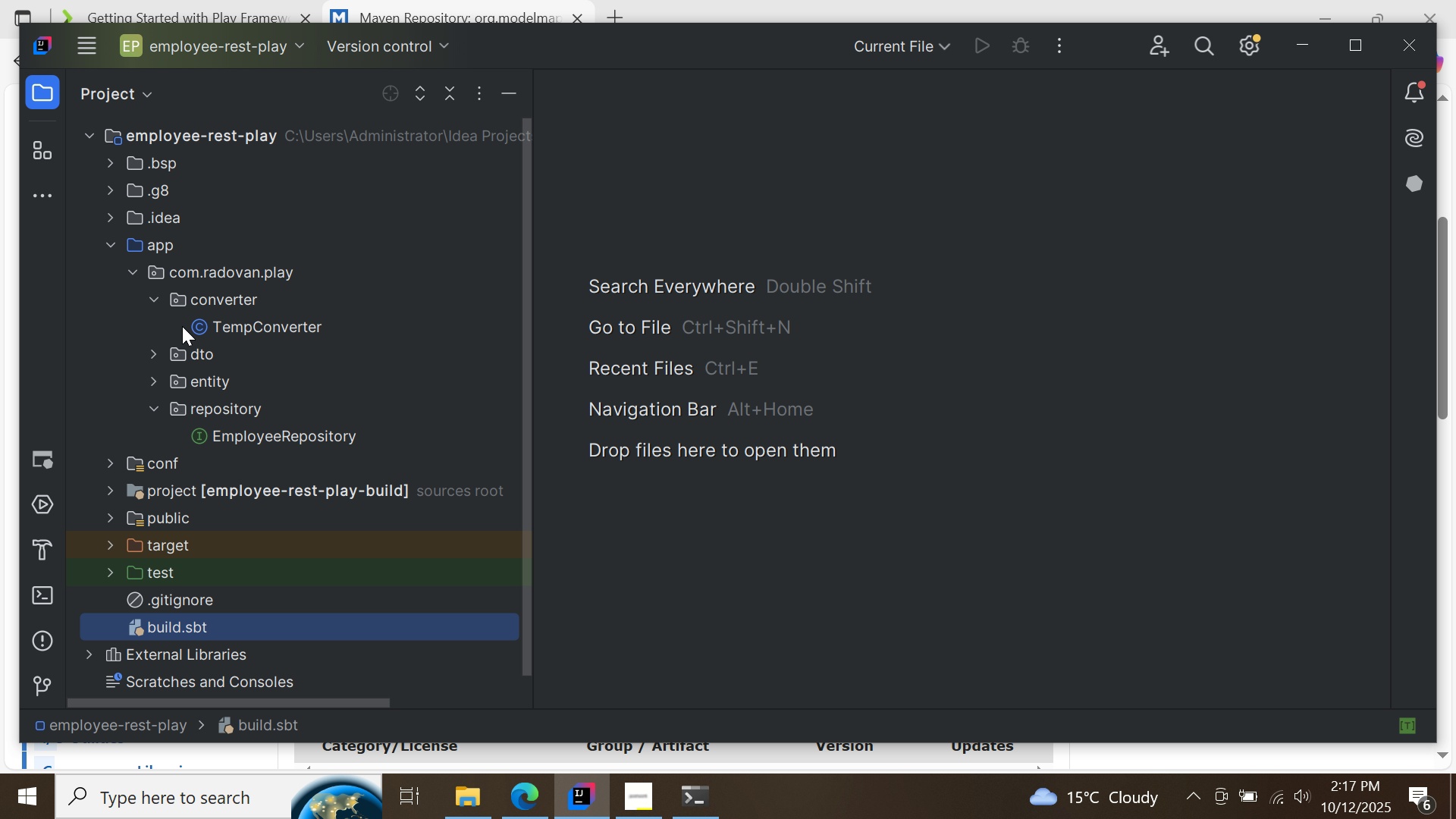 
left_click([146, 298])
 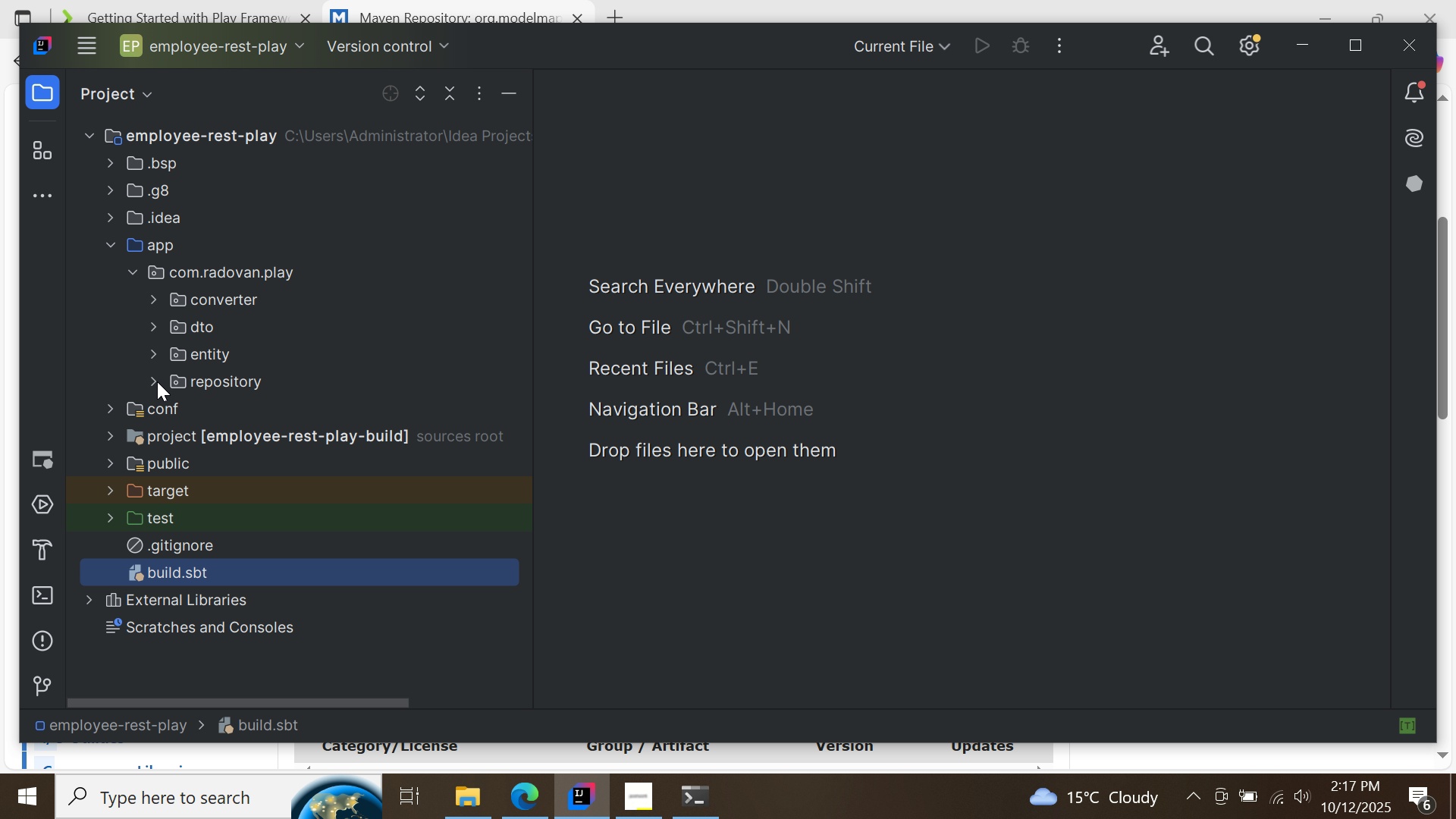 
left_click([157, 381])
 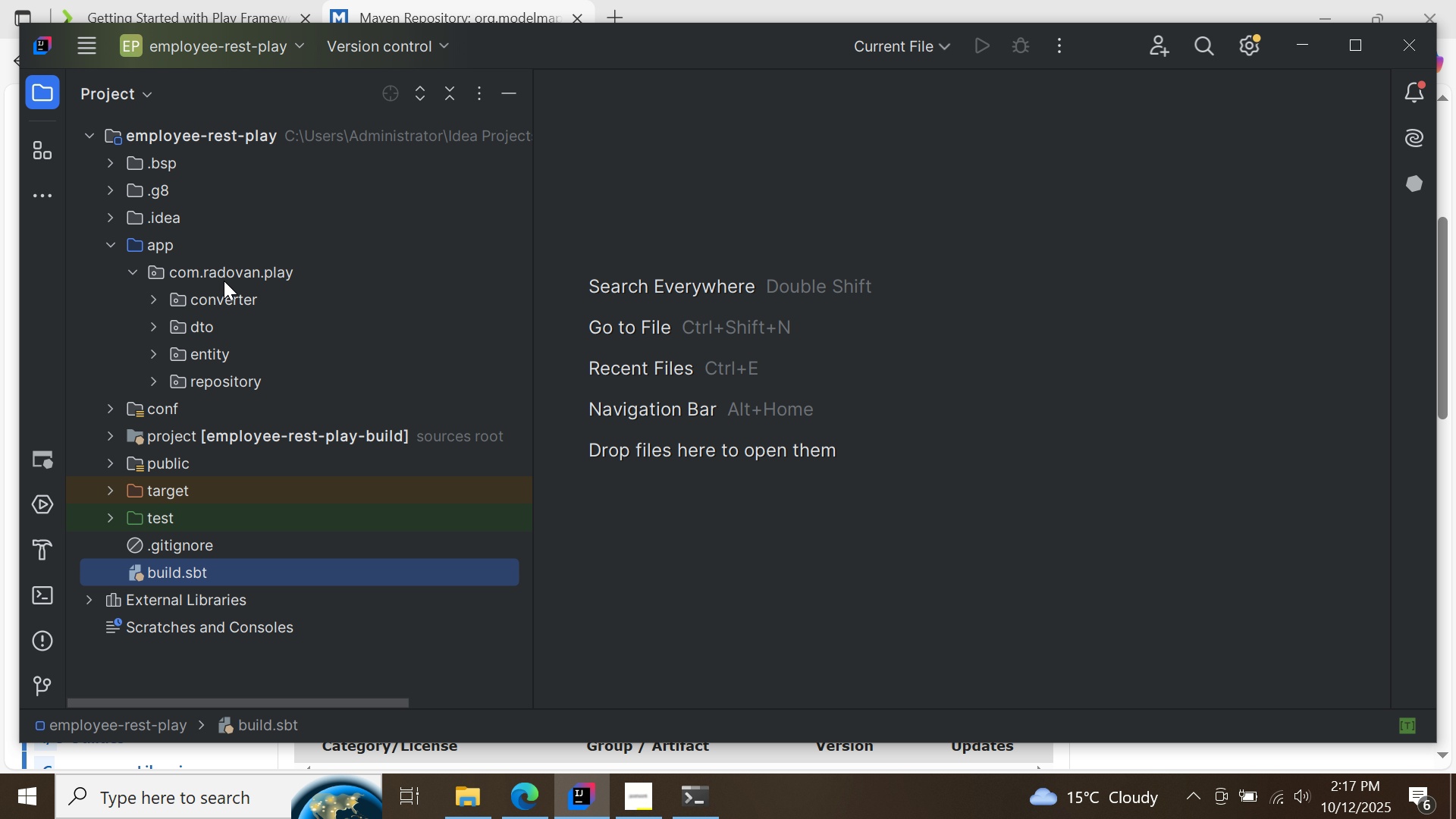 
right_click([226, 277])
 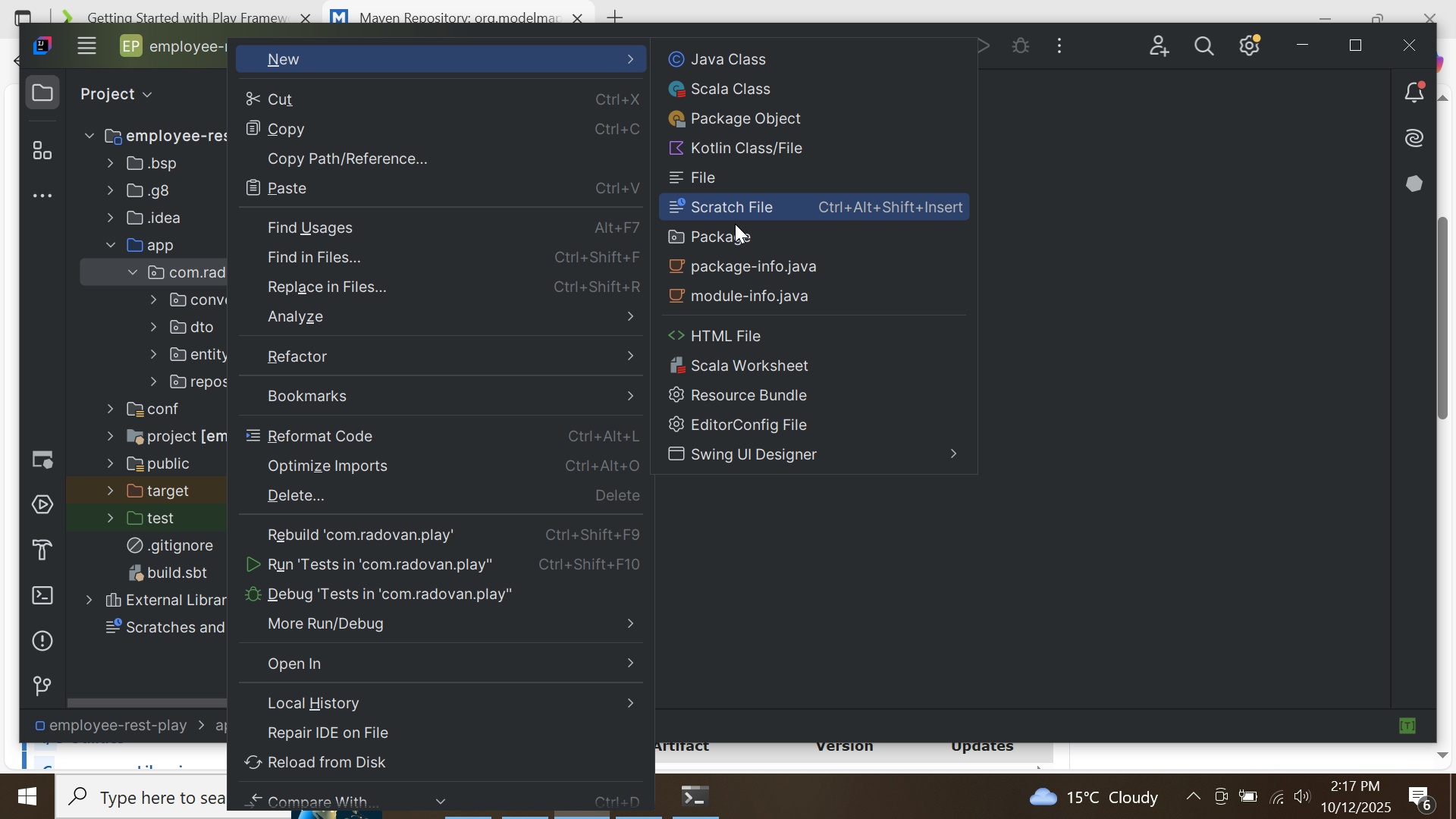 
left_click([733, 243])
 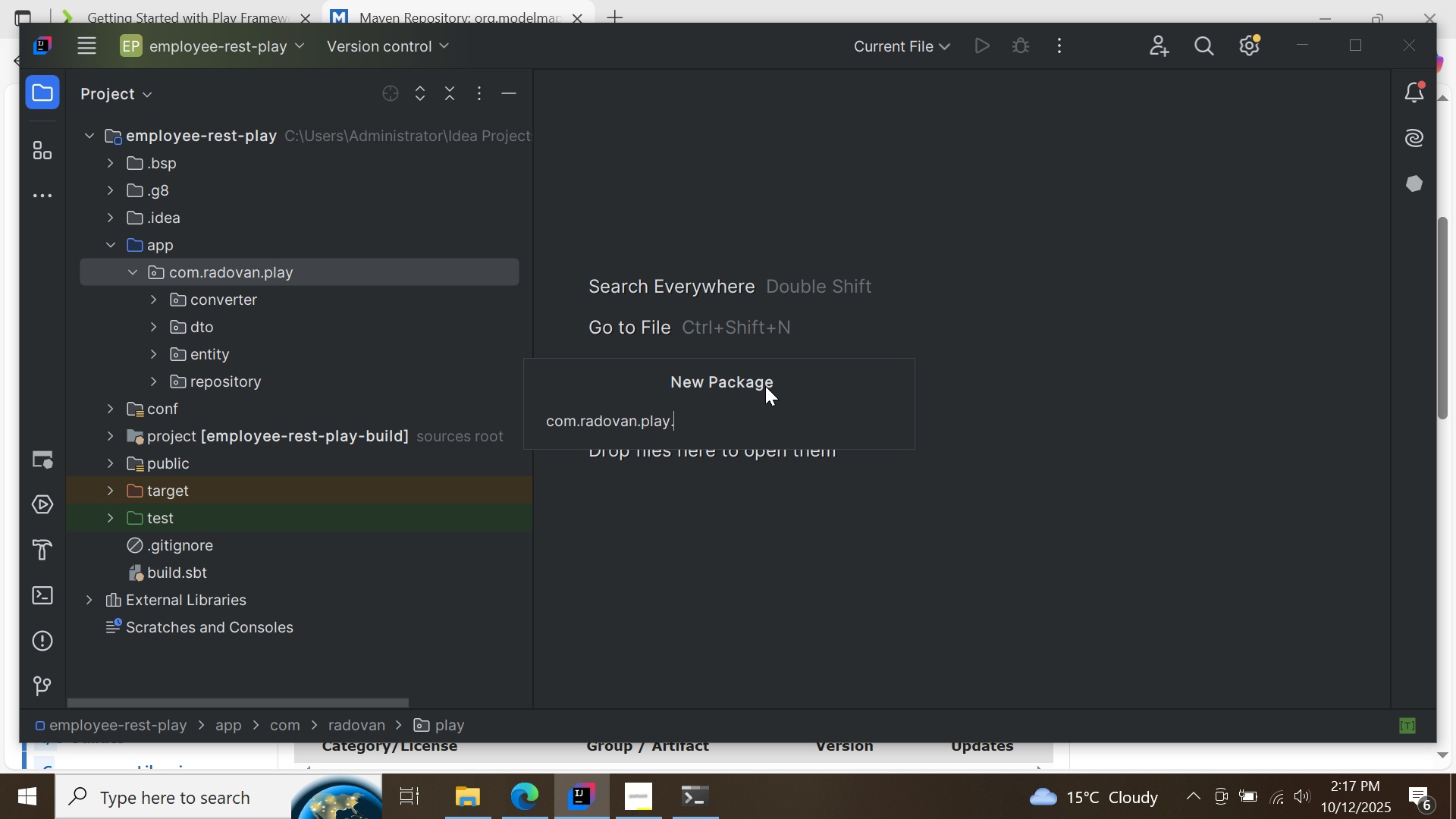 
type(utils)
 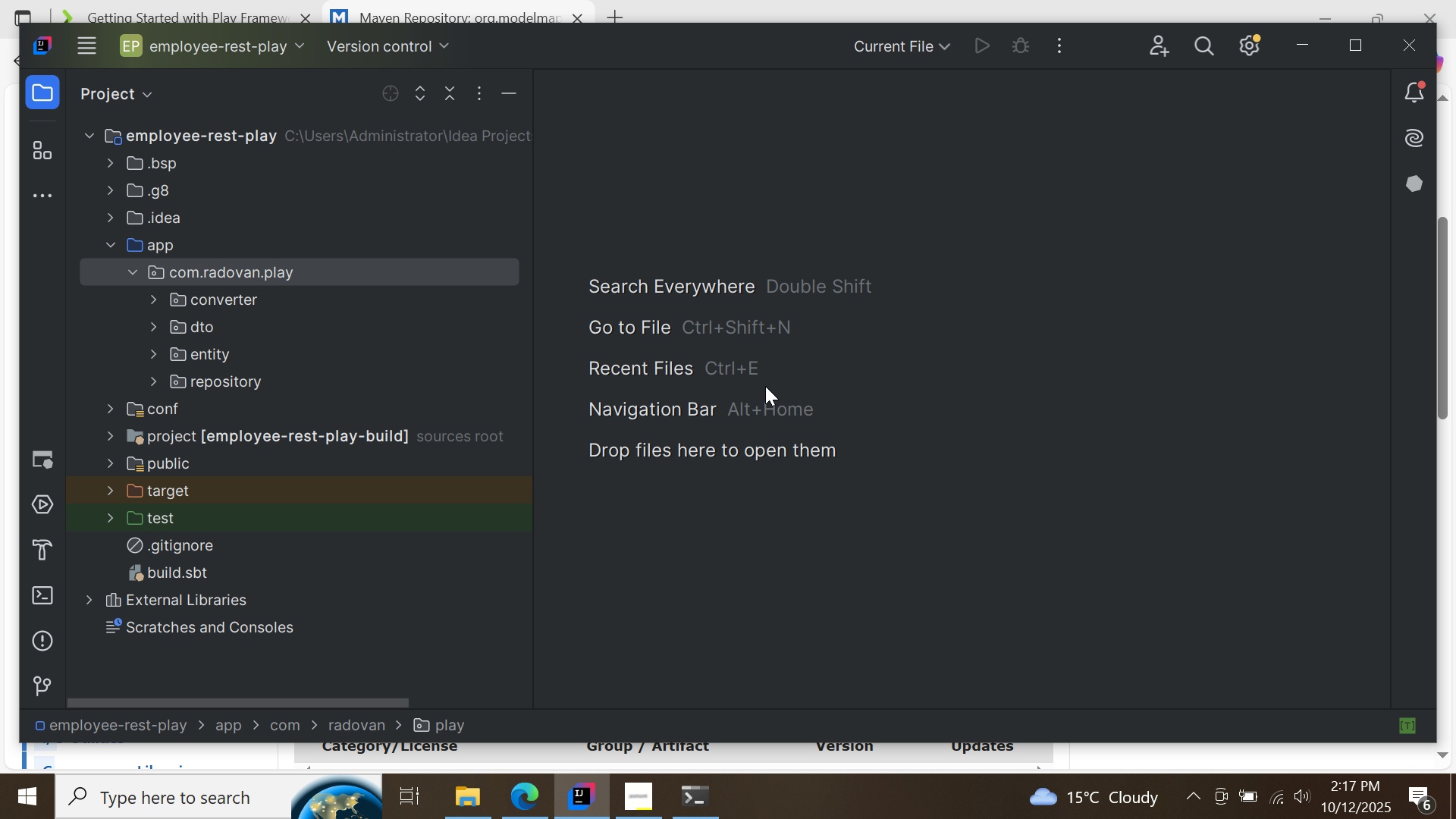 
key(Enter)
 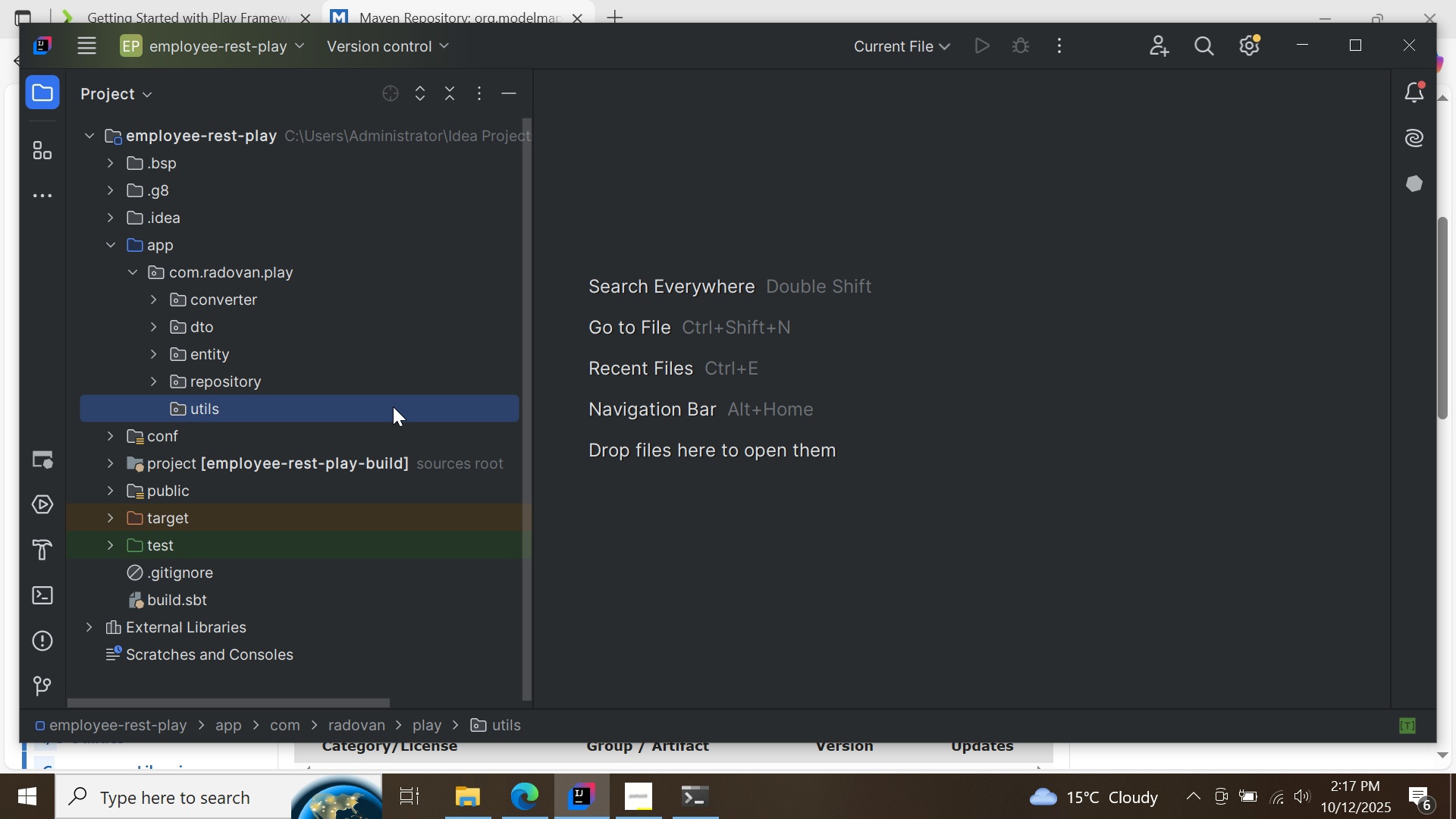 
right_click([393, 406])
 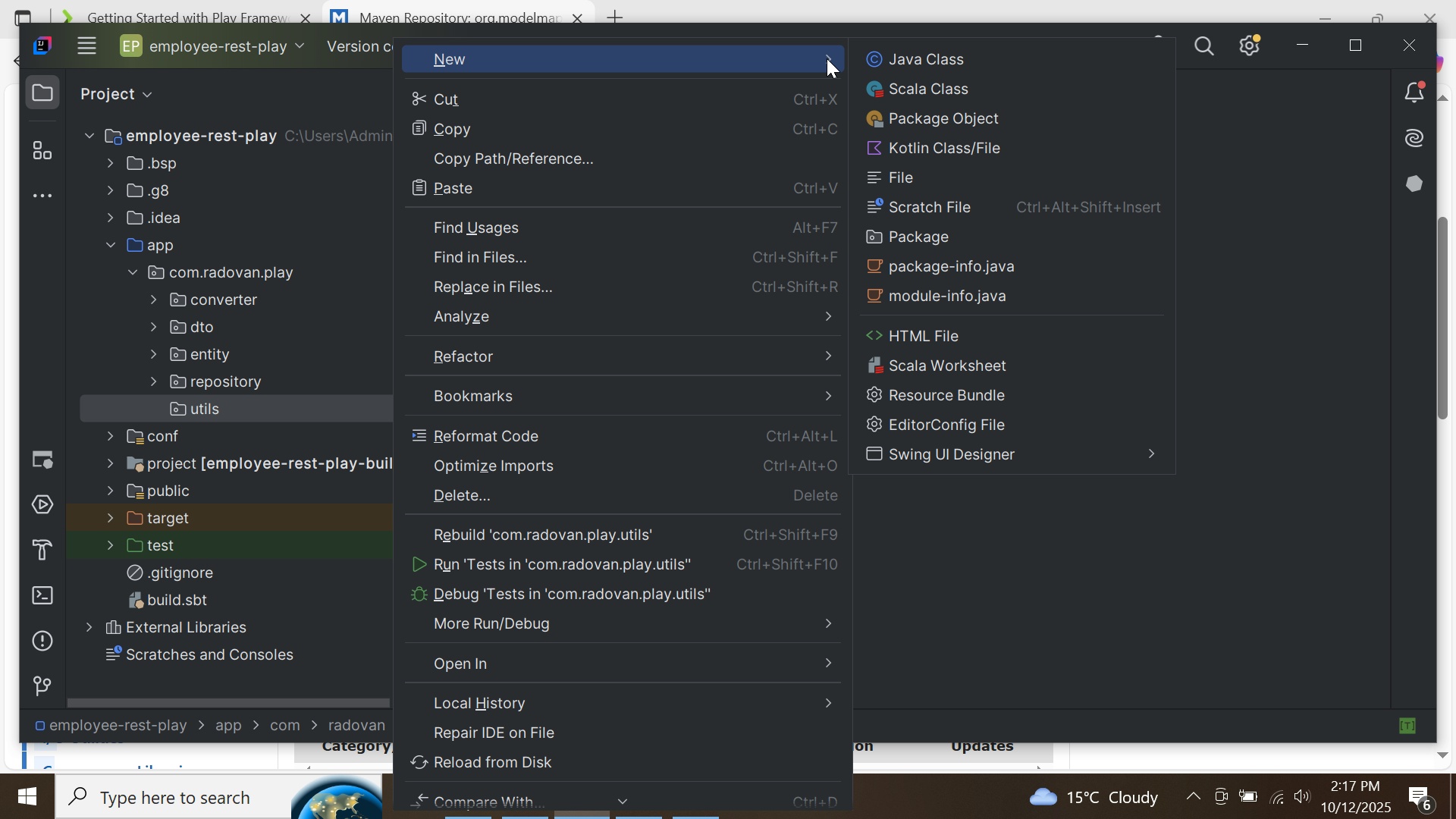 
left_click([904, 61])
 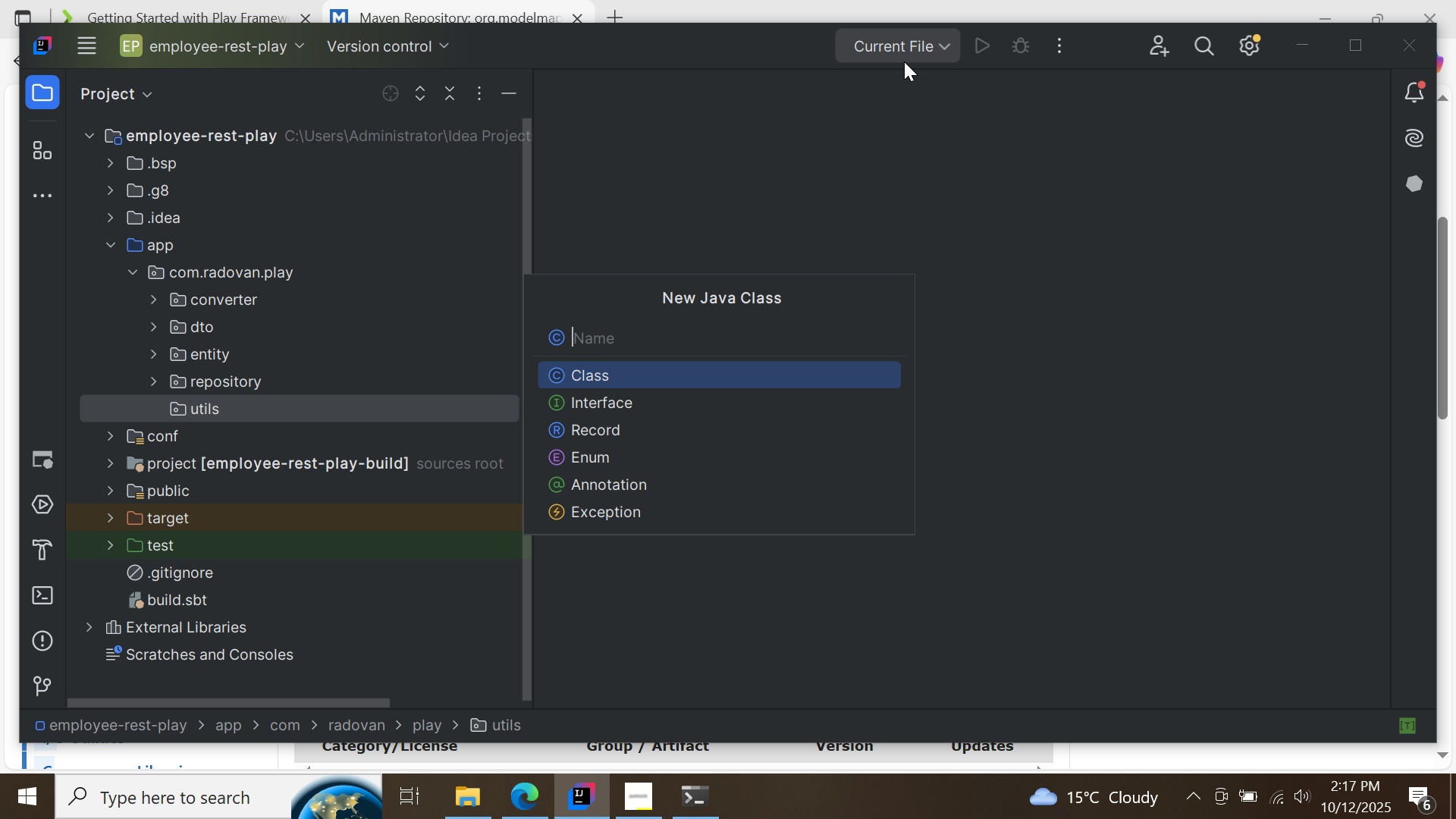 
type(HibernateUtil)
 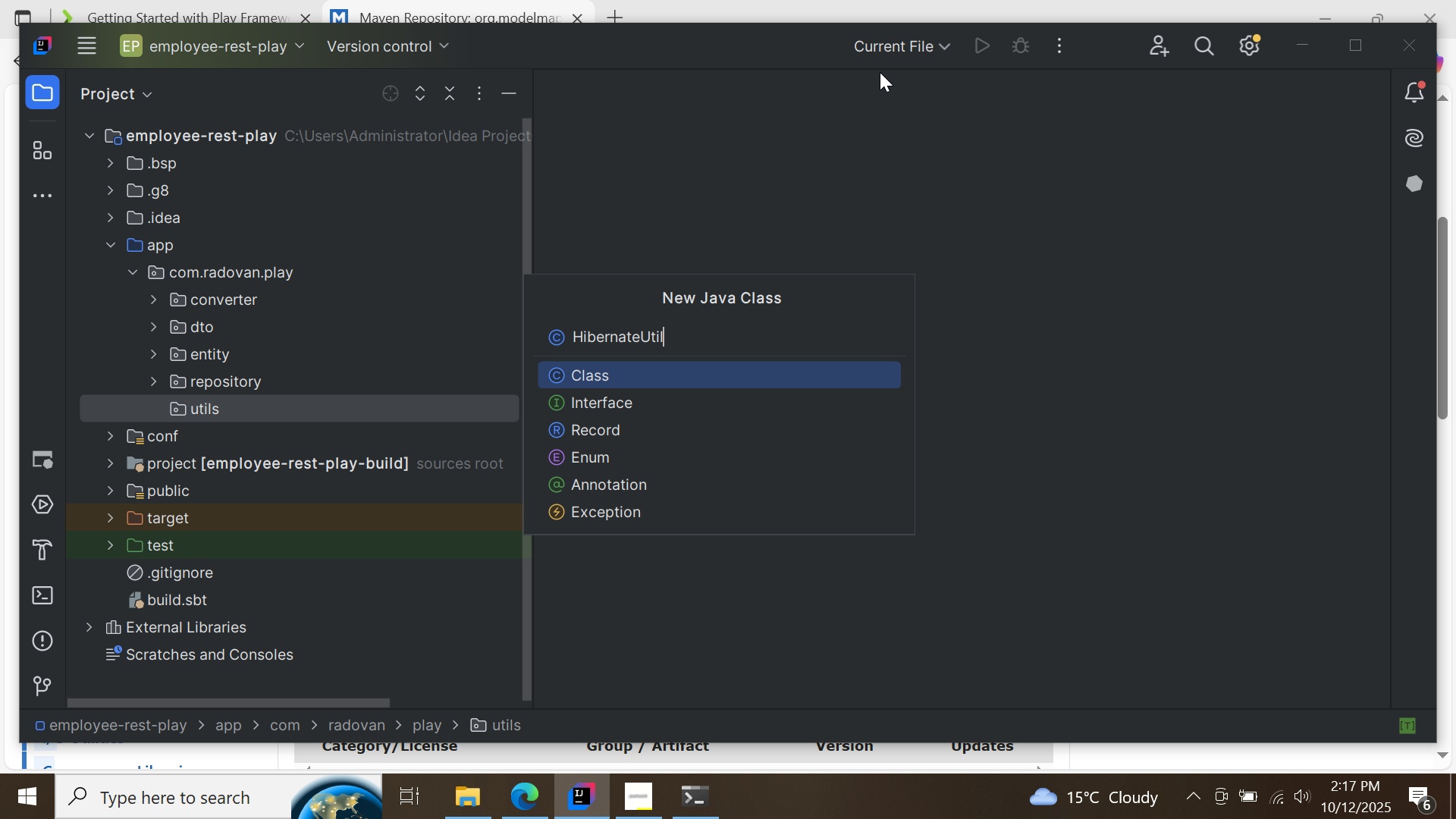 
key(Enter)
 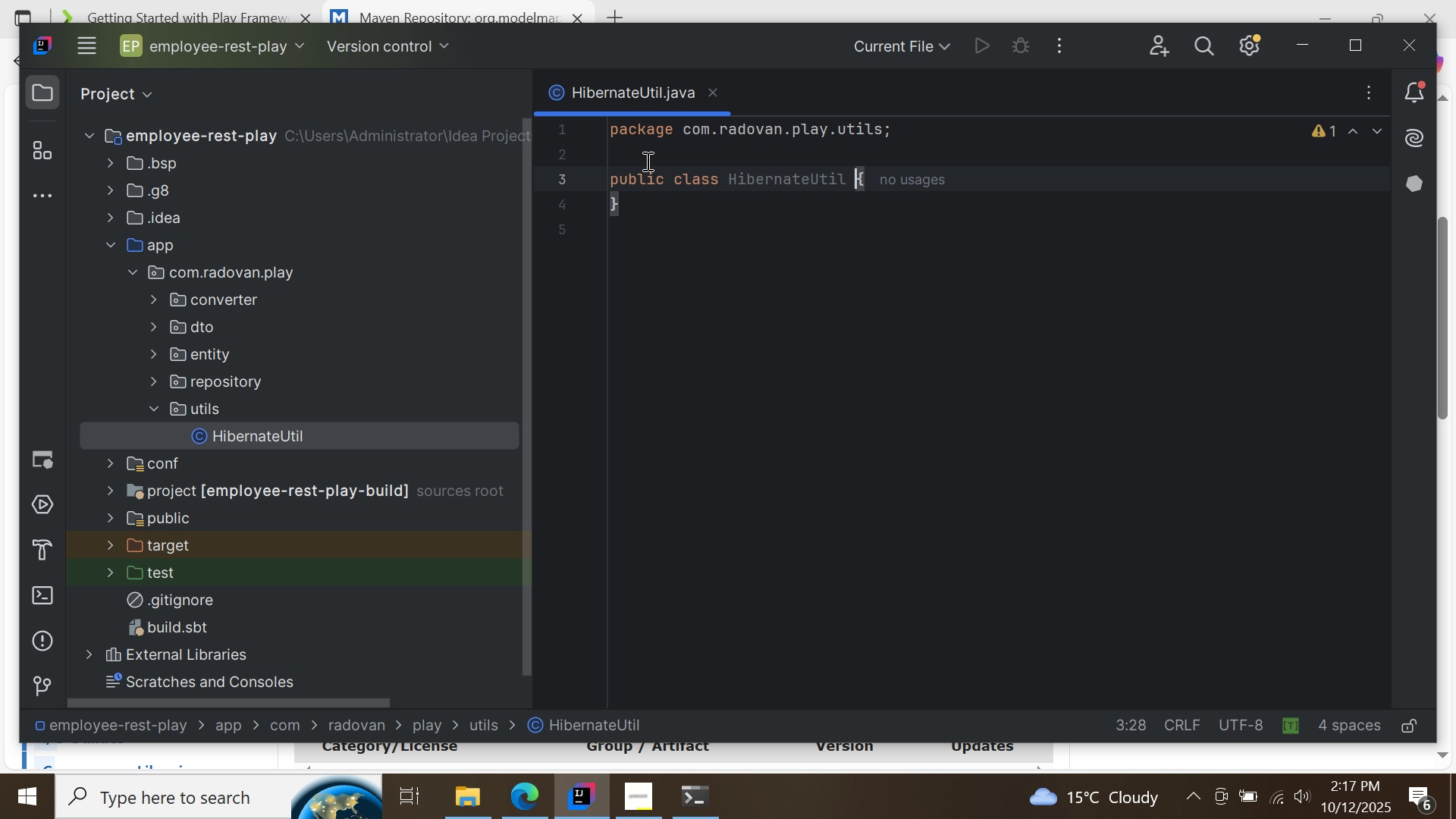 
left_click([645, 150])
 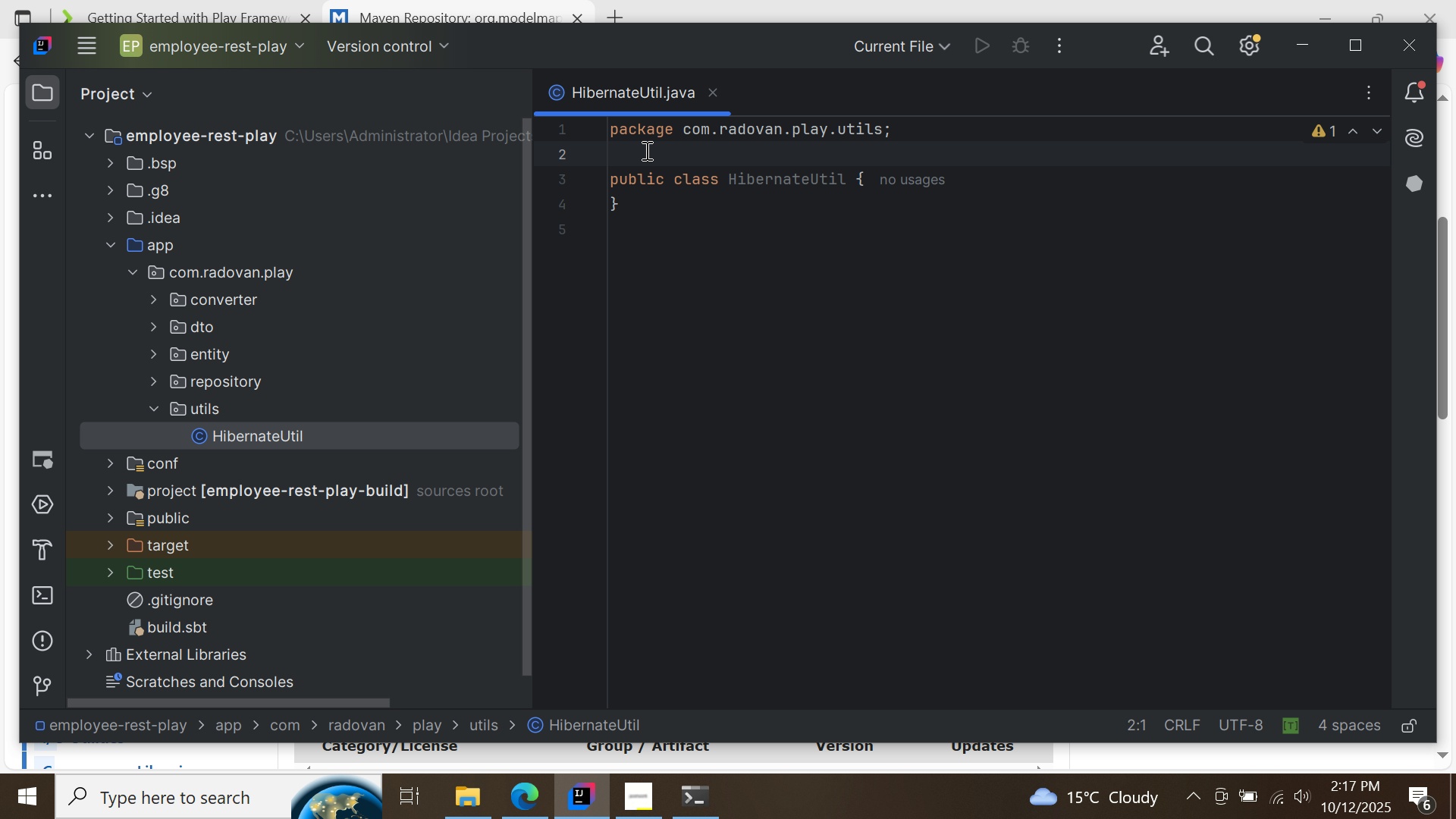 
key(Enter)
 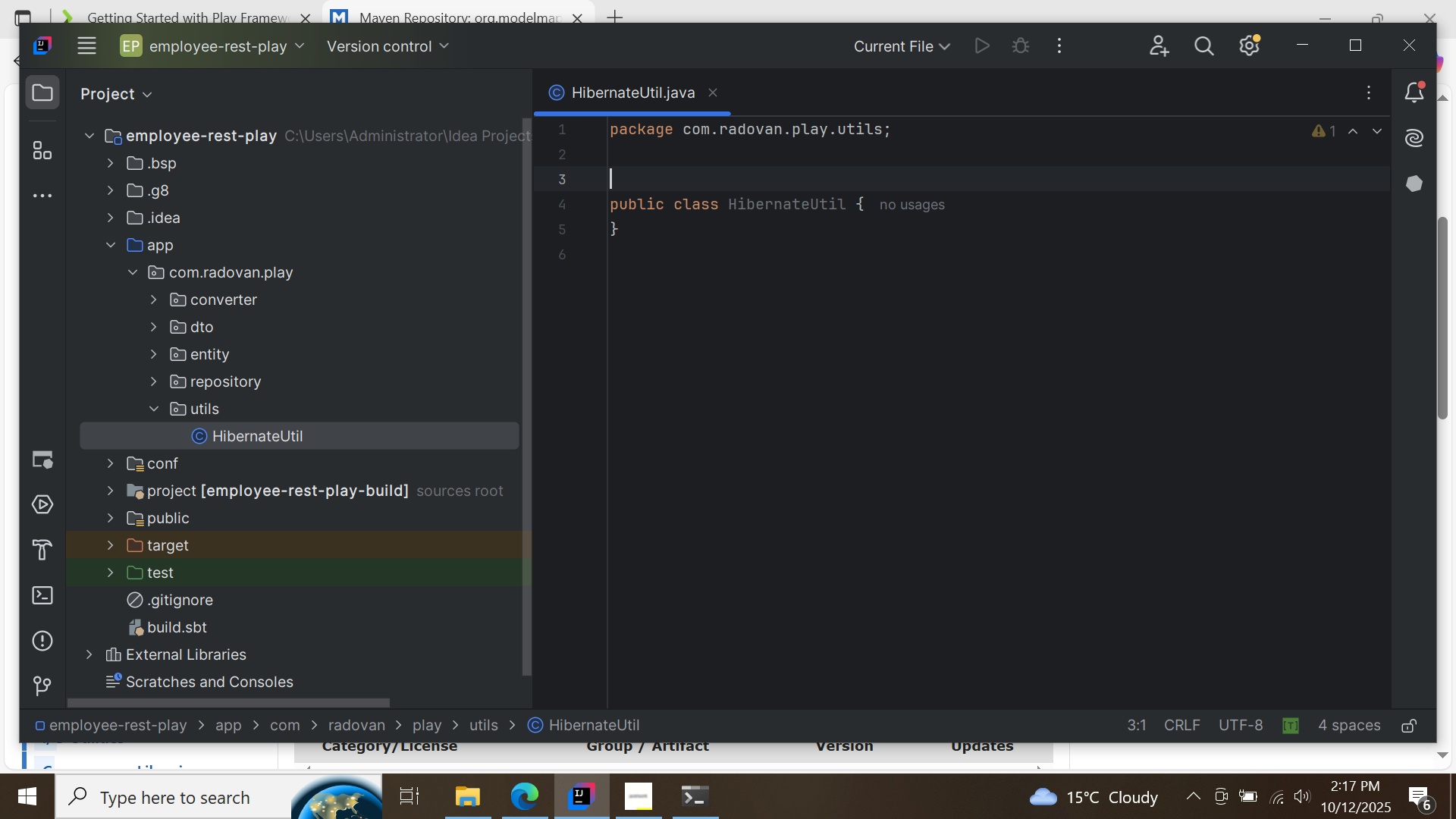 
hold_key(key=ShiftRight, duration=0.67)
 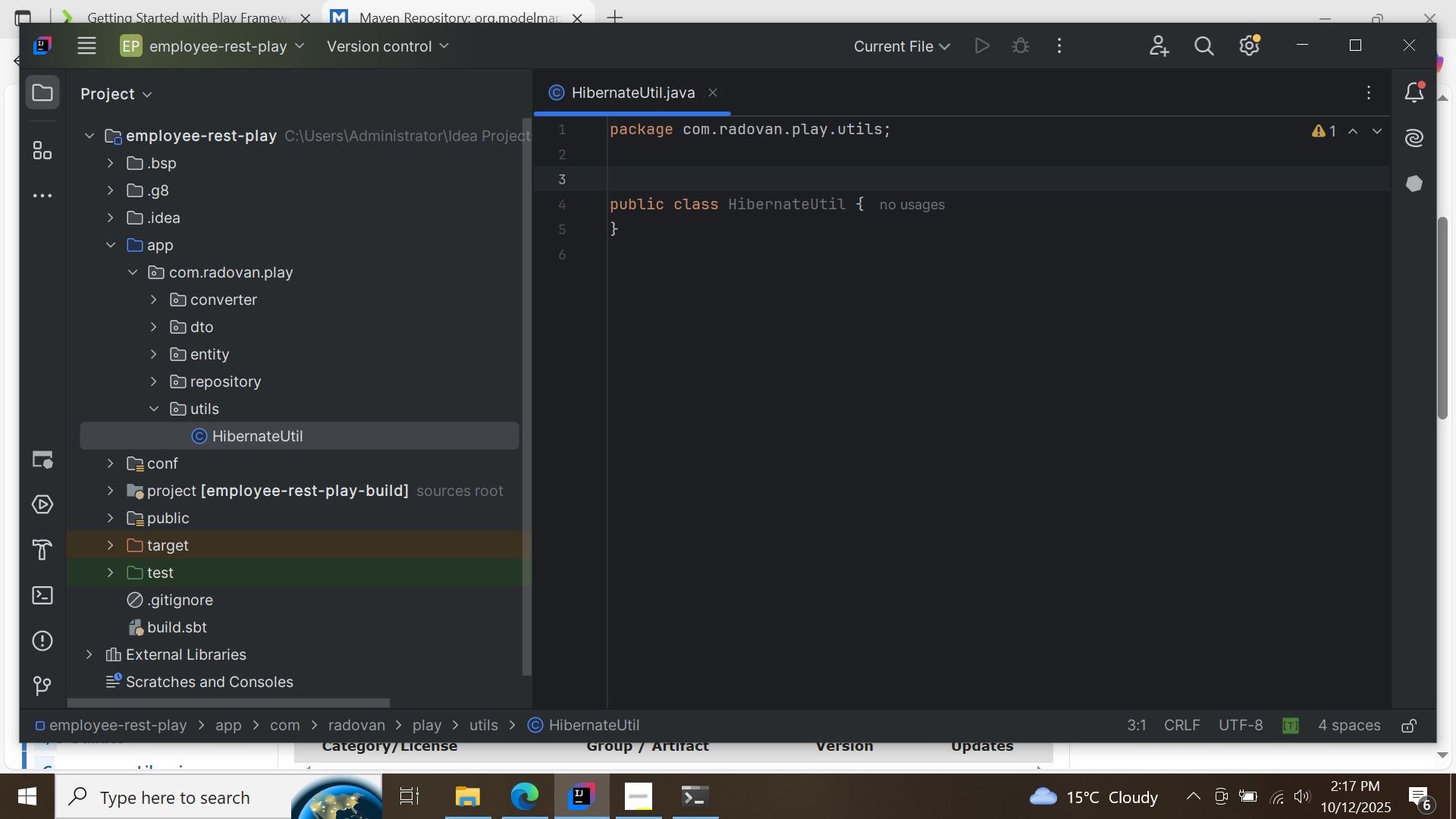 
type(@Singl)
 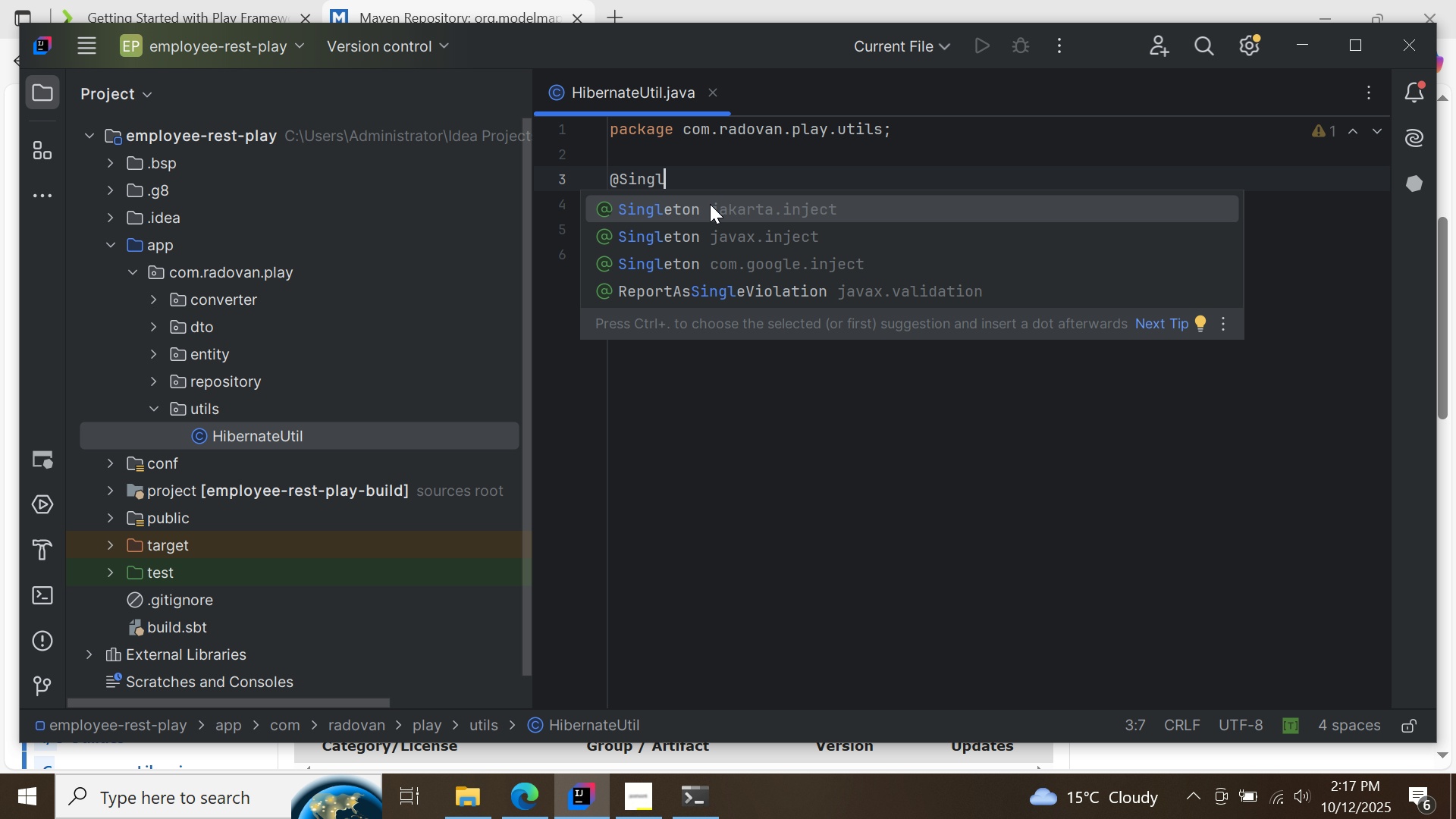 
double_click([710, 204])
 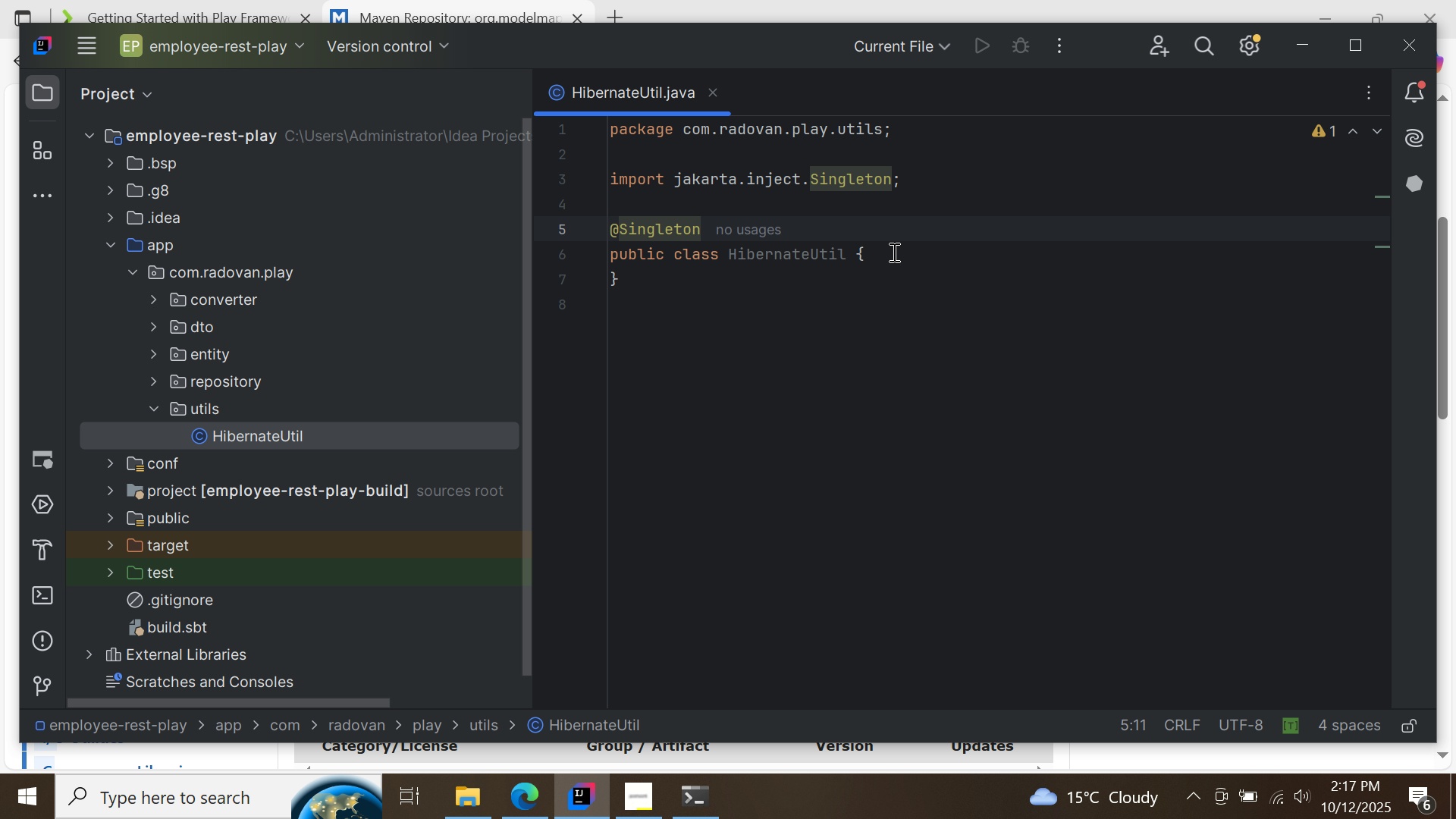 
left_click([893, 252])
 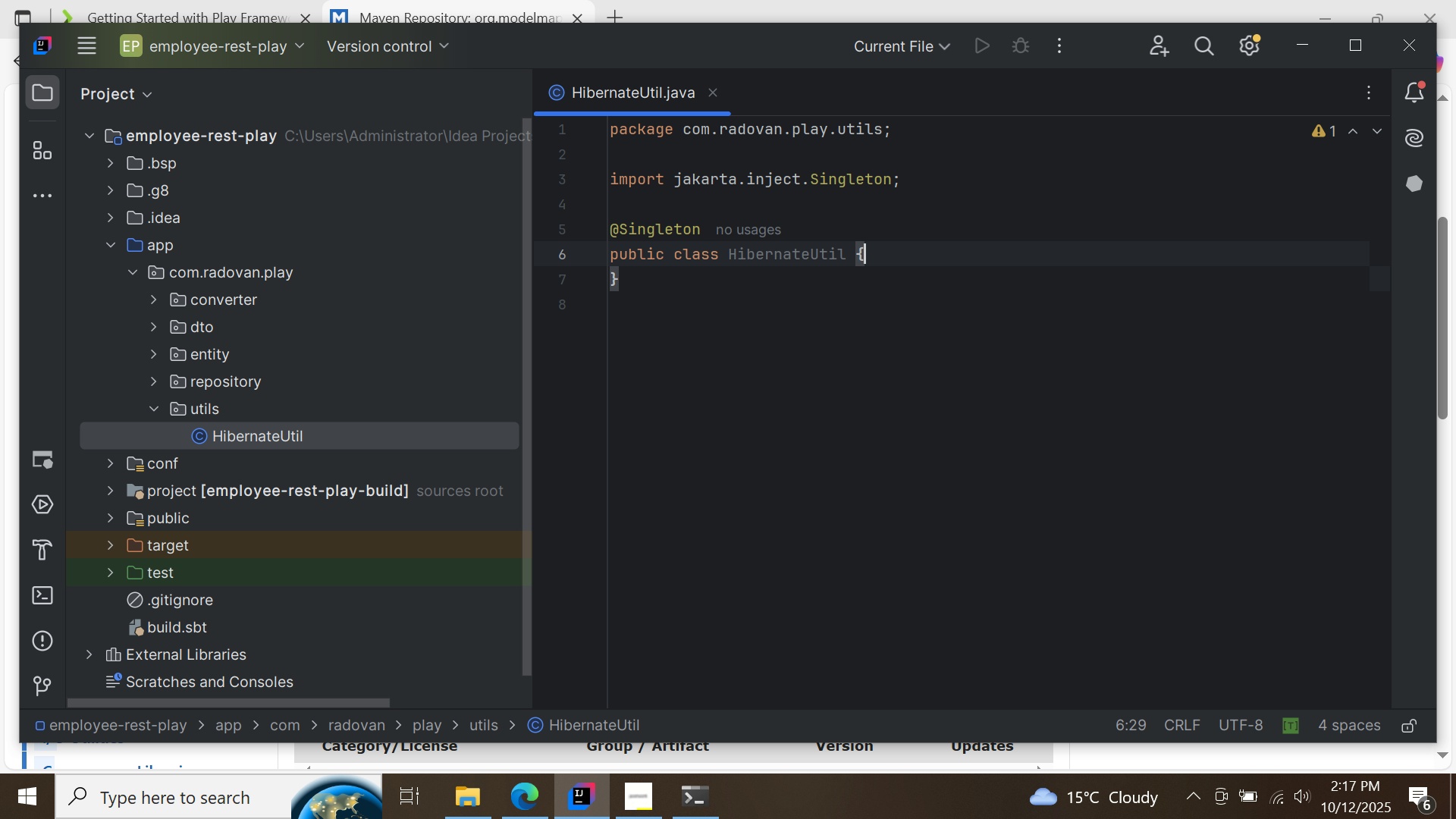 
key(Enter)
 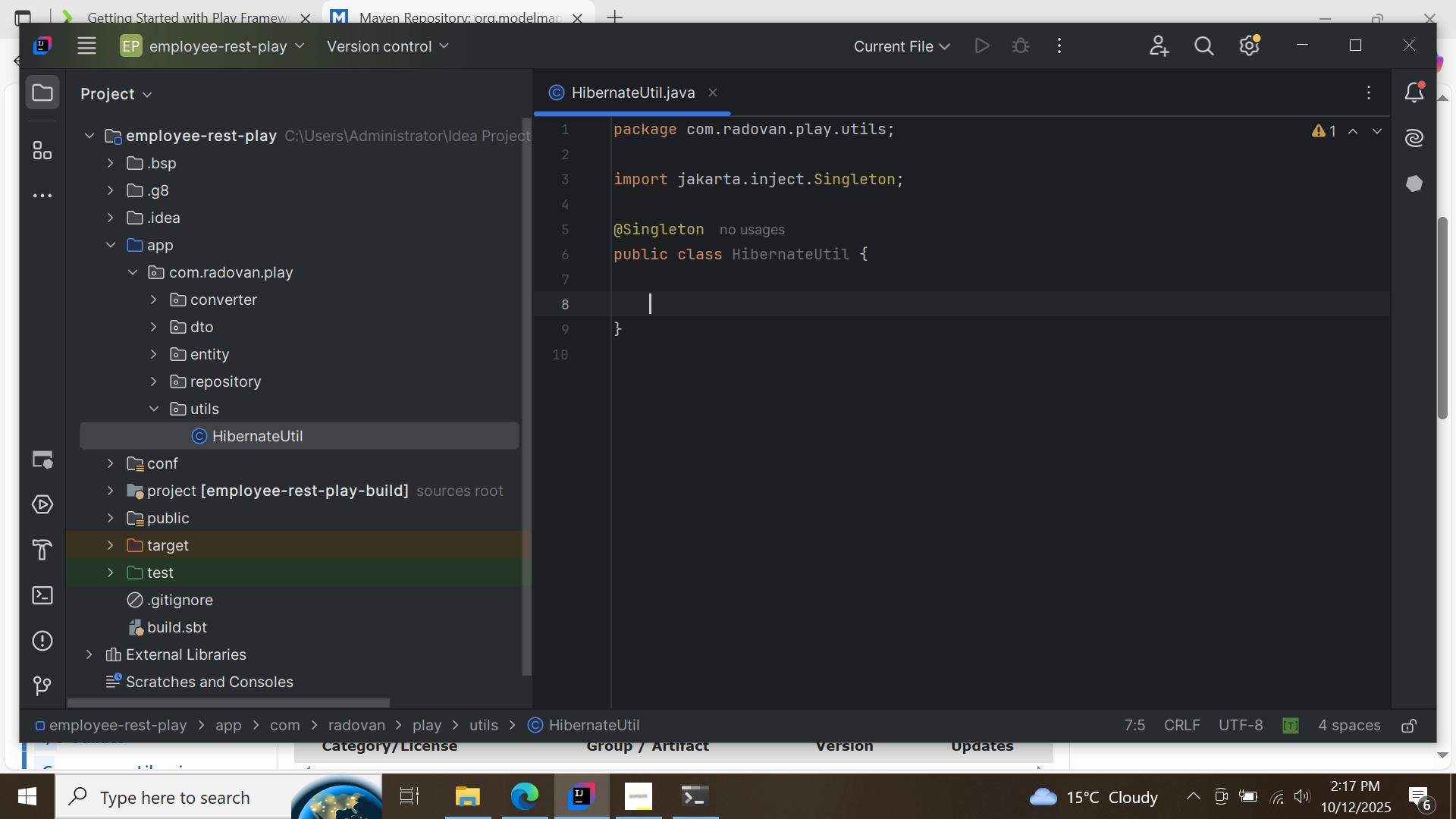 
key(Enter)
 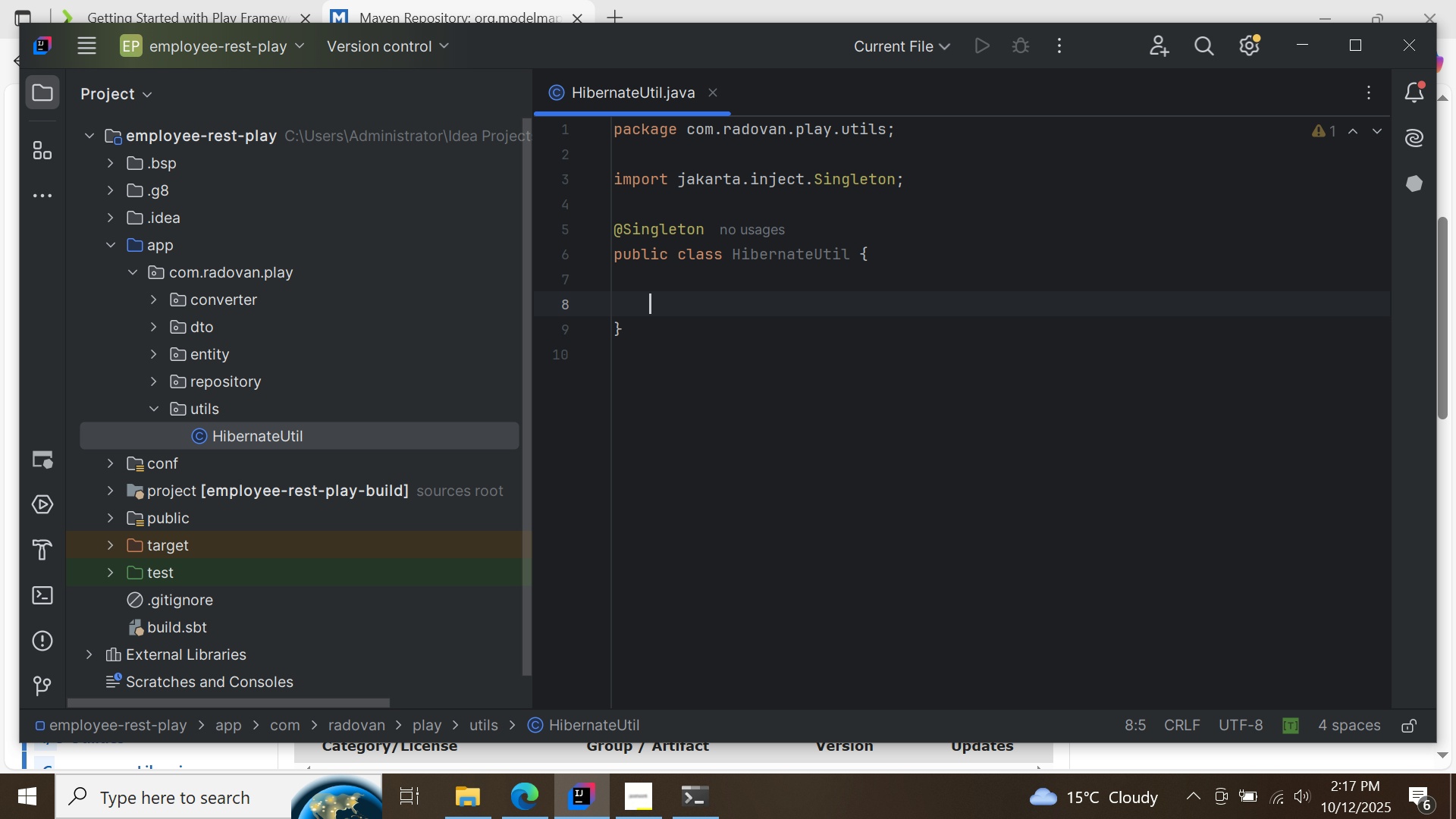 
type(private final SessionF)
 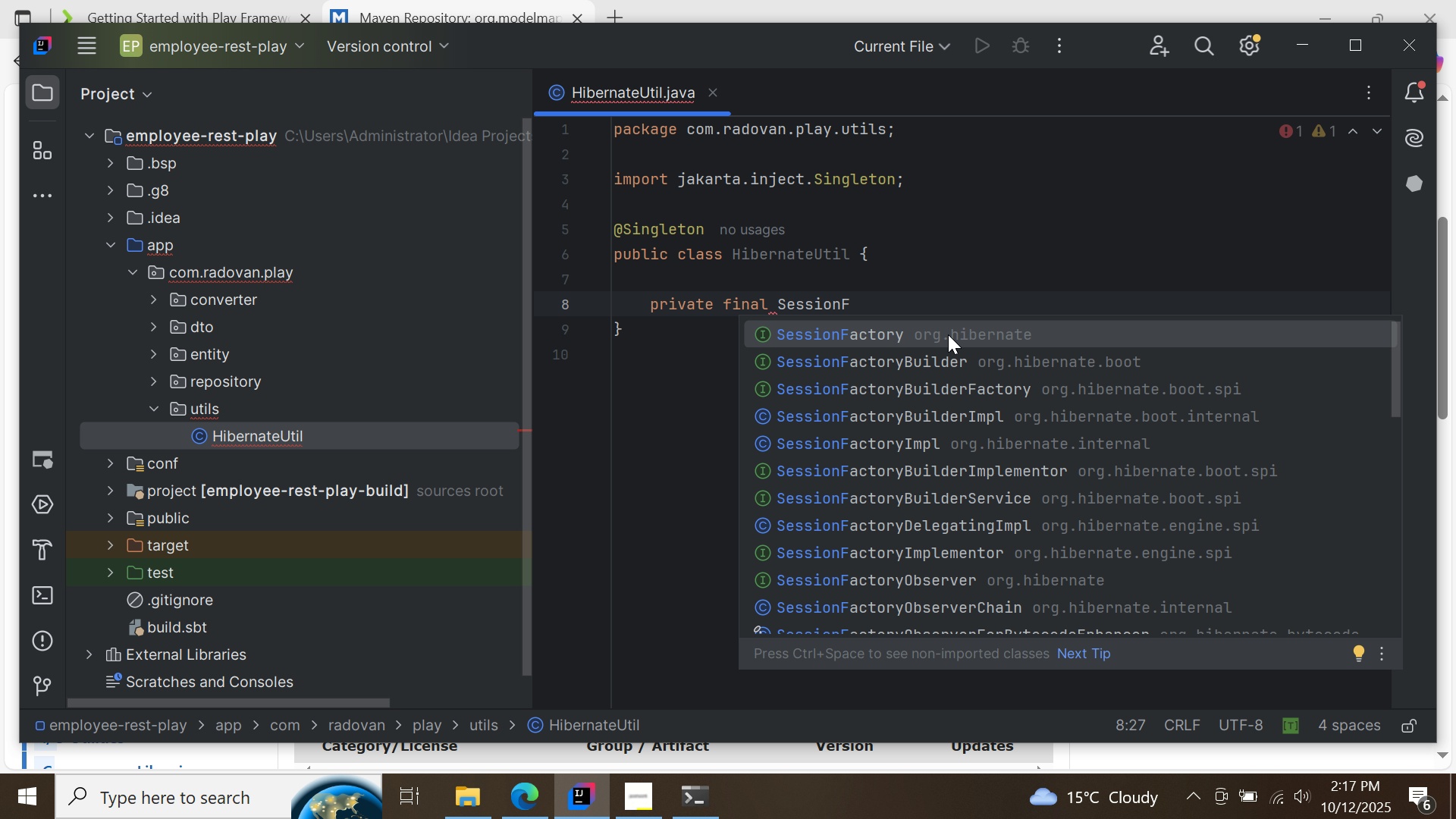 
double_click([948, 334])
 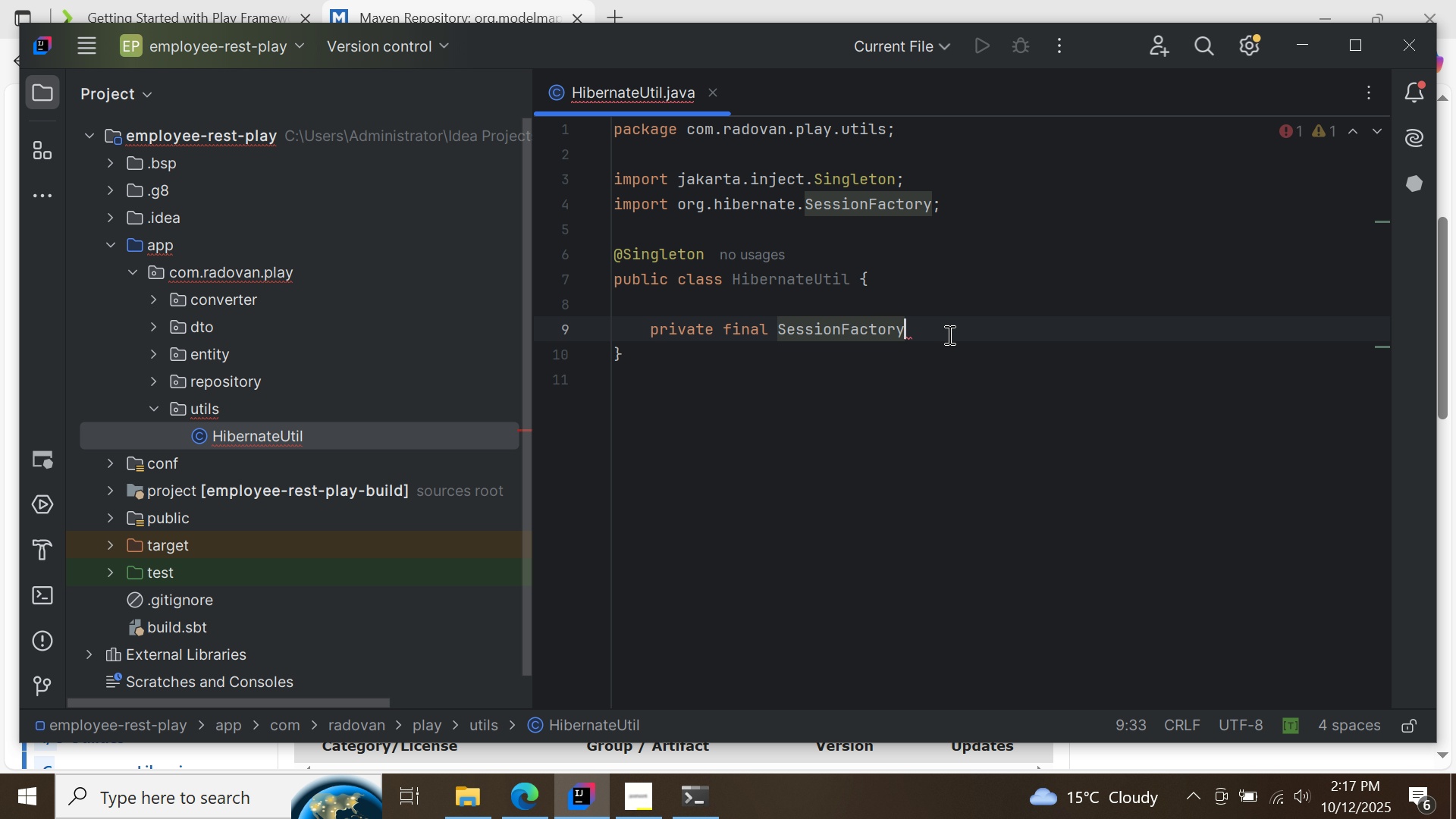 
key(Space)
 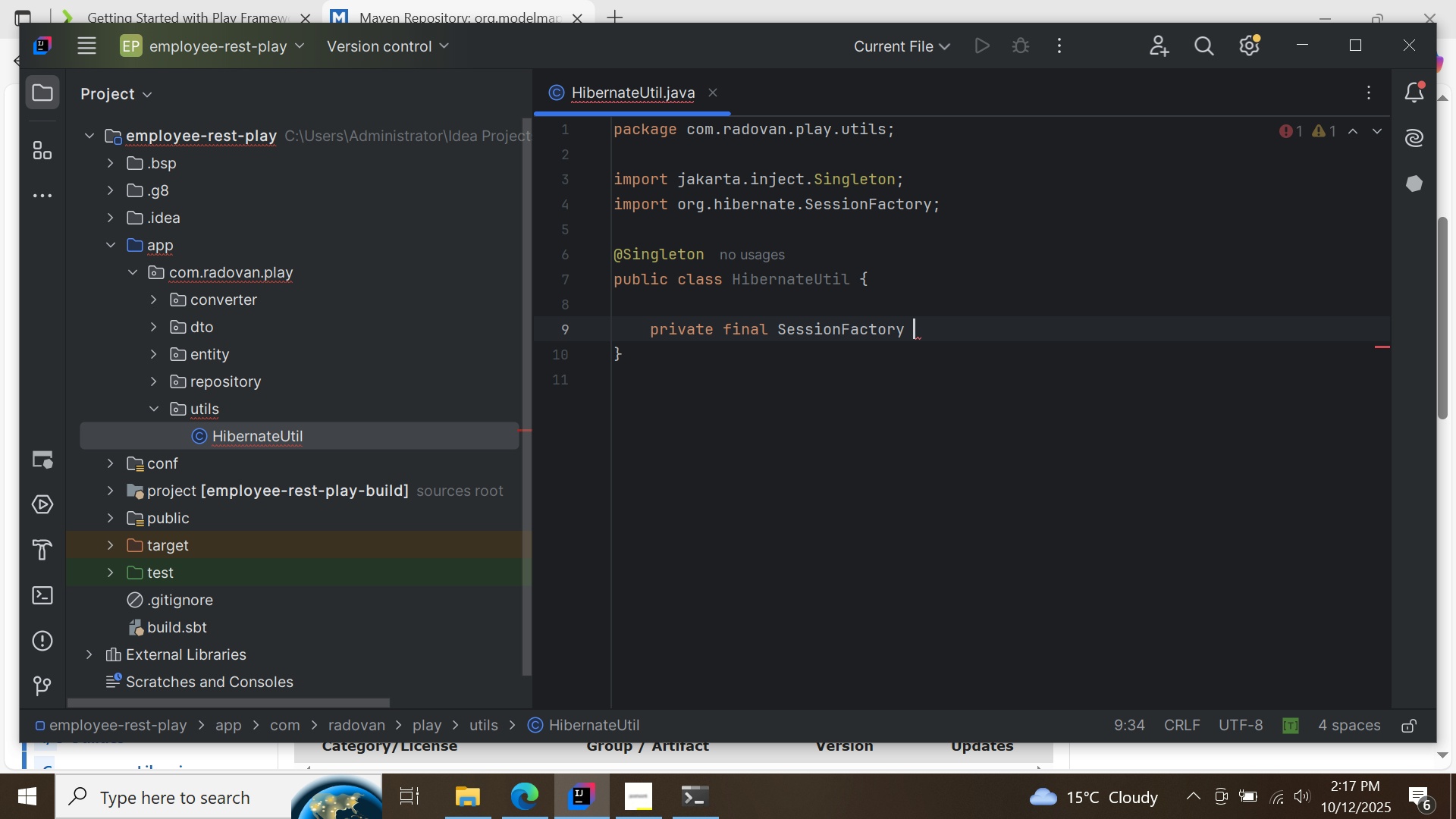 
key(Control+ControlLeft)
 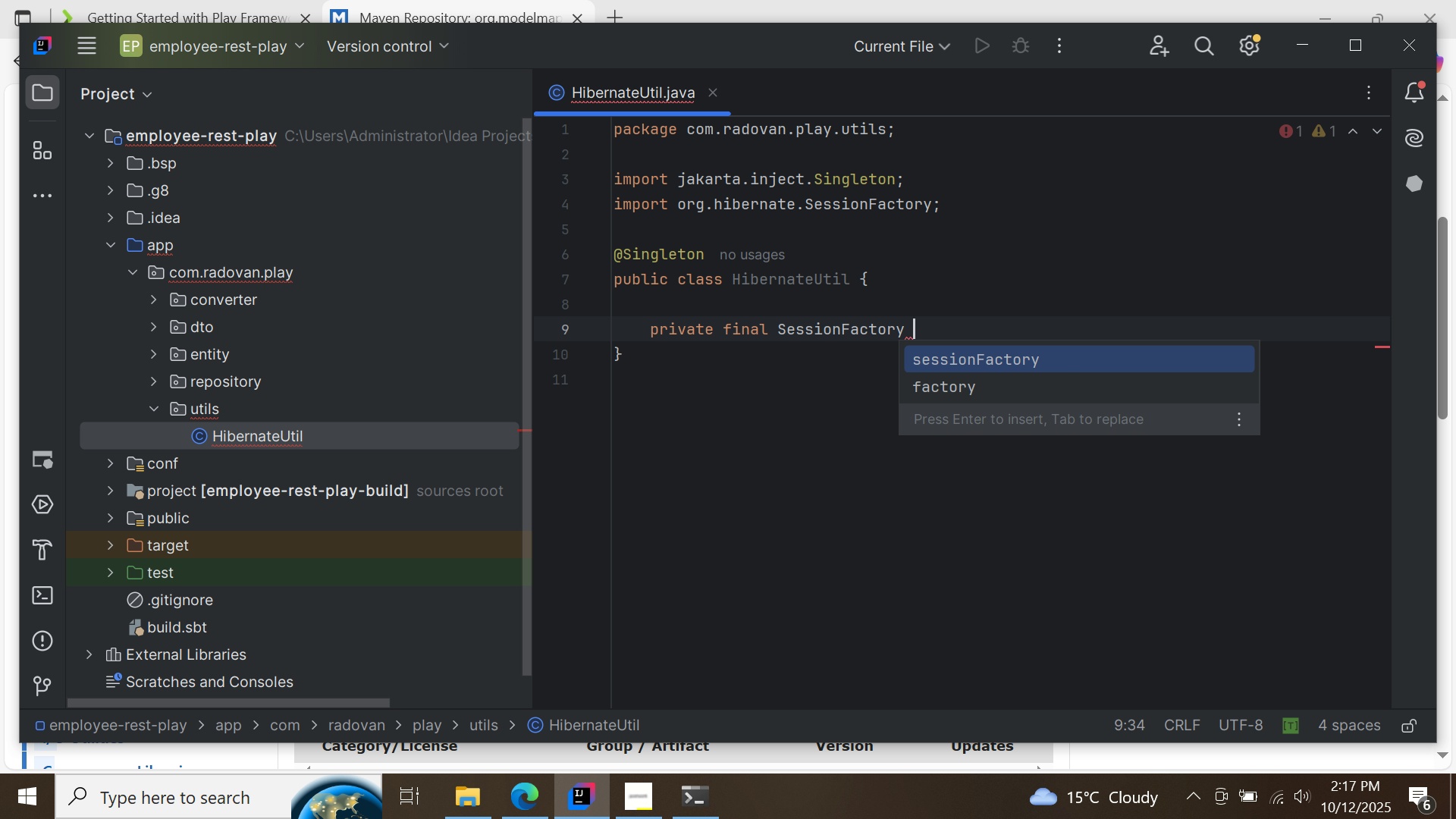 
key(Control+Space)
 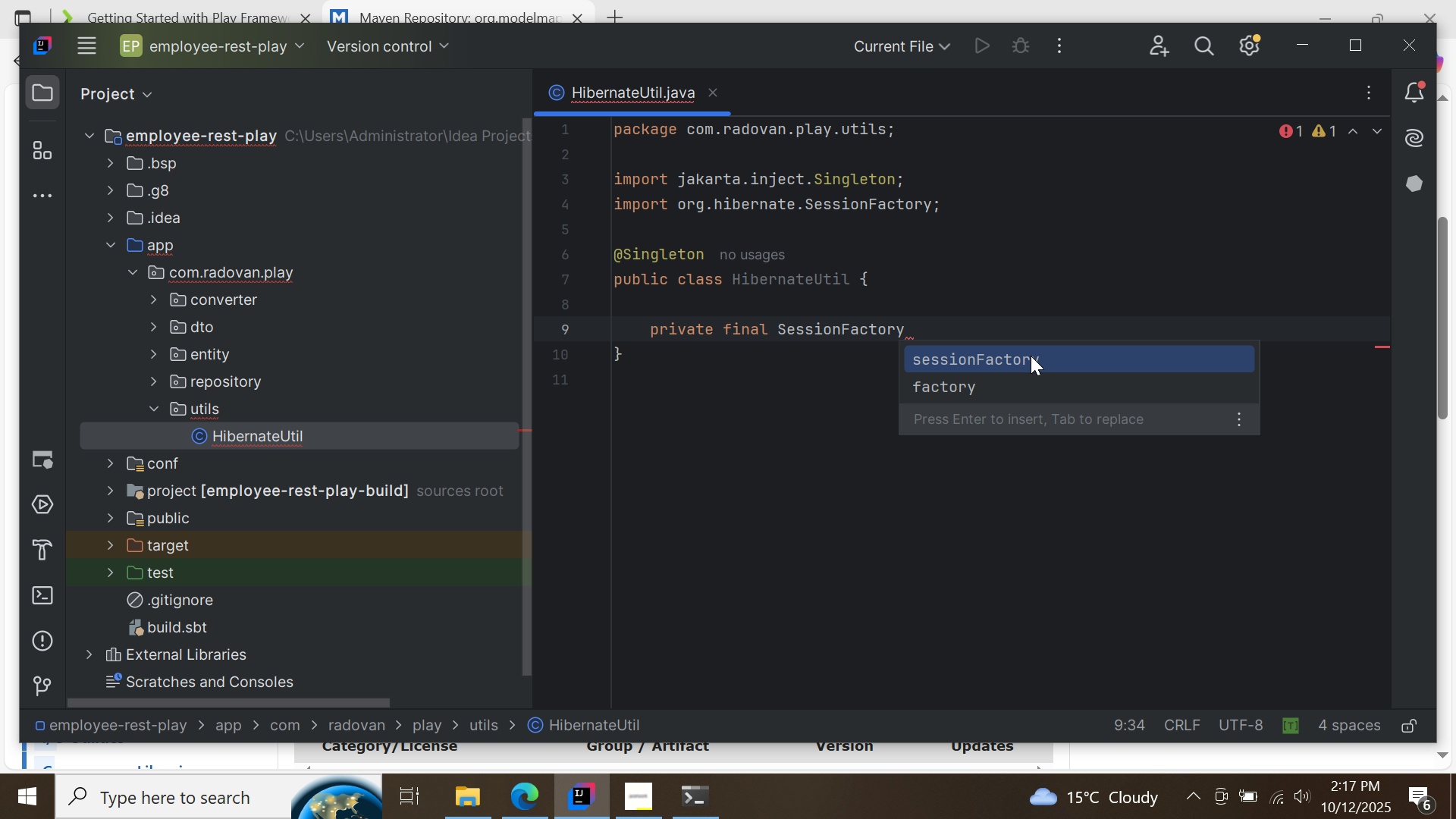 
double_click([1031, 356])
 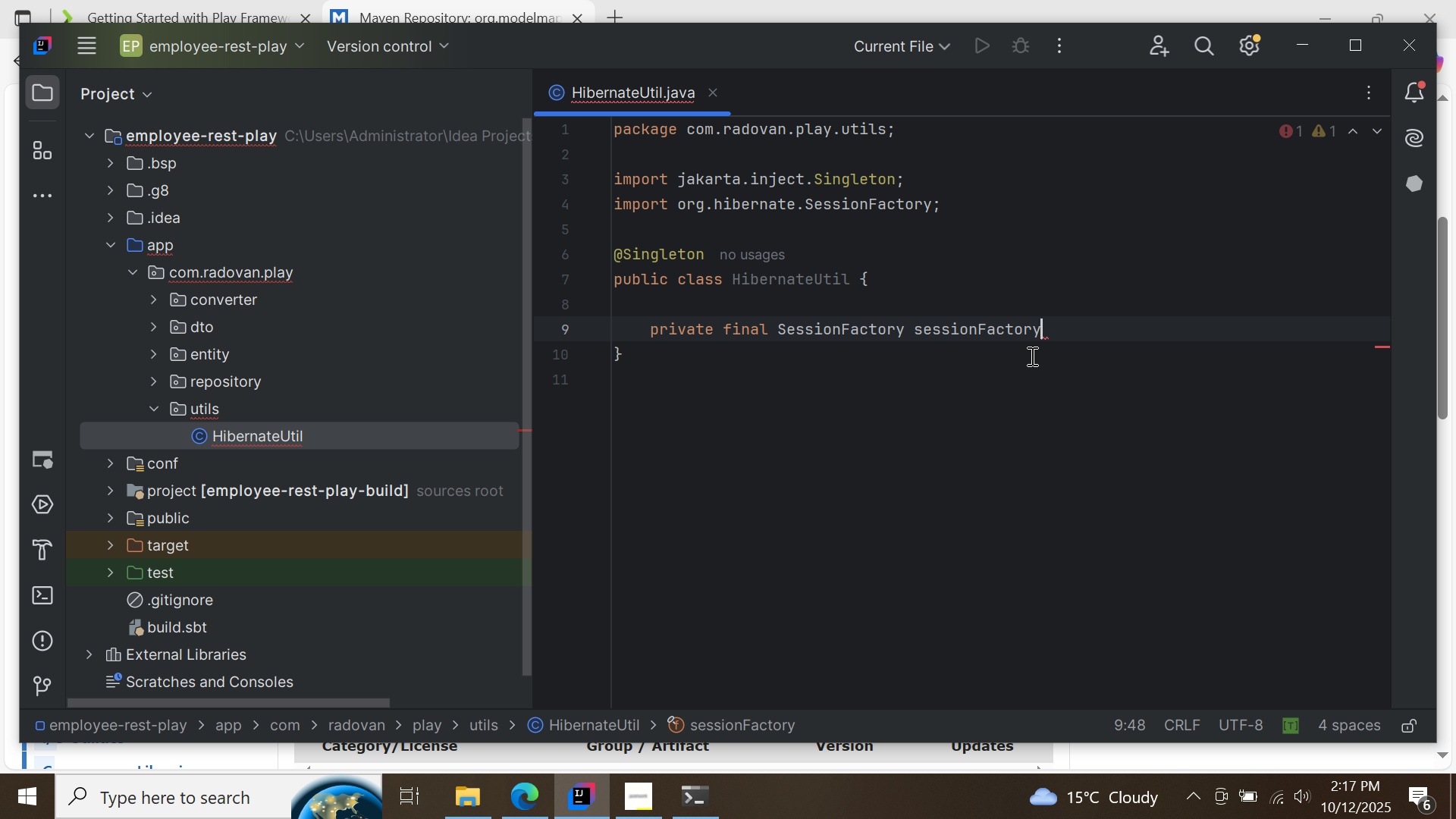 
key(Semicolon)
 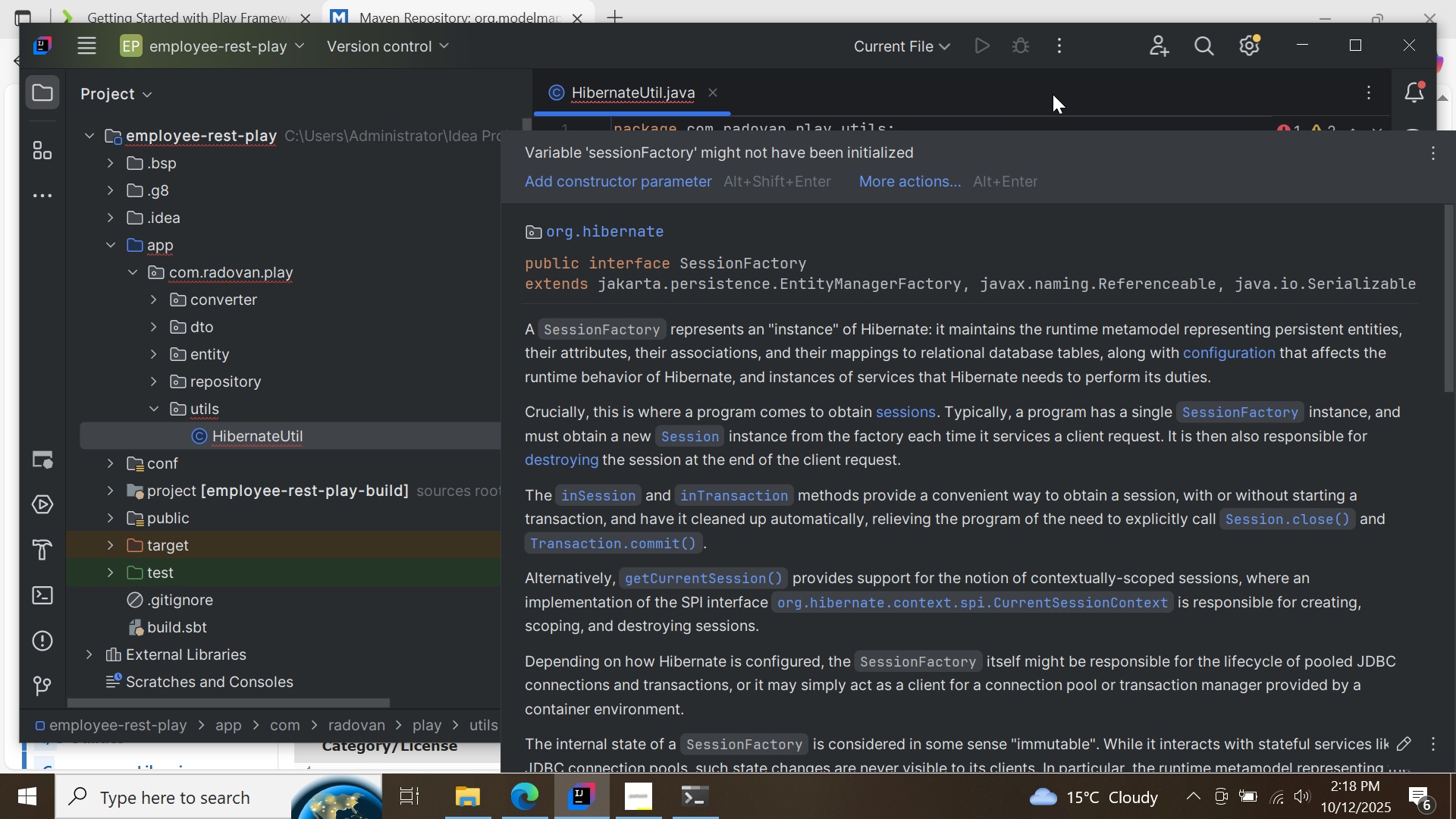 
wait(6.57)
 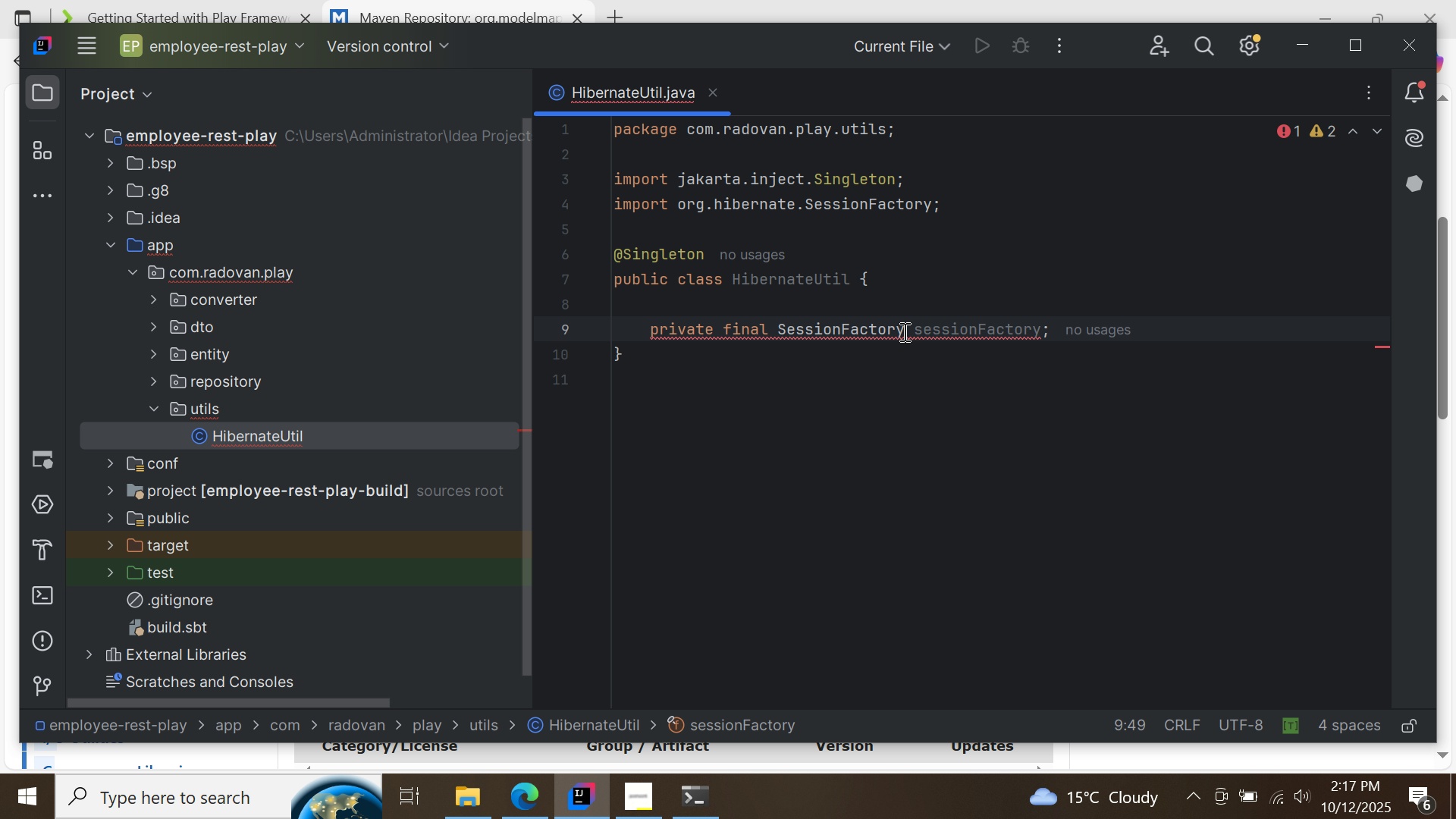 
left_click([1146, 126])
 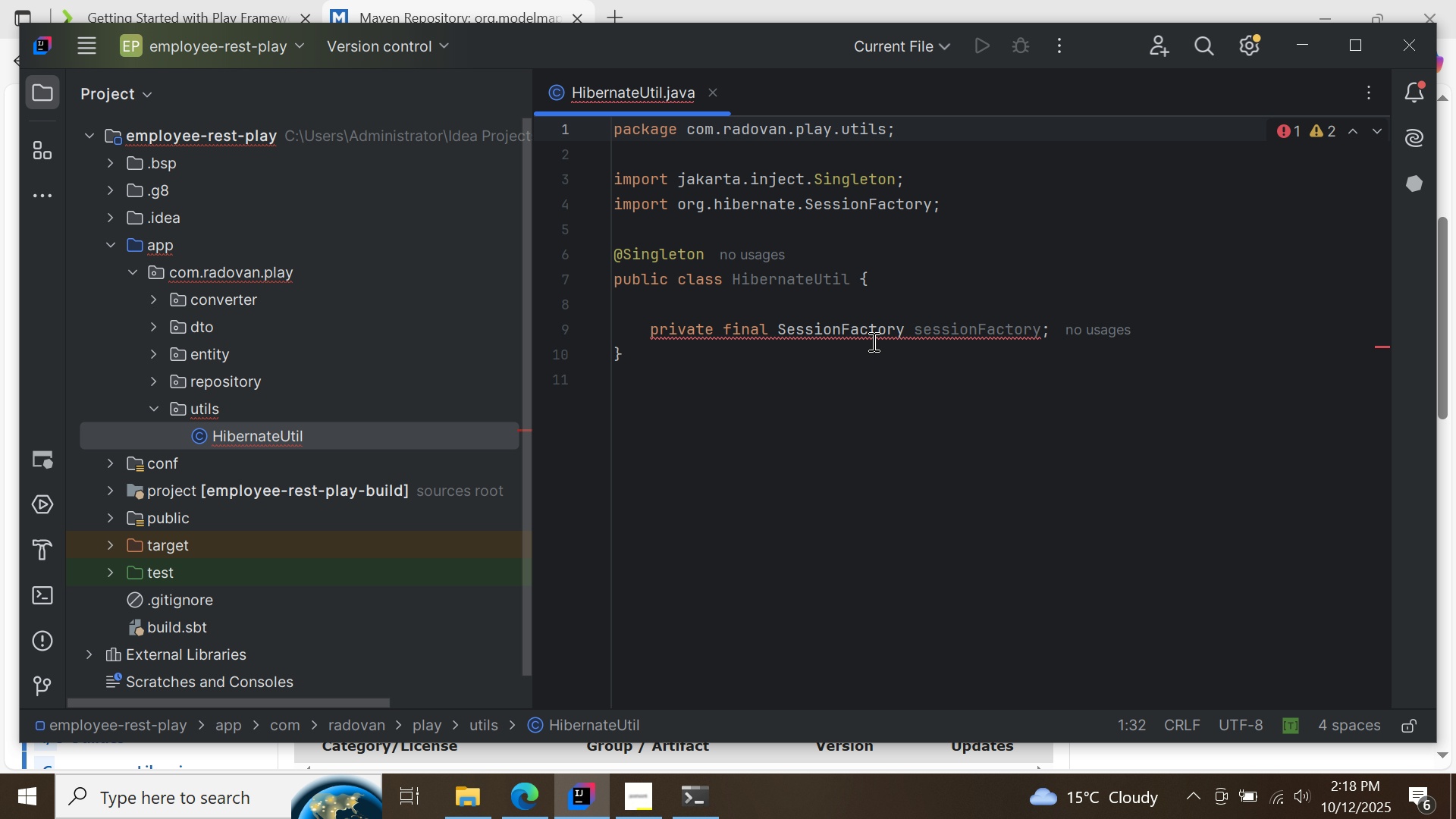 
left_click([872, 341])
 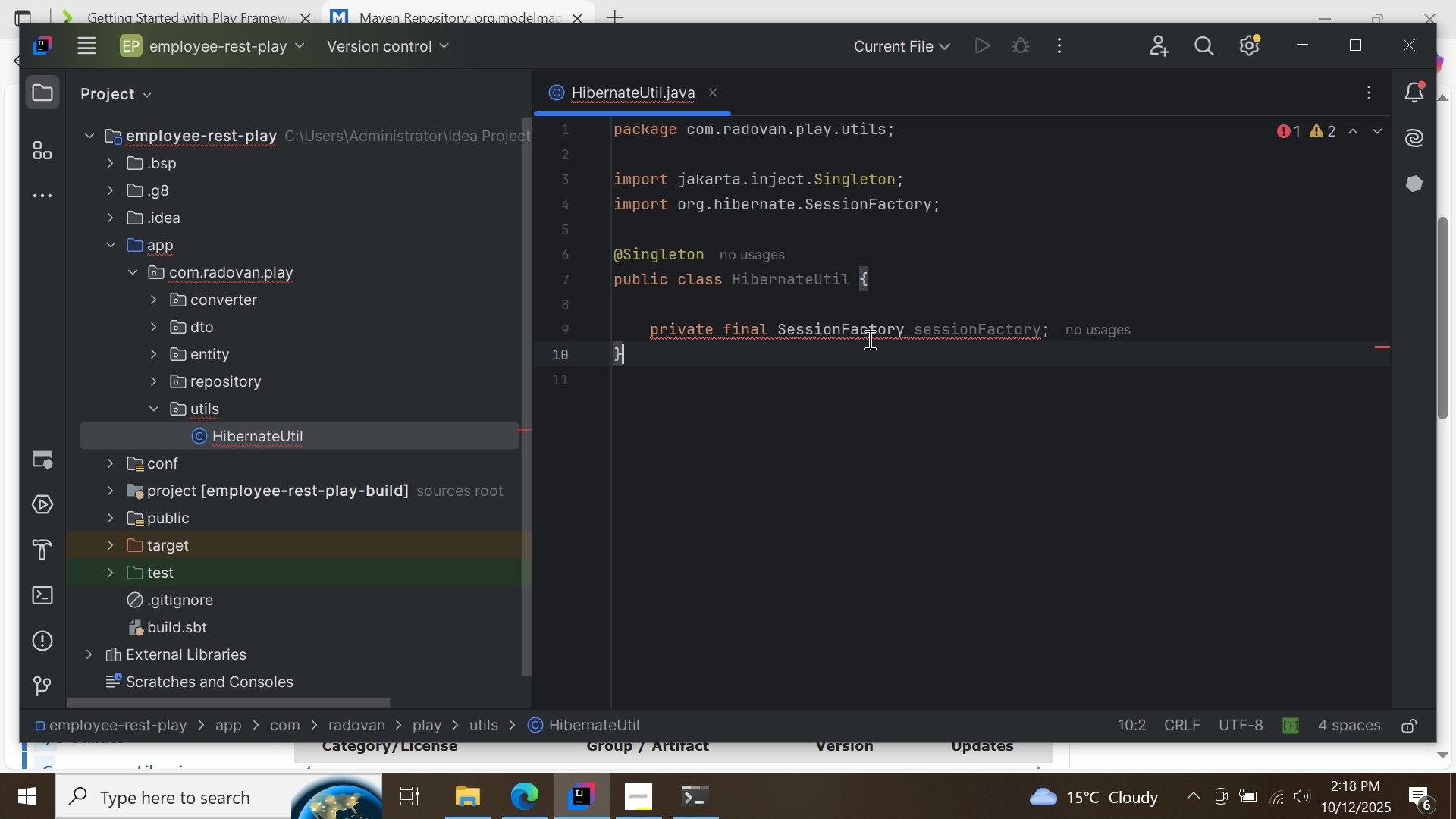 
mouse_move([833, 315])
 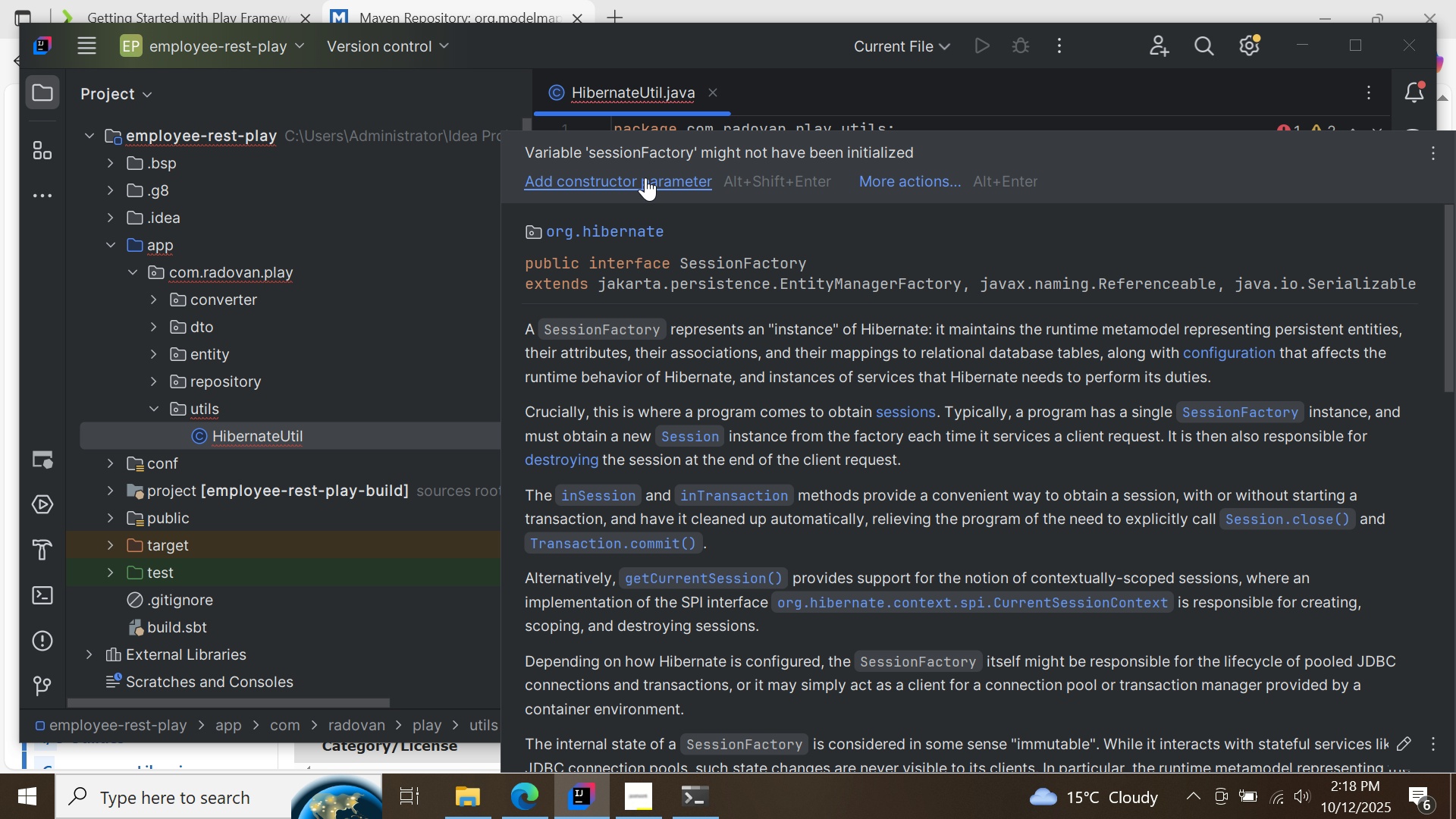 
left_click([645, 177])
 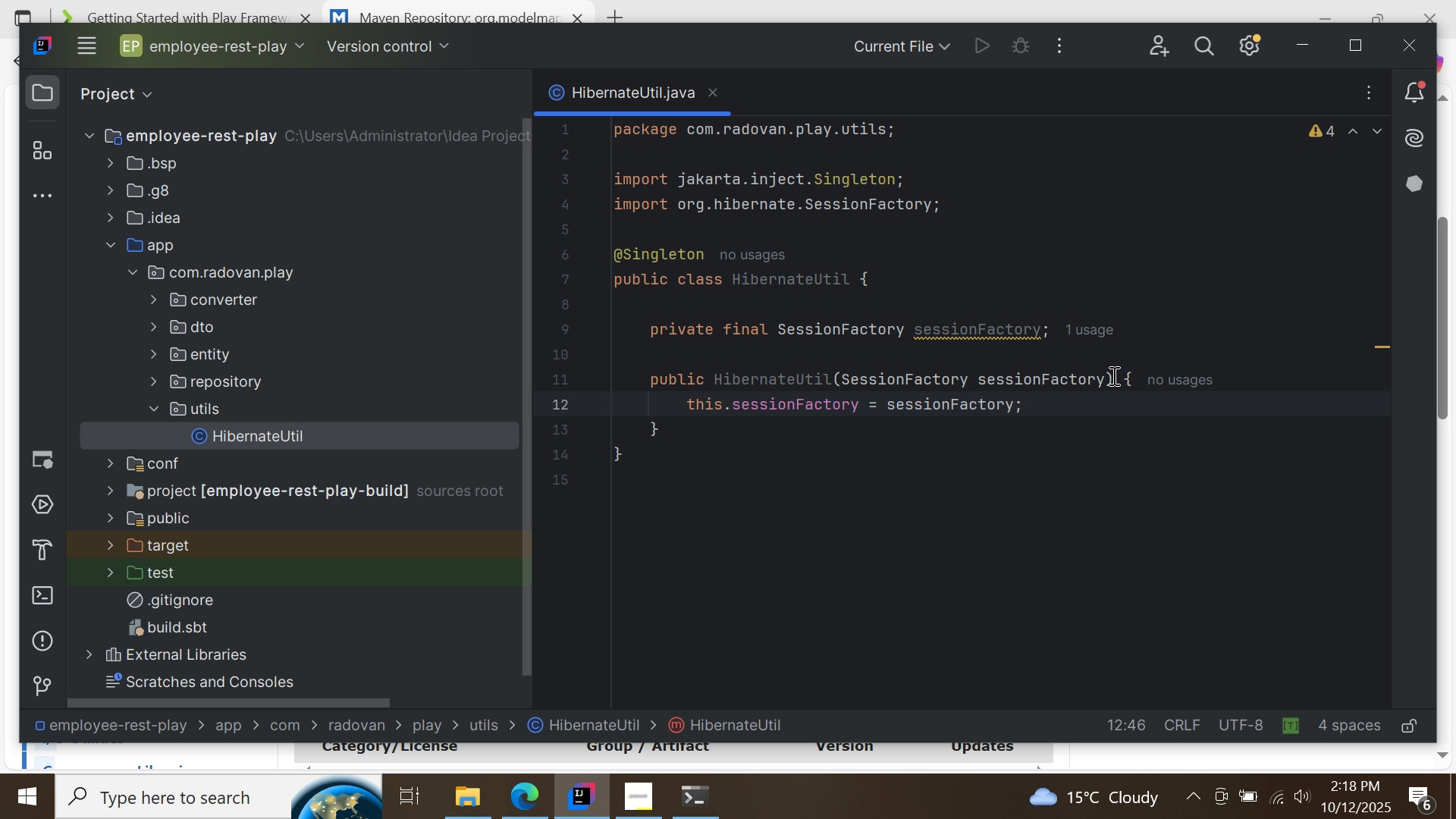 
left_click([1104, 372])
 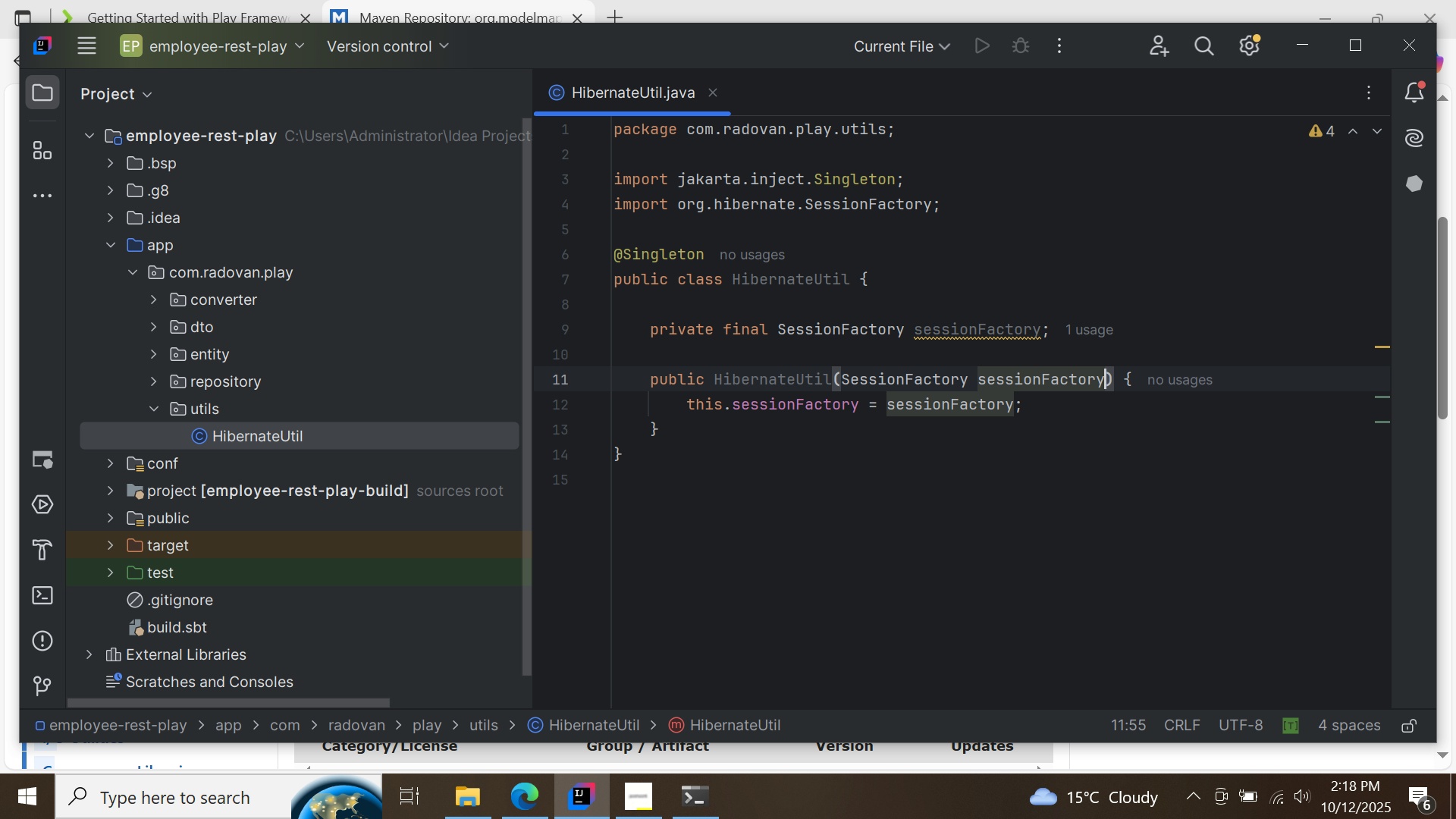 
hold_key(key=Backspace, duration=1.2)
 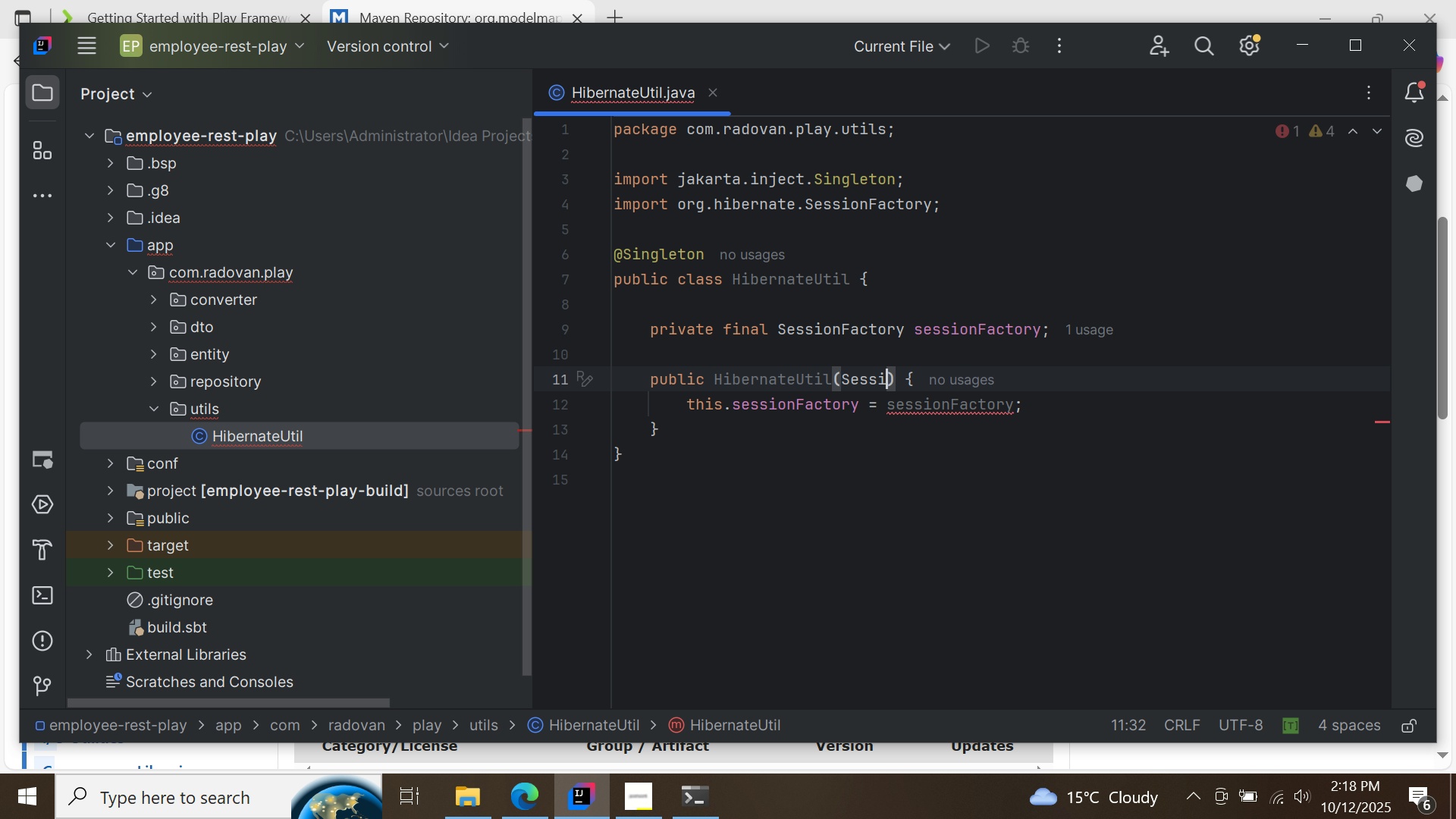 
key(Backspace)
 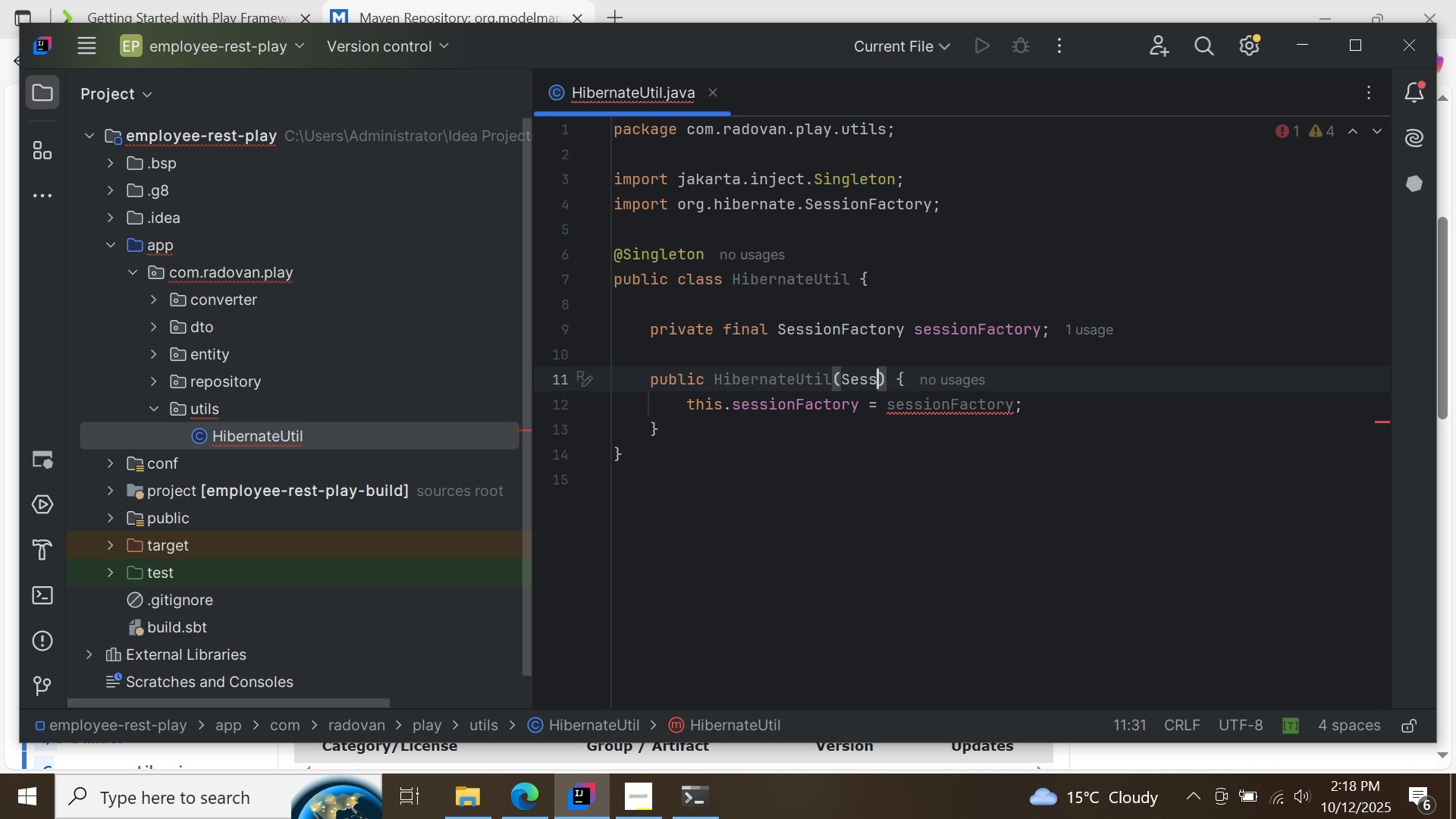 
key(Backspace)
 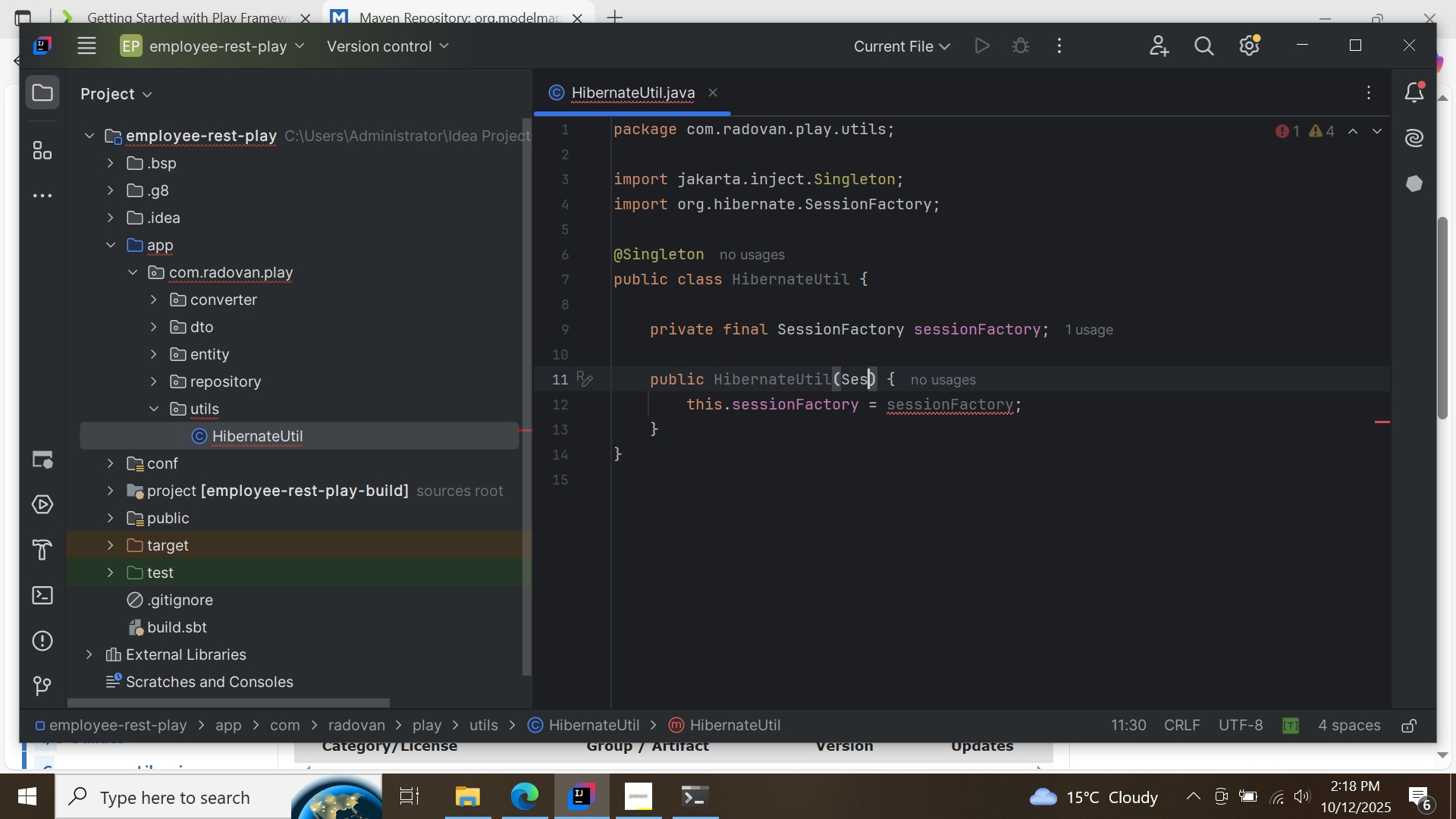 
key(Backspace)
 